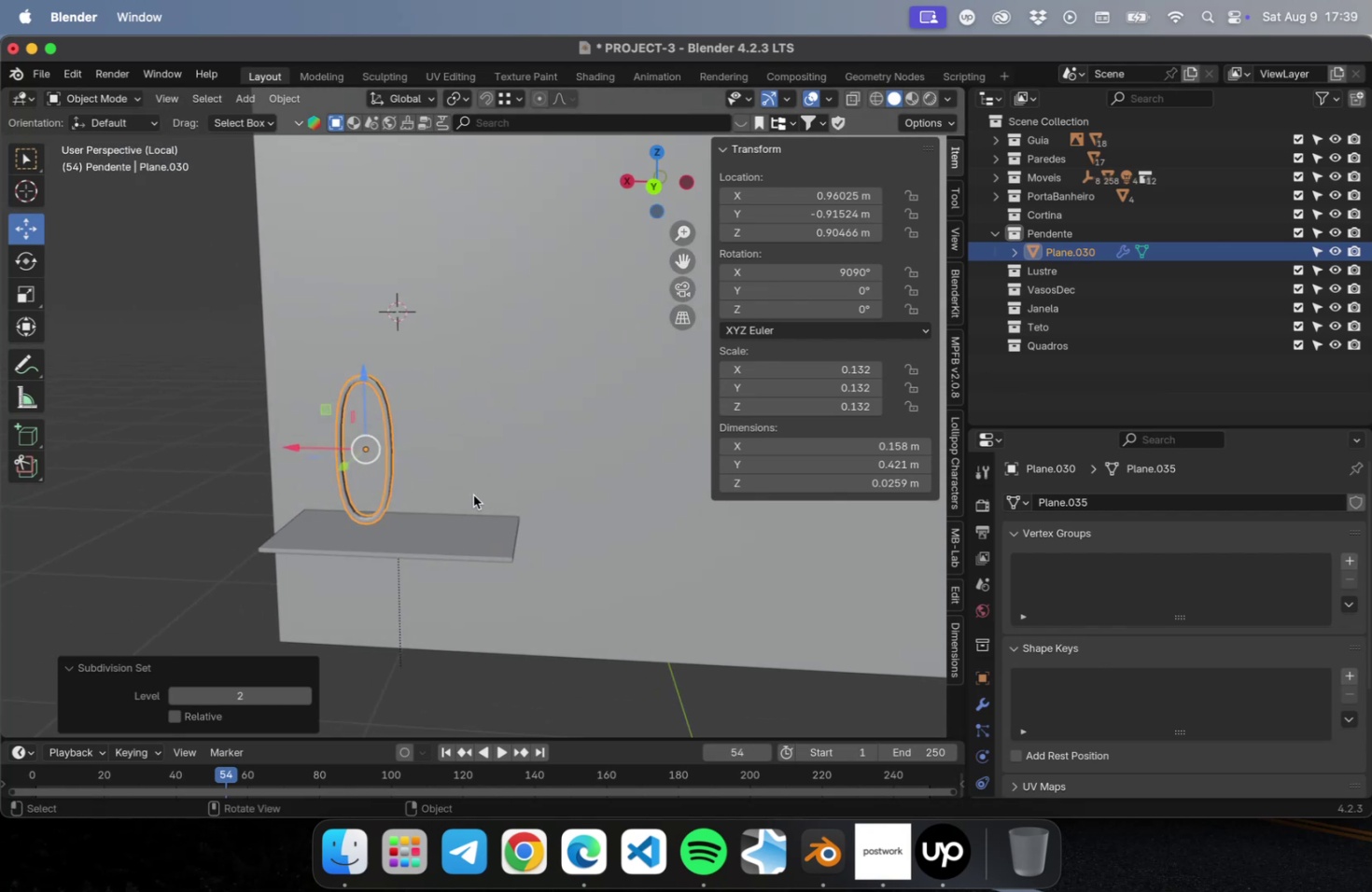 
key(Tab)
 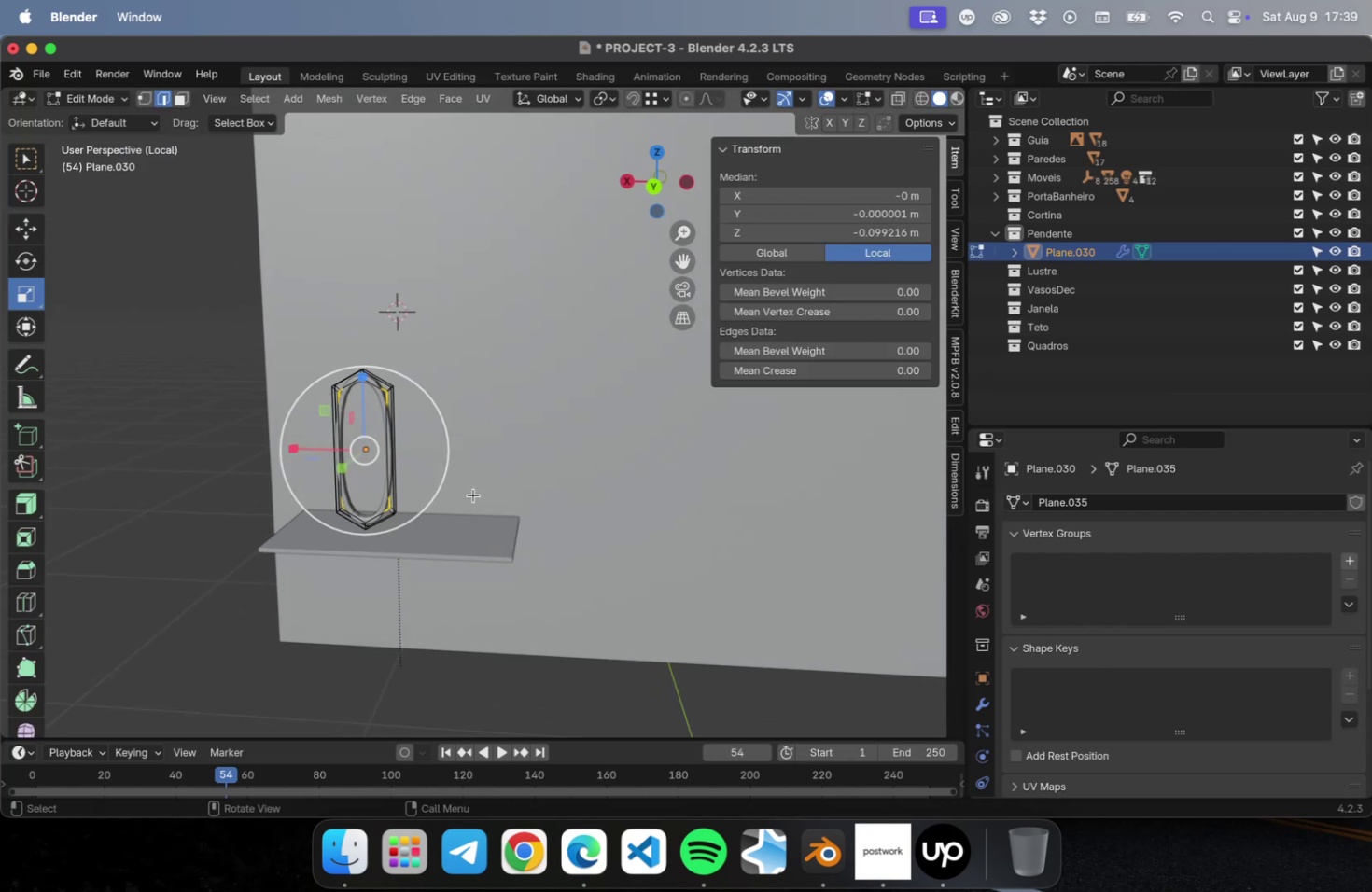 
key(NumLock)
 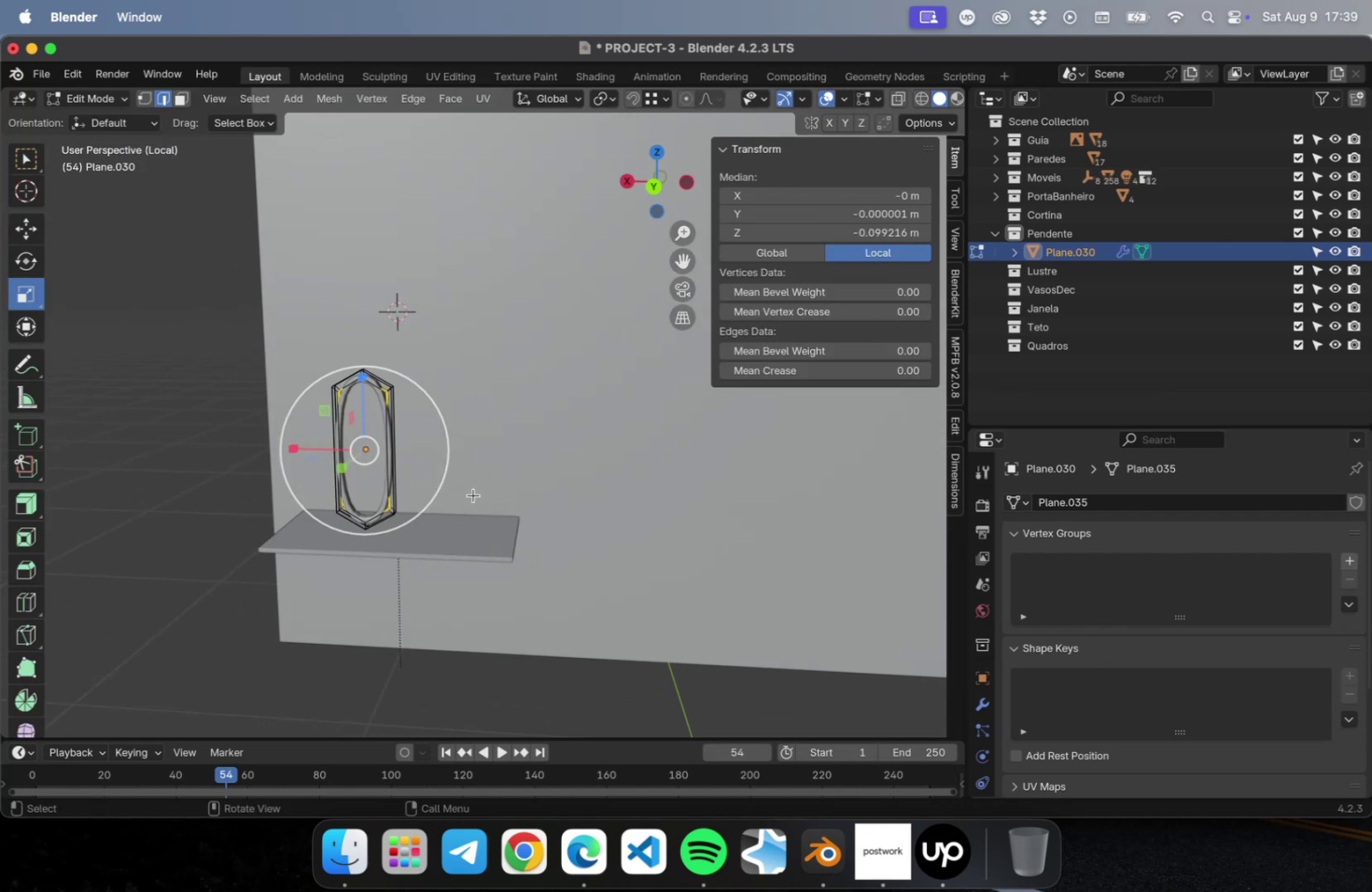 
key(Numpad7)
 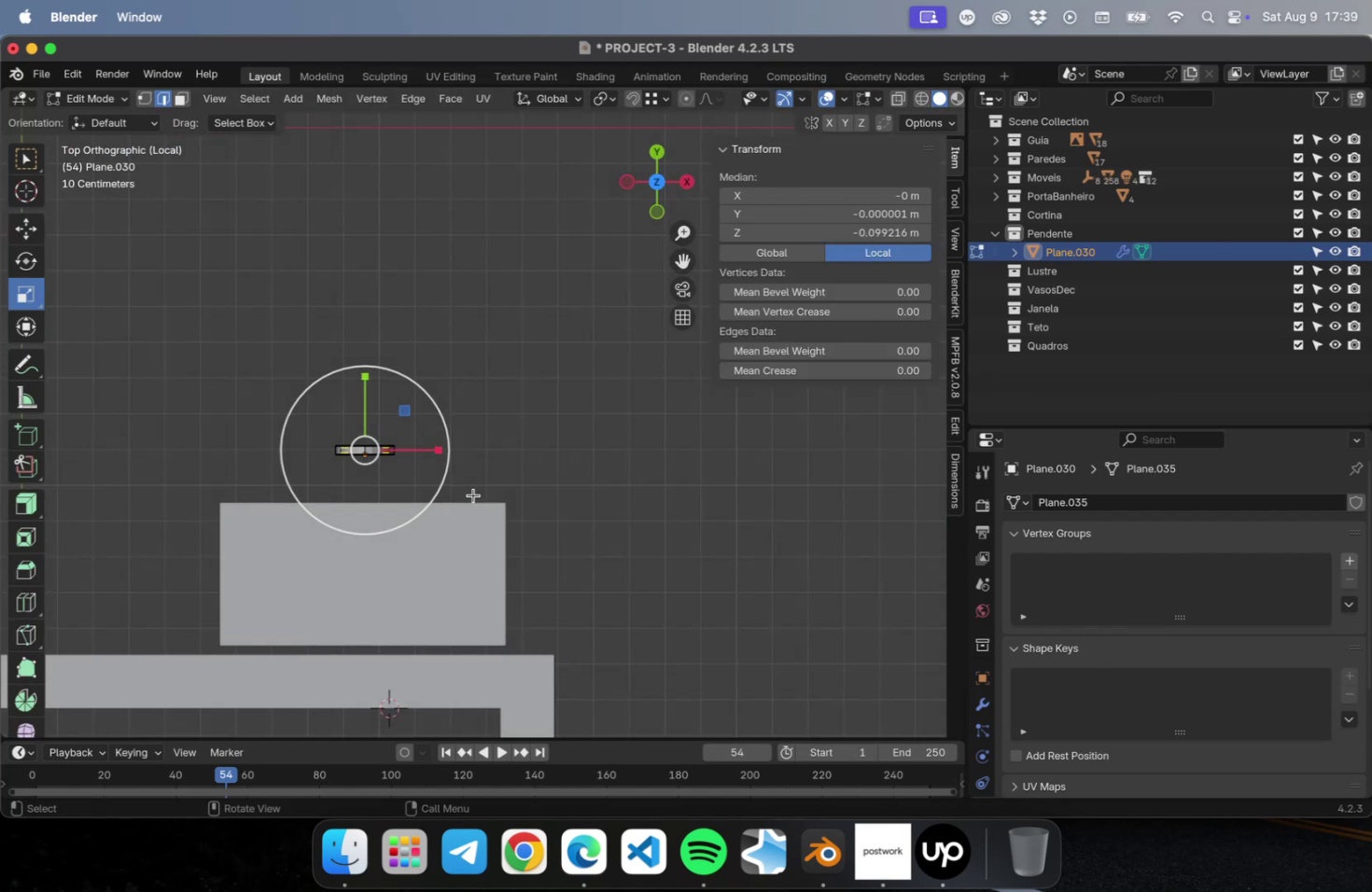 
key(NumLock)
 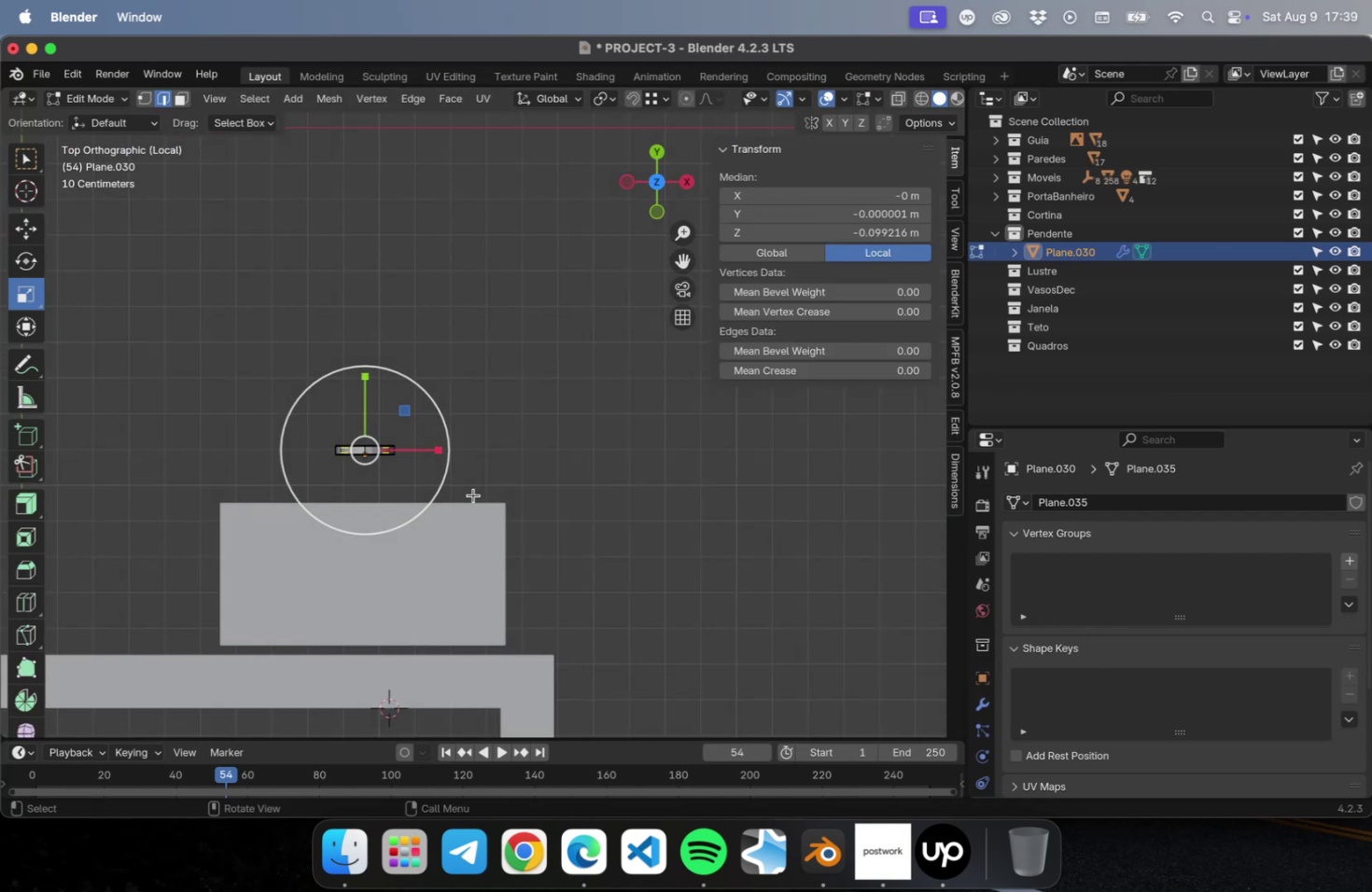 
key(Numpad1)
 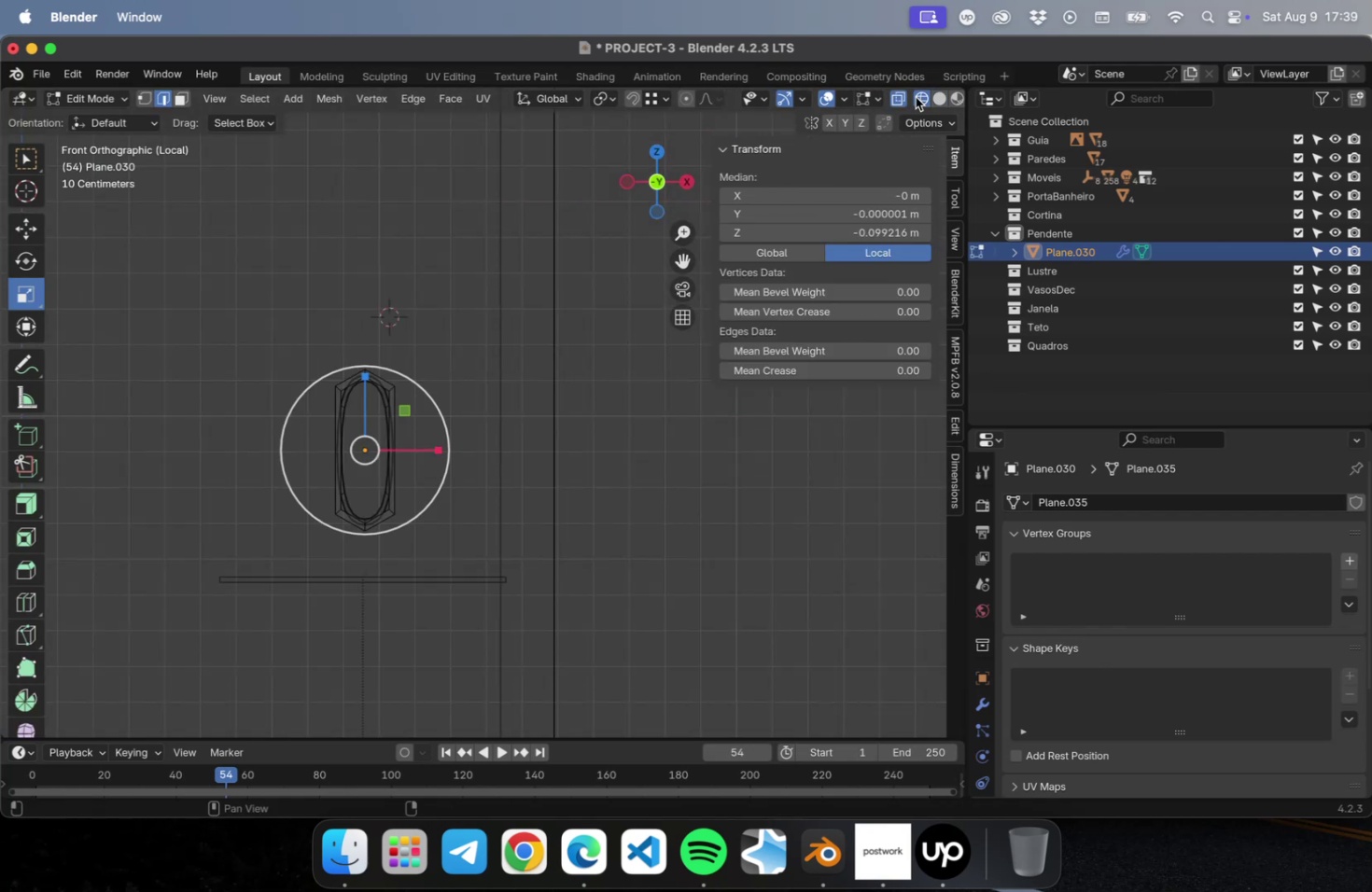 
scroll: coordinate [299, 453], scroll_direction: up, amount: 20.0
 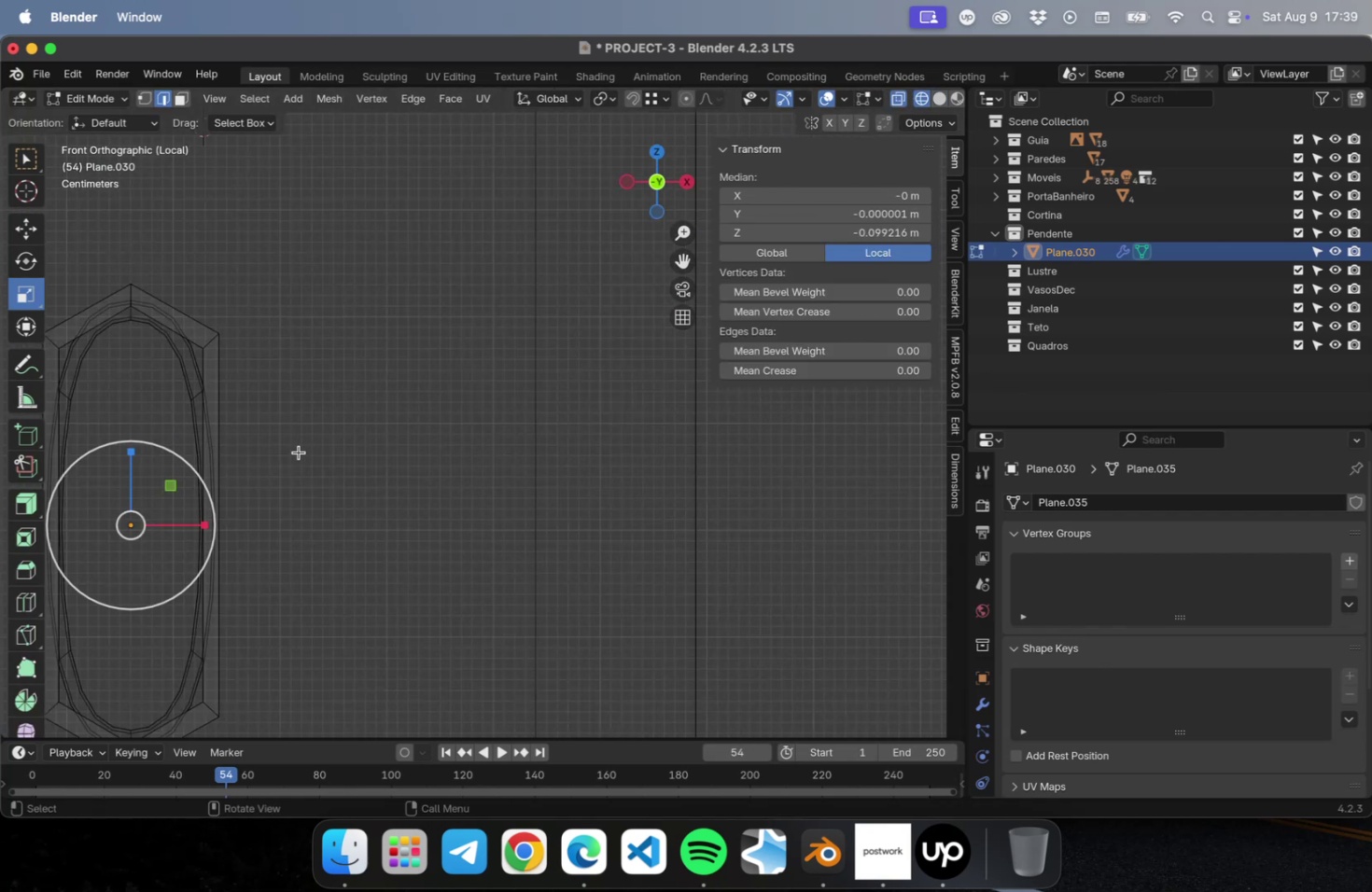 
hold_key(key=ShiftLeft, duration=0.72)
 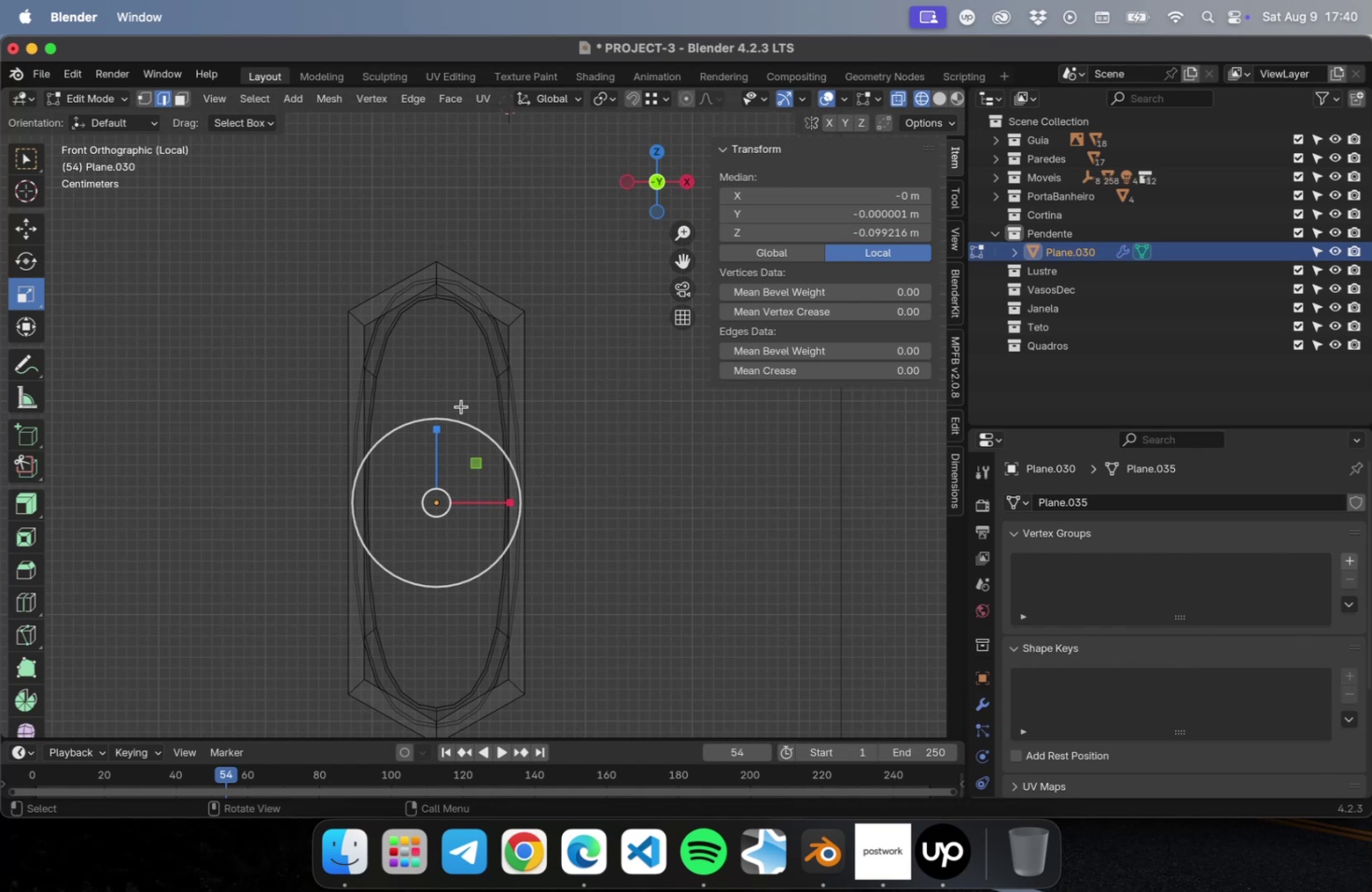 
key(Meta+R)
 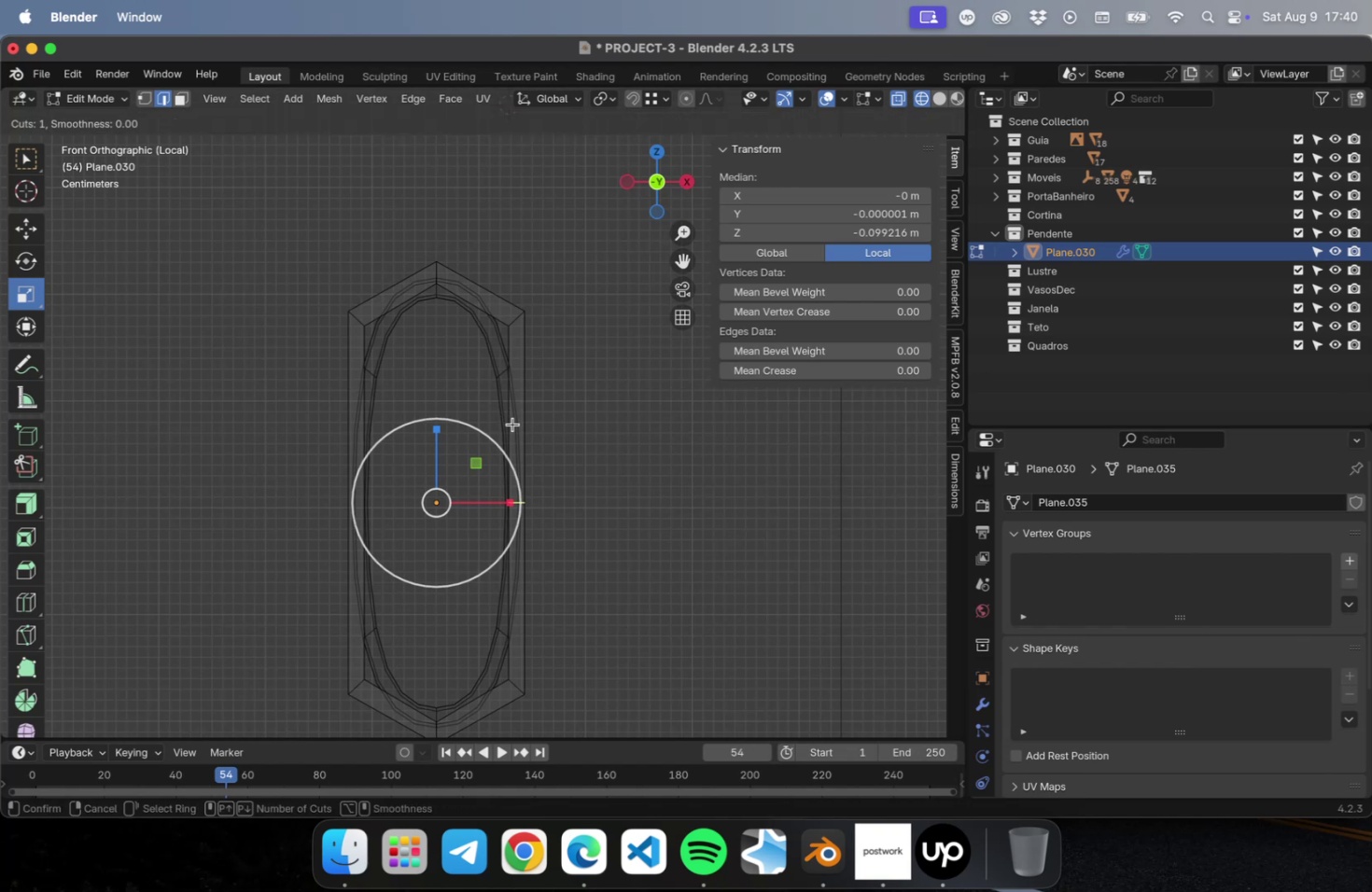 
scroll: coordinate [512, 425], scroll_direction: up, amount: 1.0
 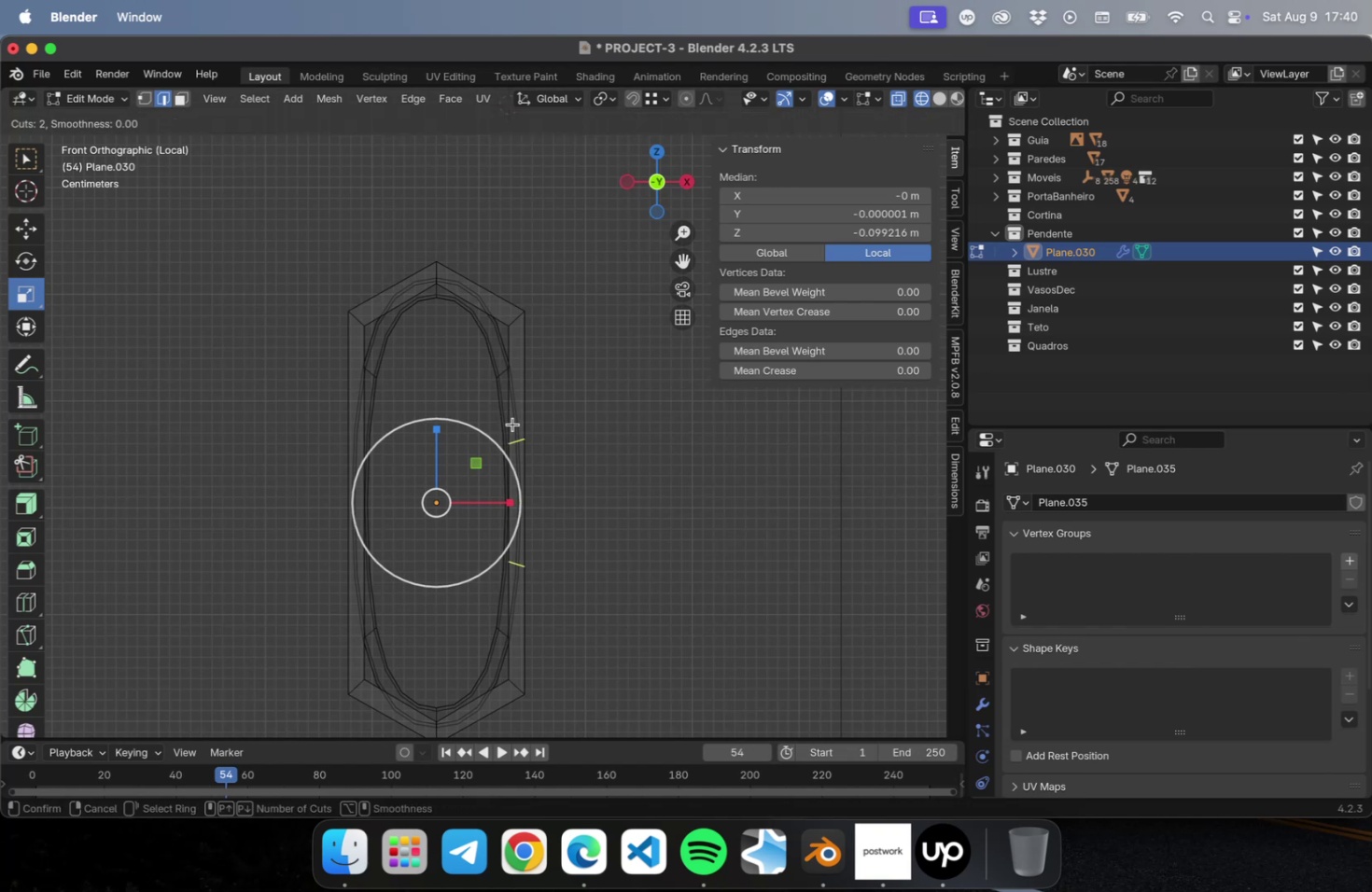 
left_click([512, 424])
 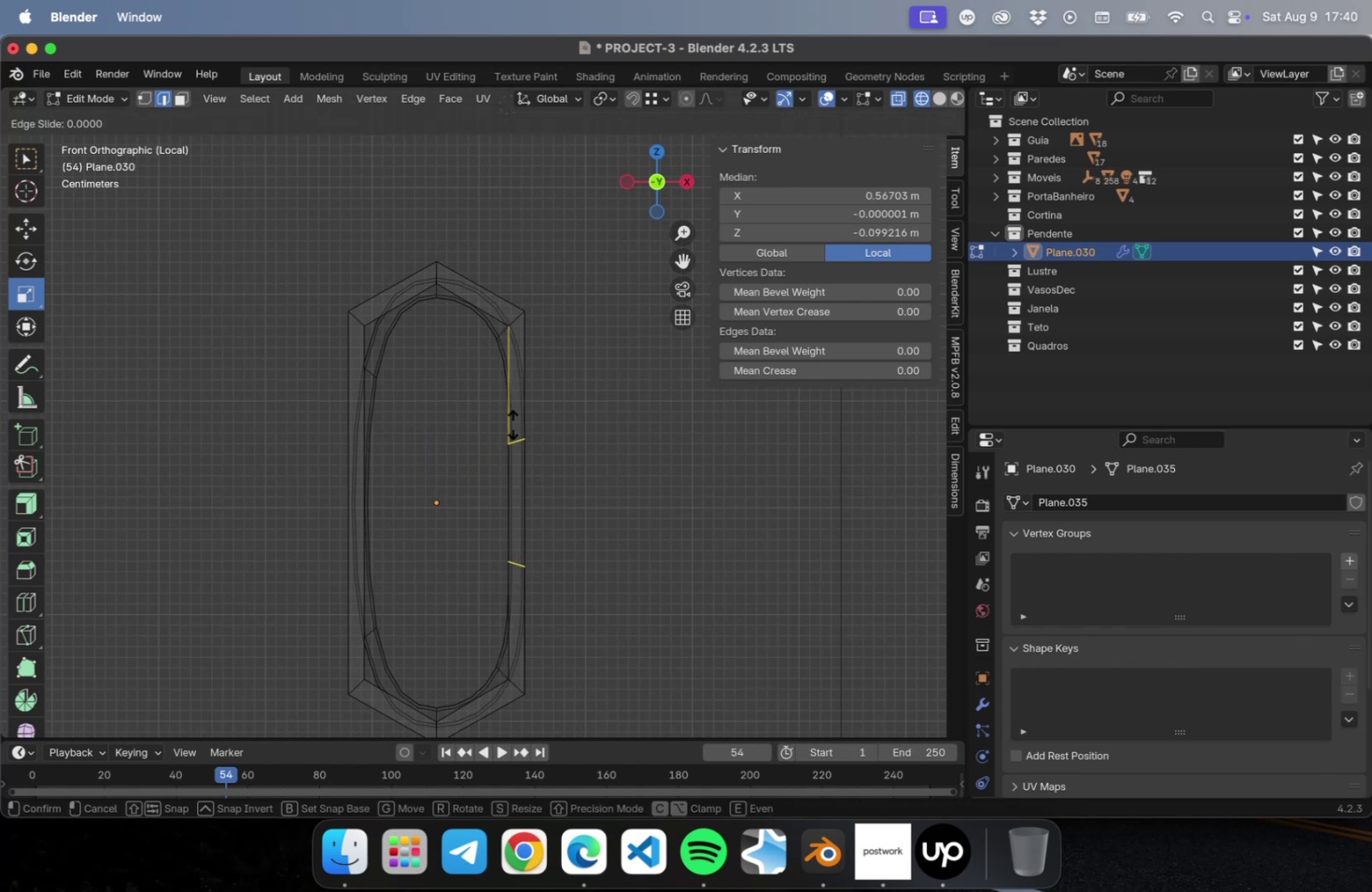 
key(Escape)
 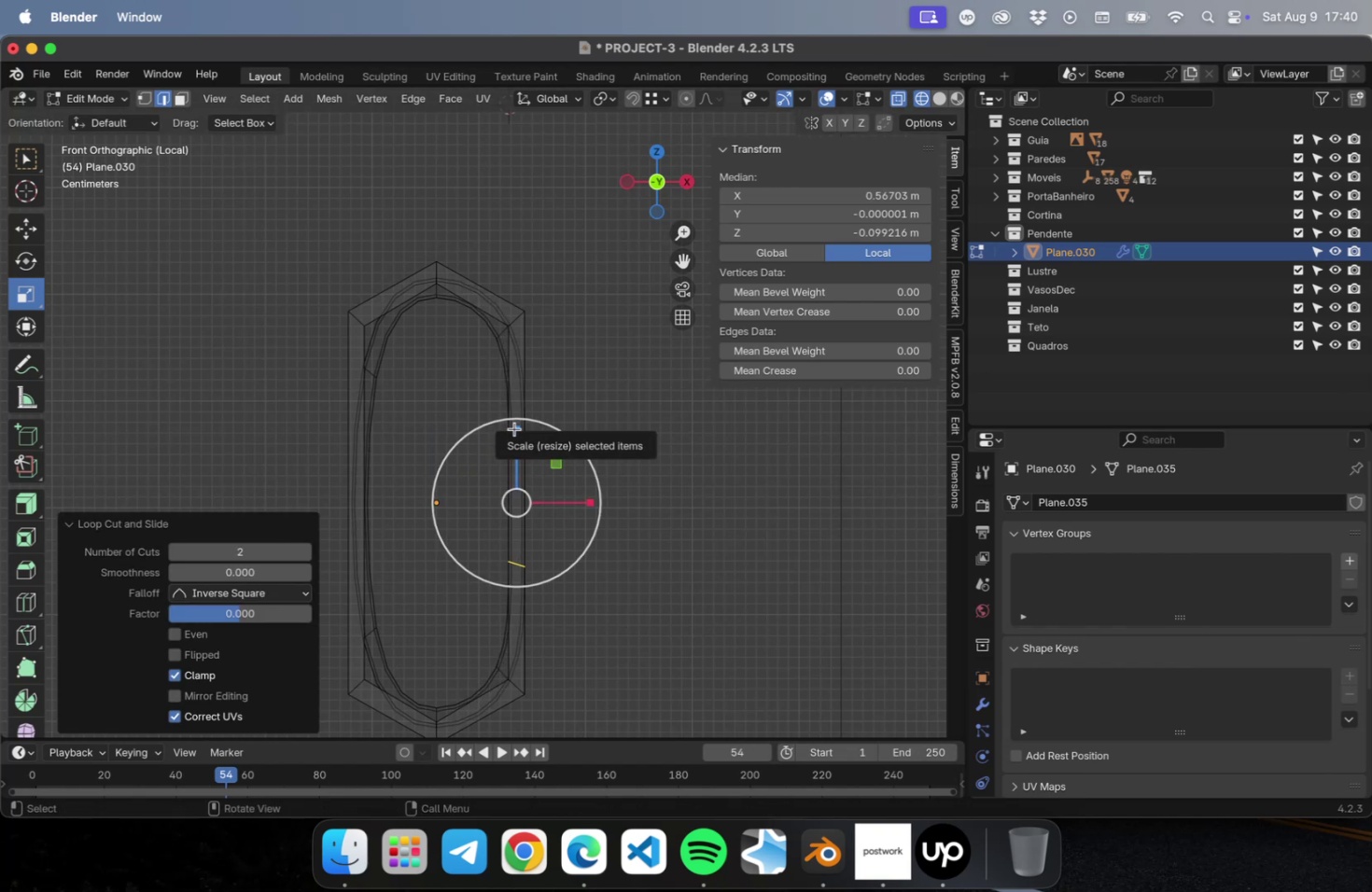 
left_click_drag(start_coordinate=[514, 431], to_coordinate=[530, 326])
 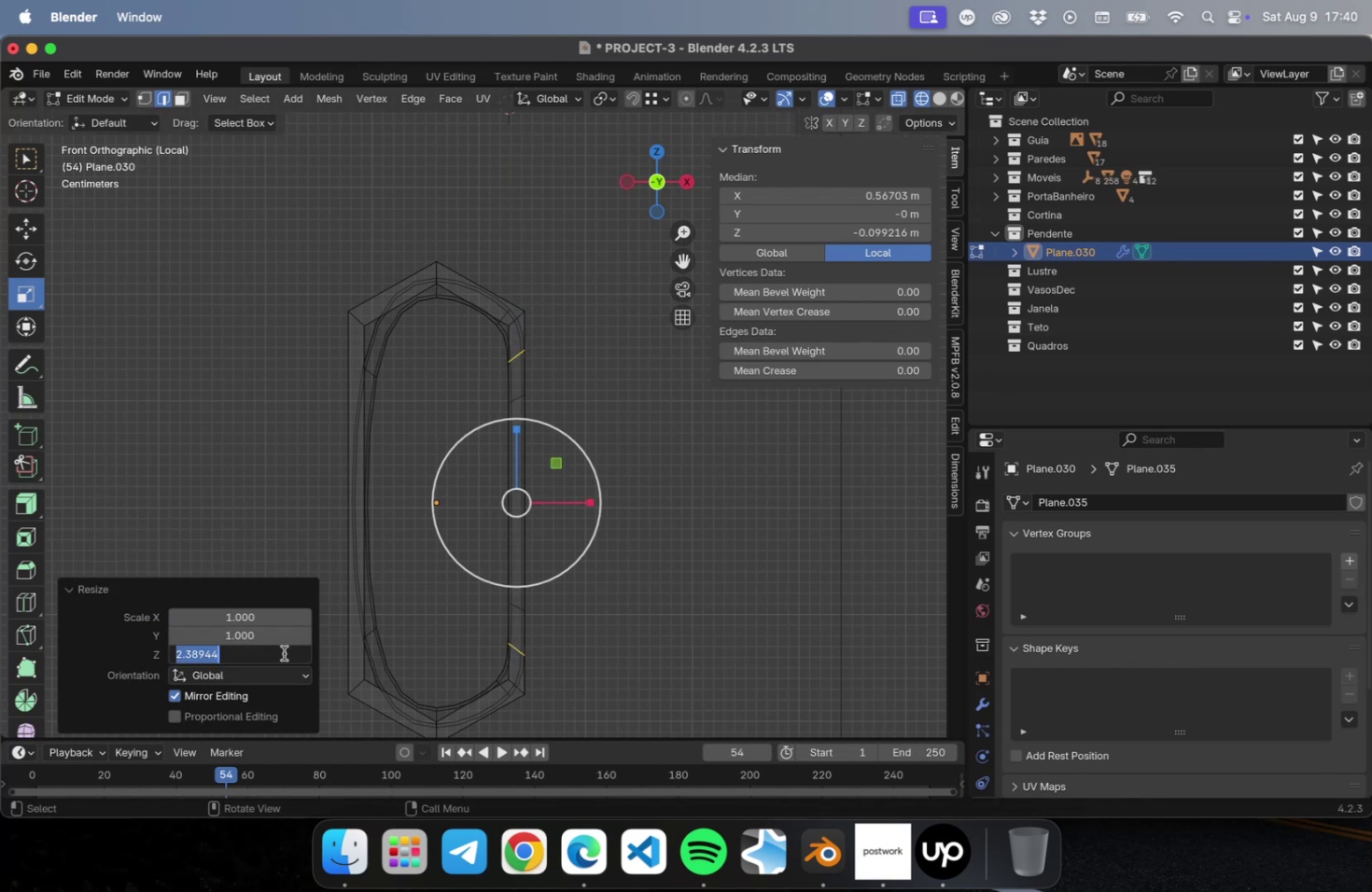 
key(2)
 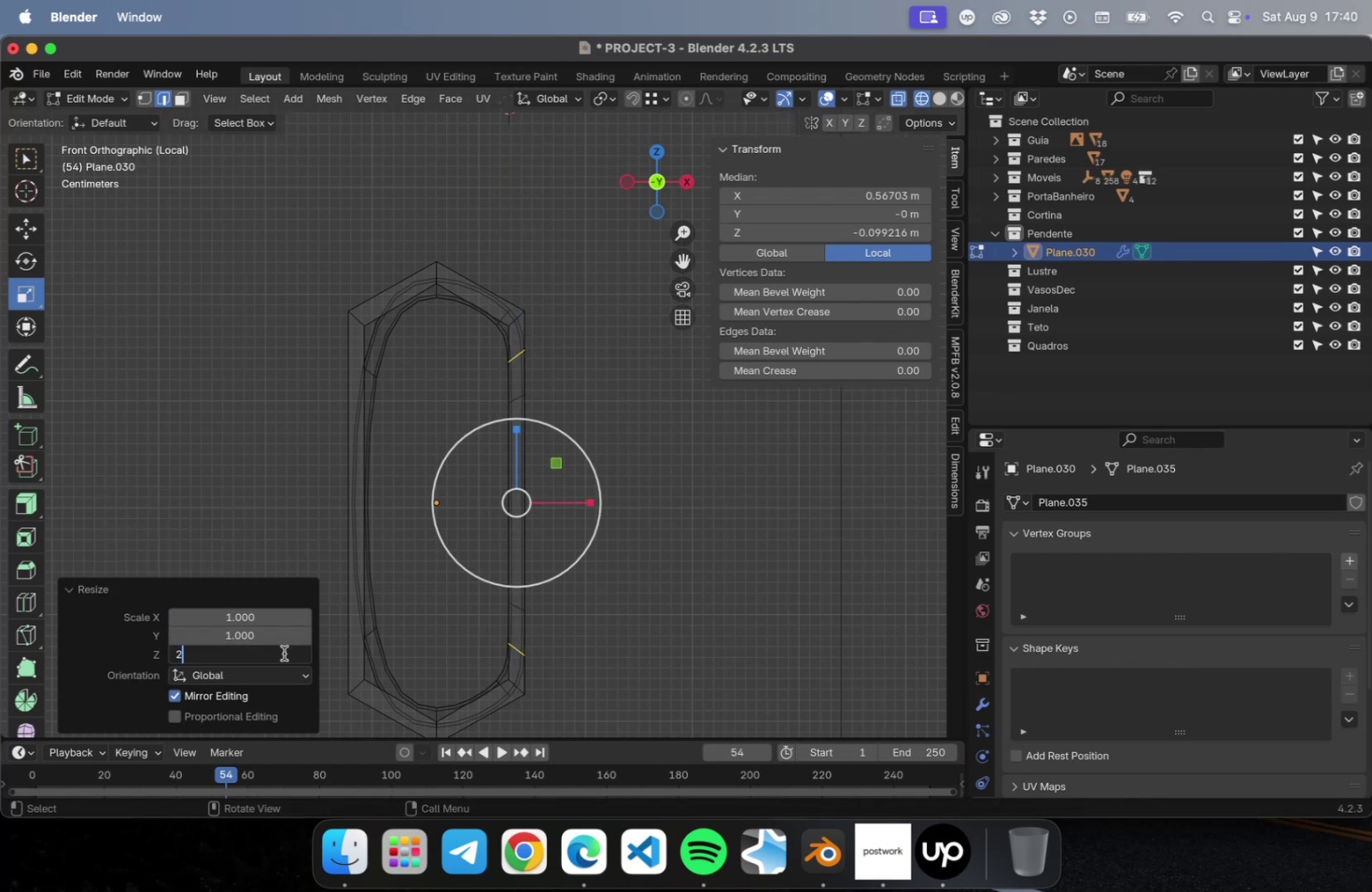 
key(Period)
 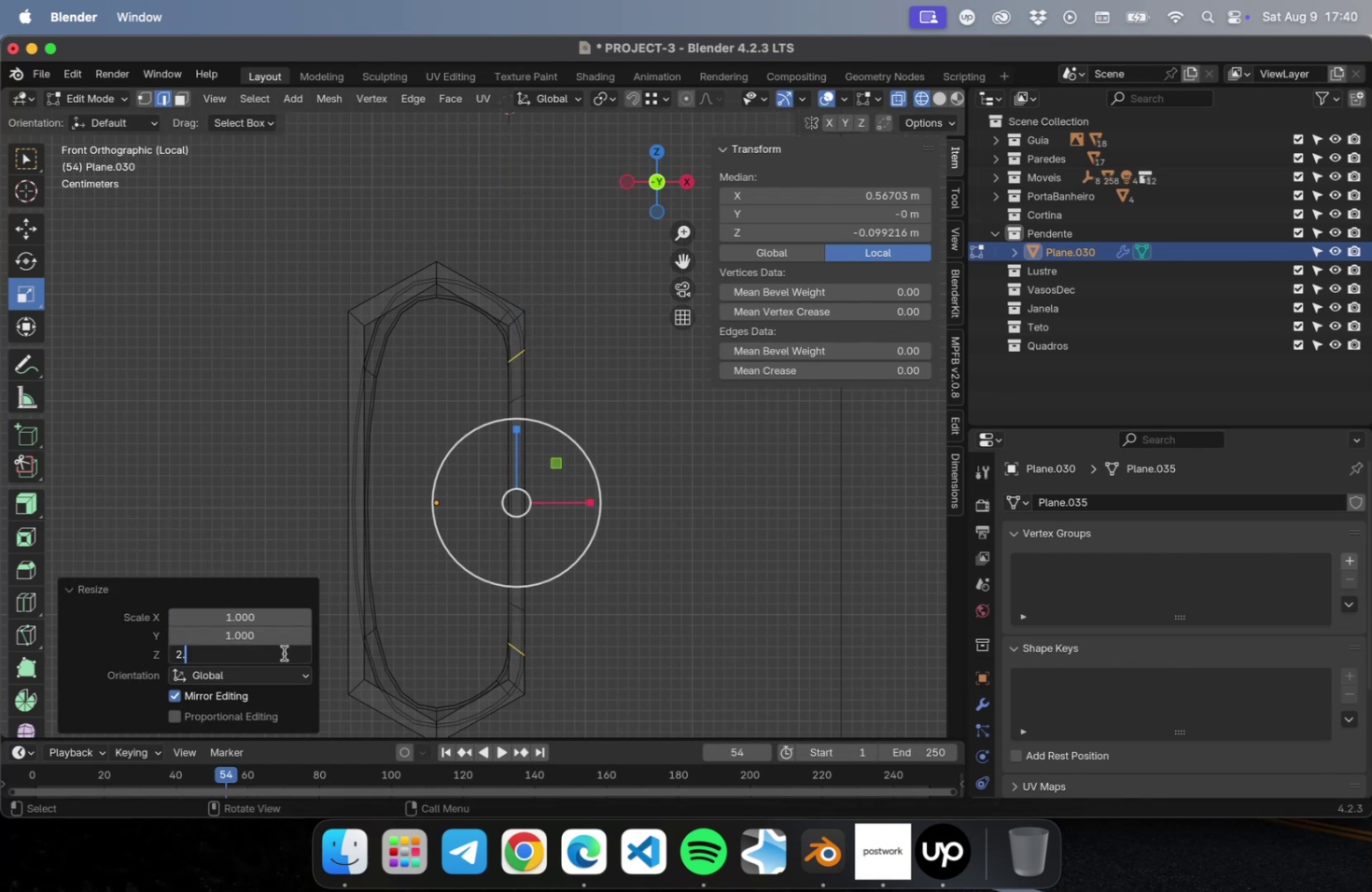 
key(5)
 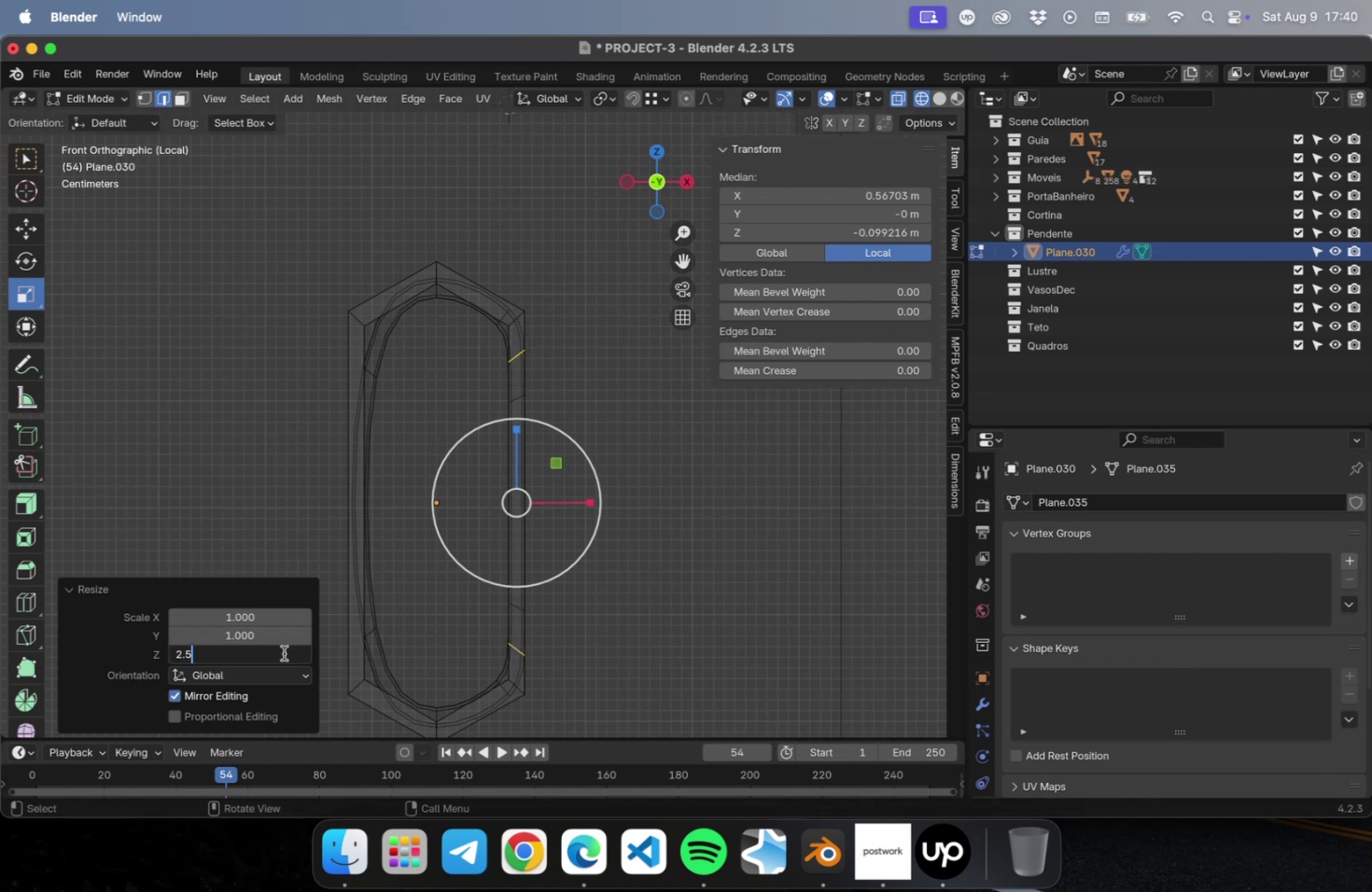 
key(Tab)
 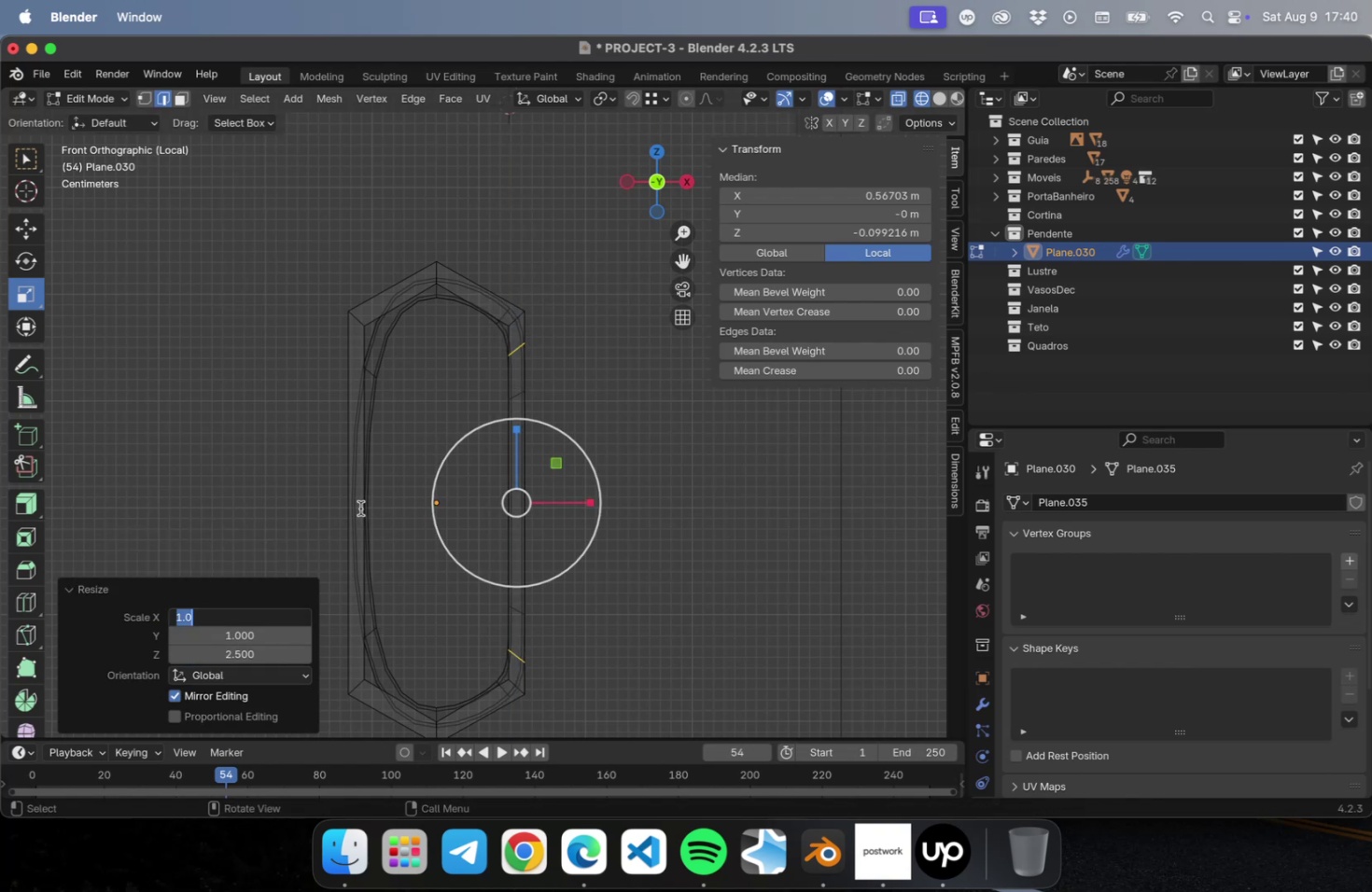 
left_click([322, 492])
 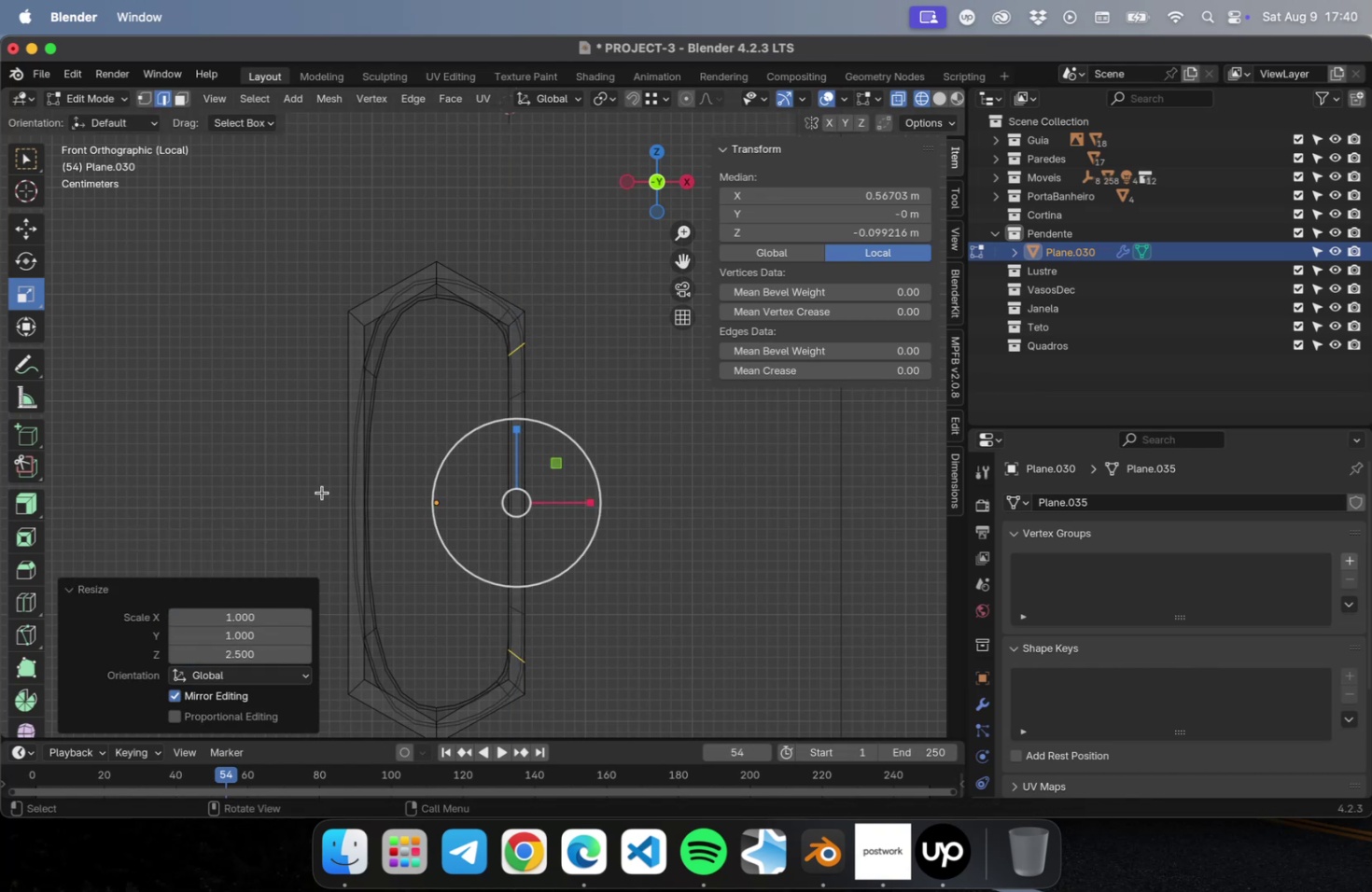 
key(Meta+R)
 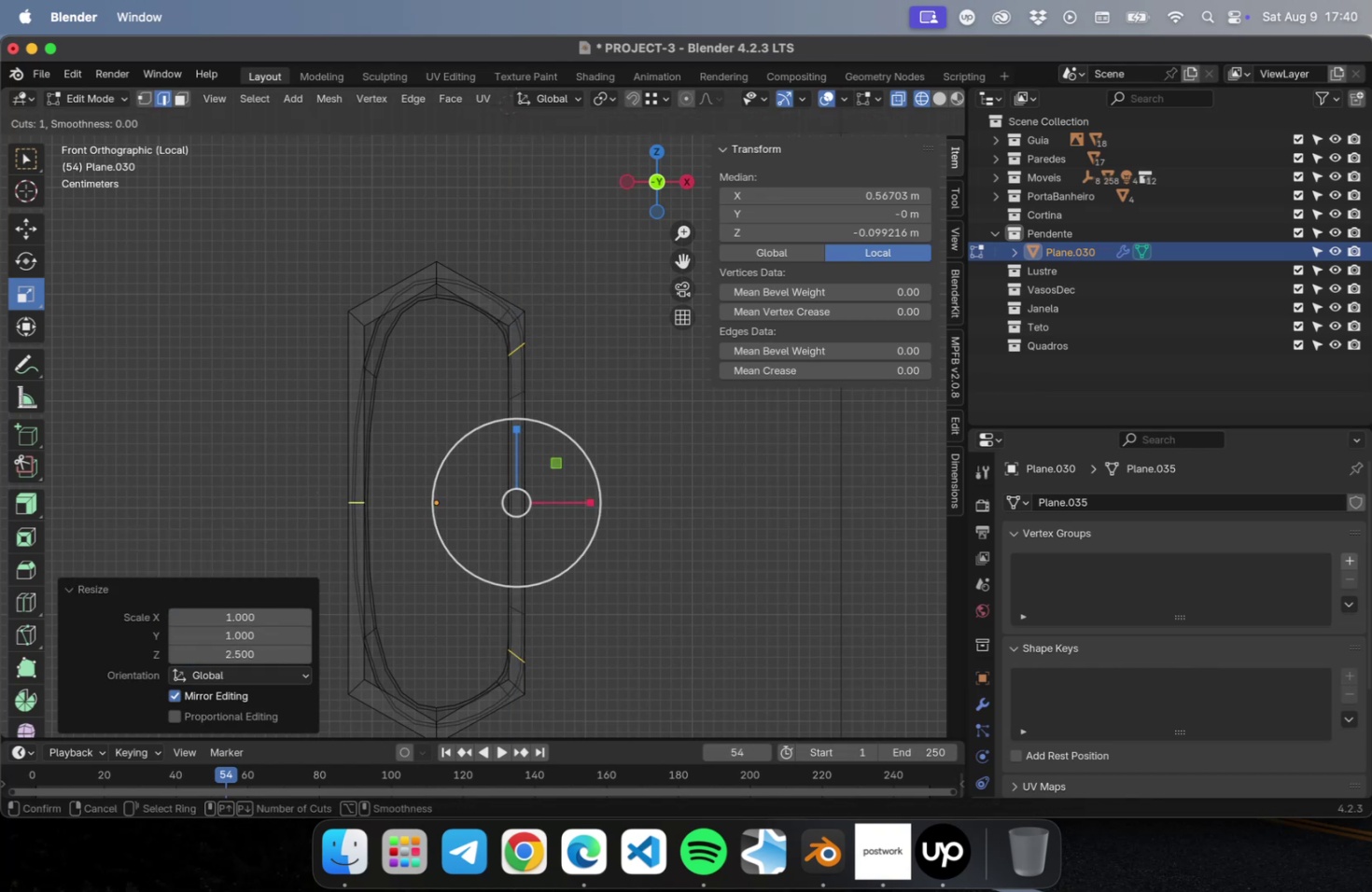 
left_click([373, 471])
 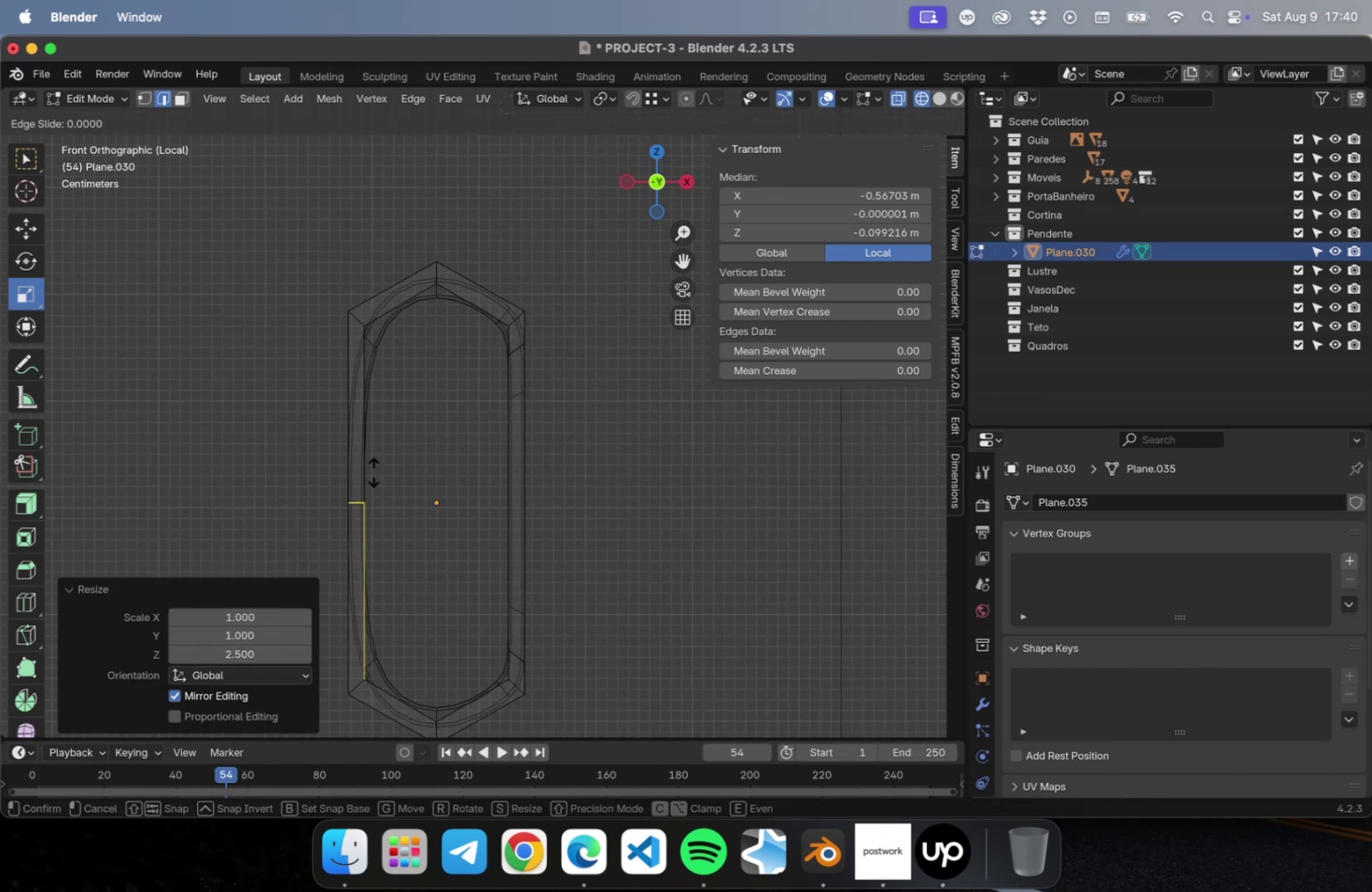 
key(Meta+Z)
 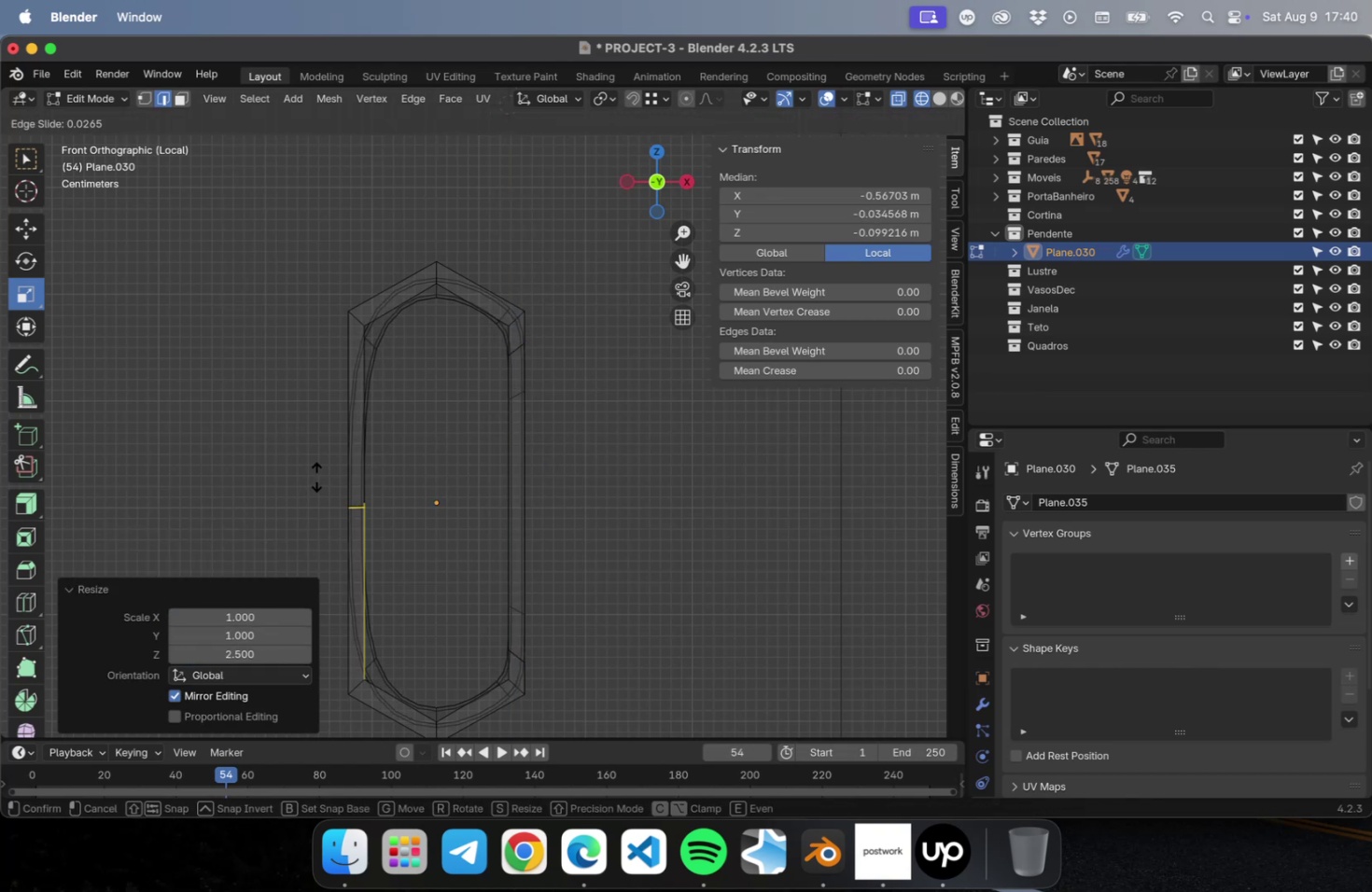 
key(Escape)
 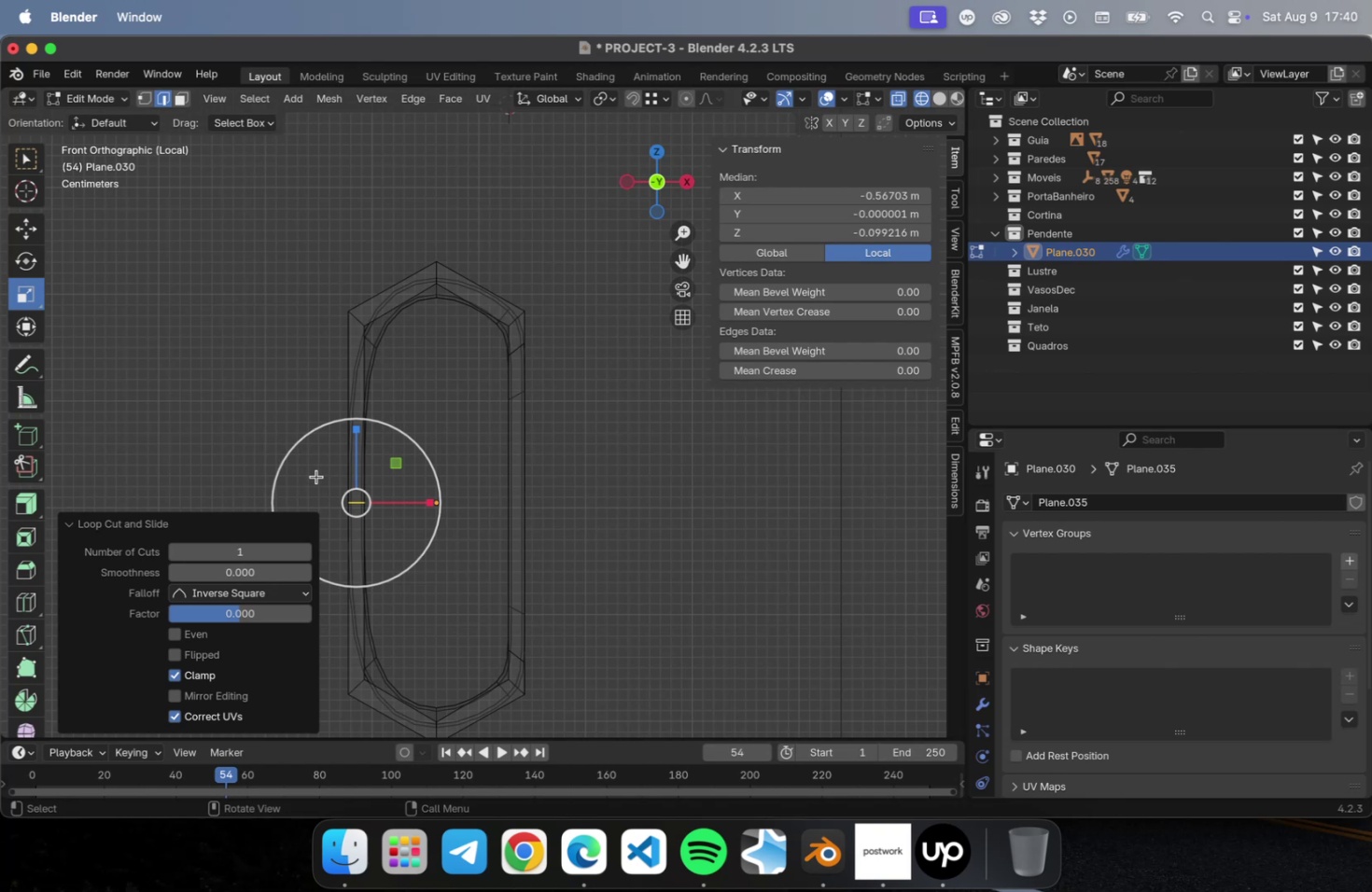 
key(Meta+CommandLeft)
 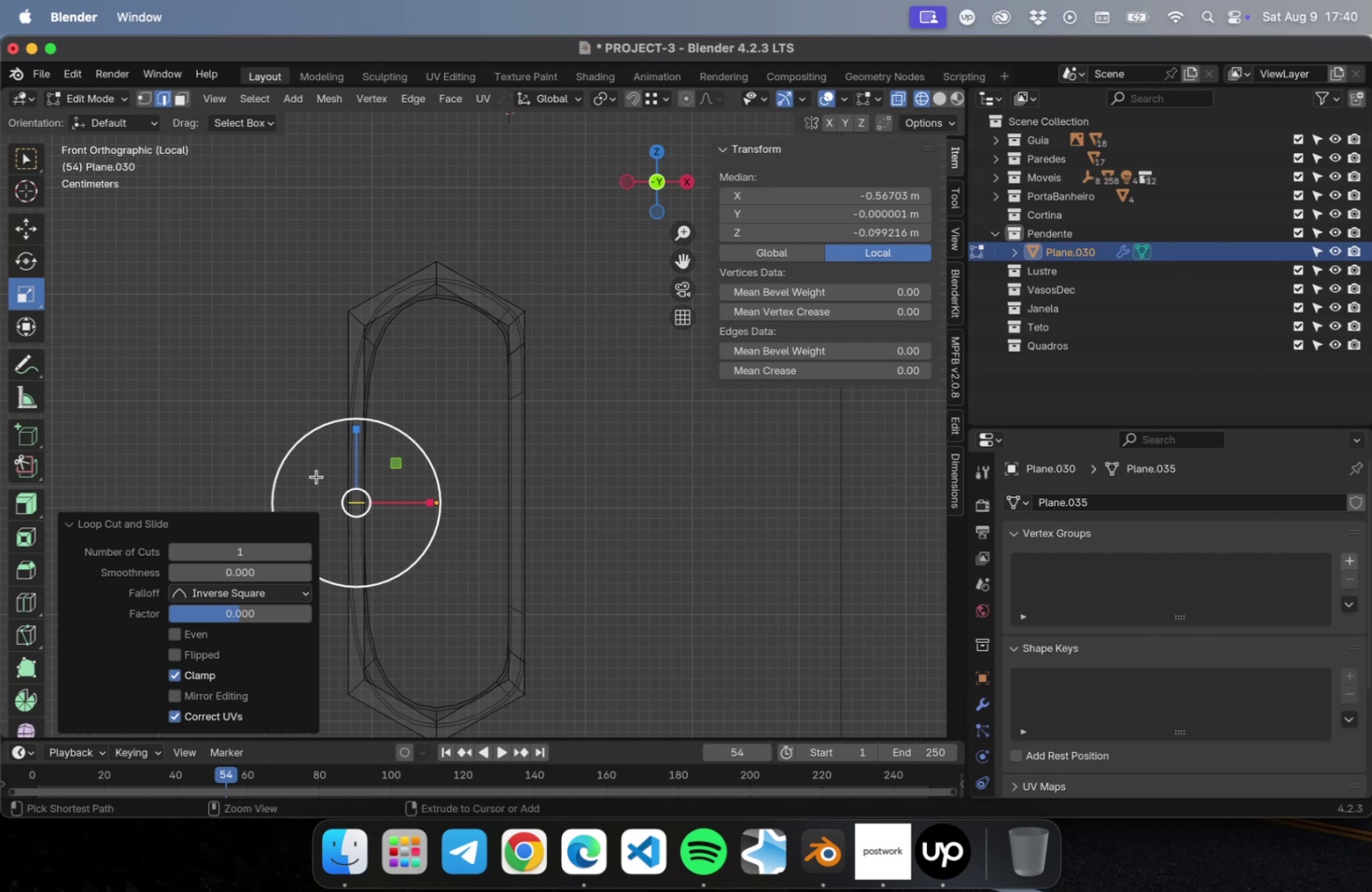 
key(Meta+Z)
 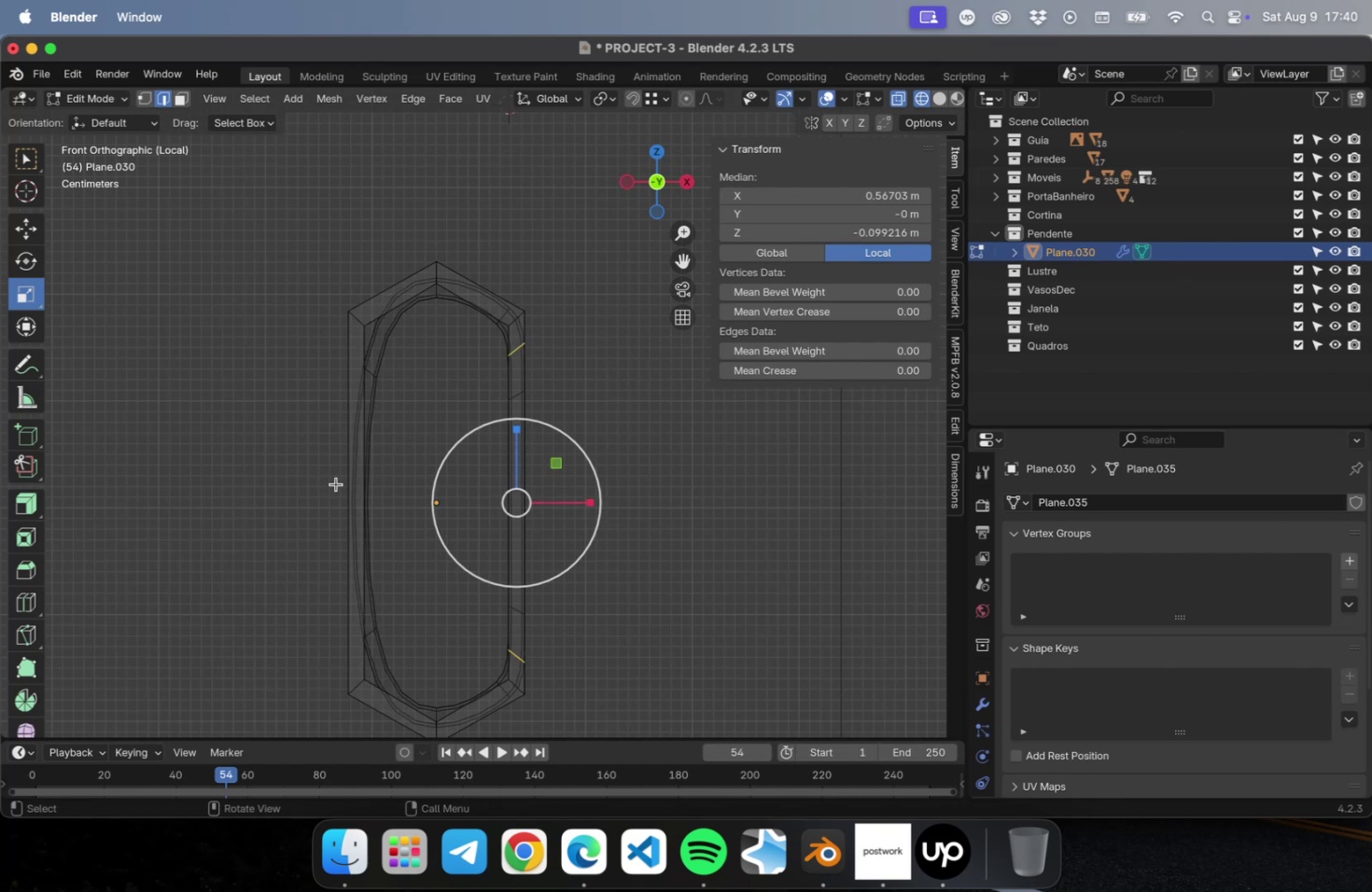 
key(Meta+R)
 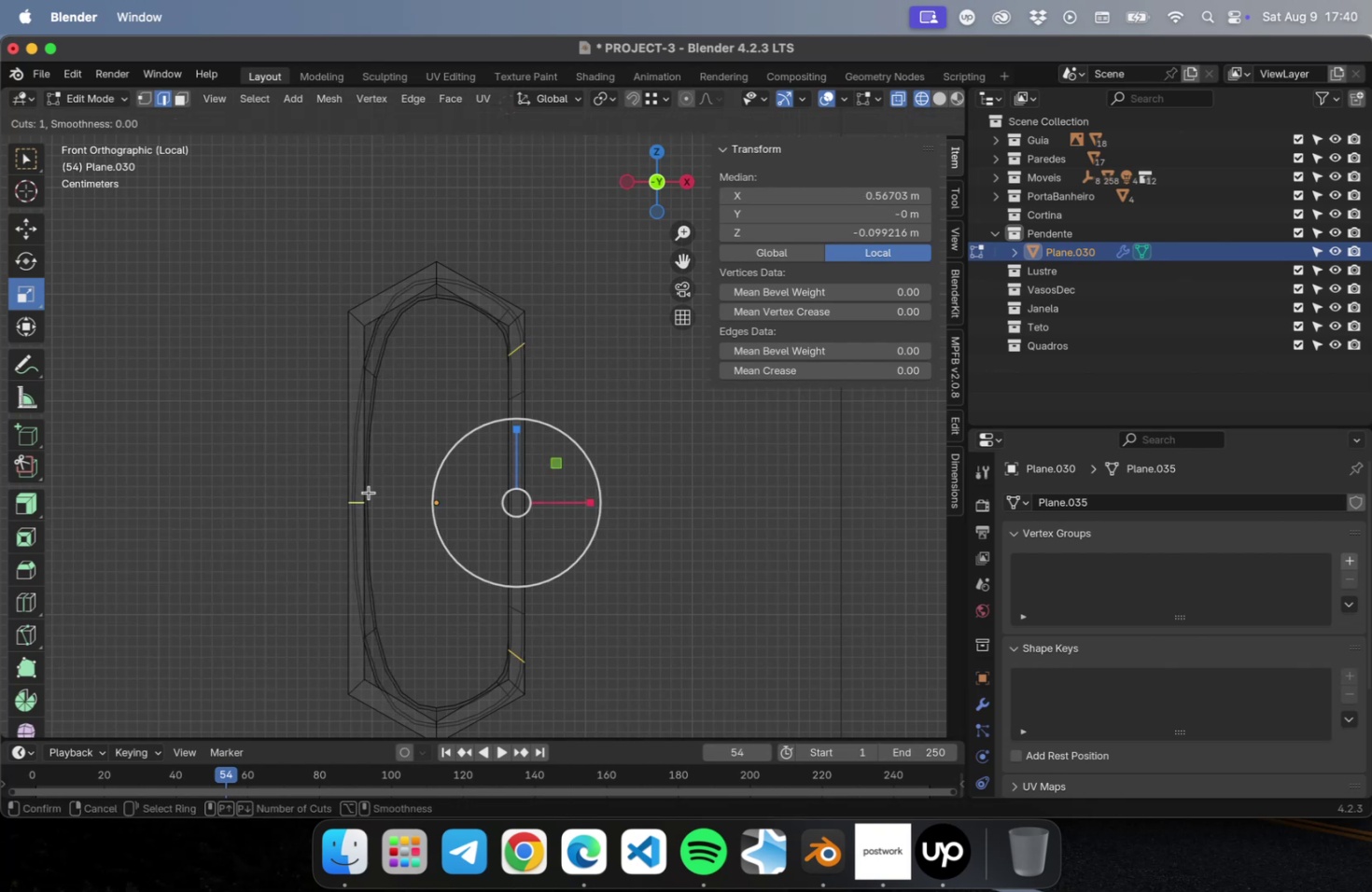 
scroll: coordinate [369, 492], scroll_direction: up, amount: 1.0
 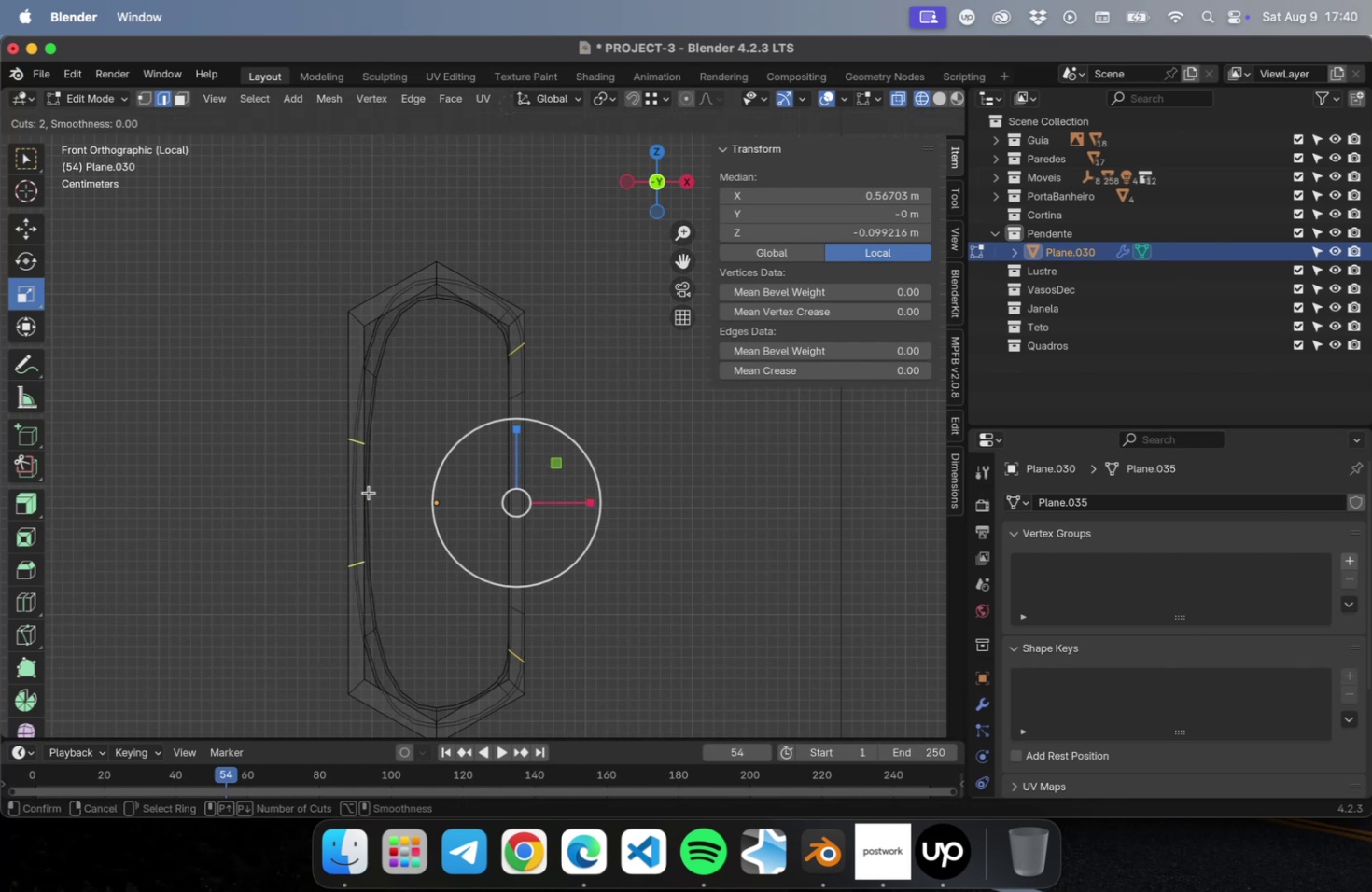 
left_click([369, 492])
 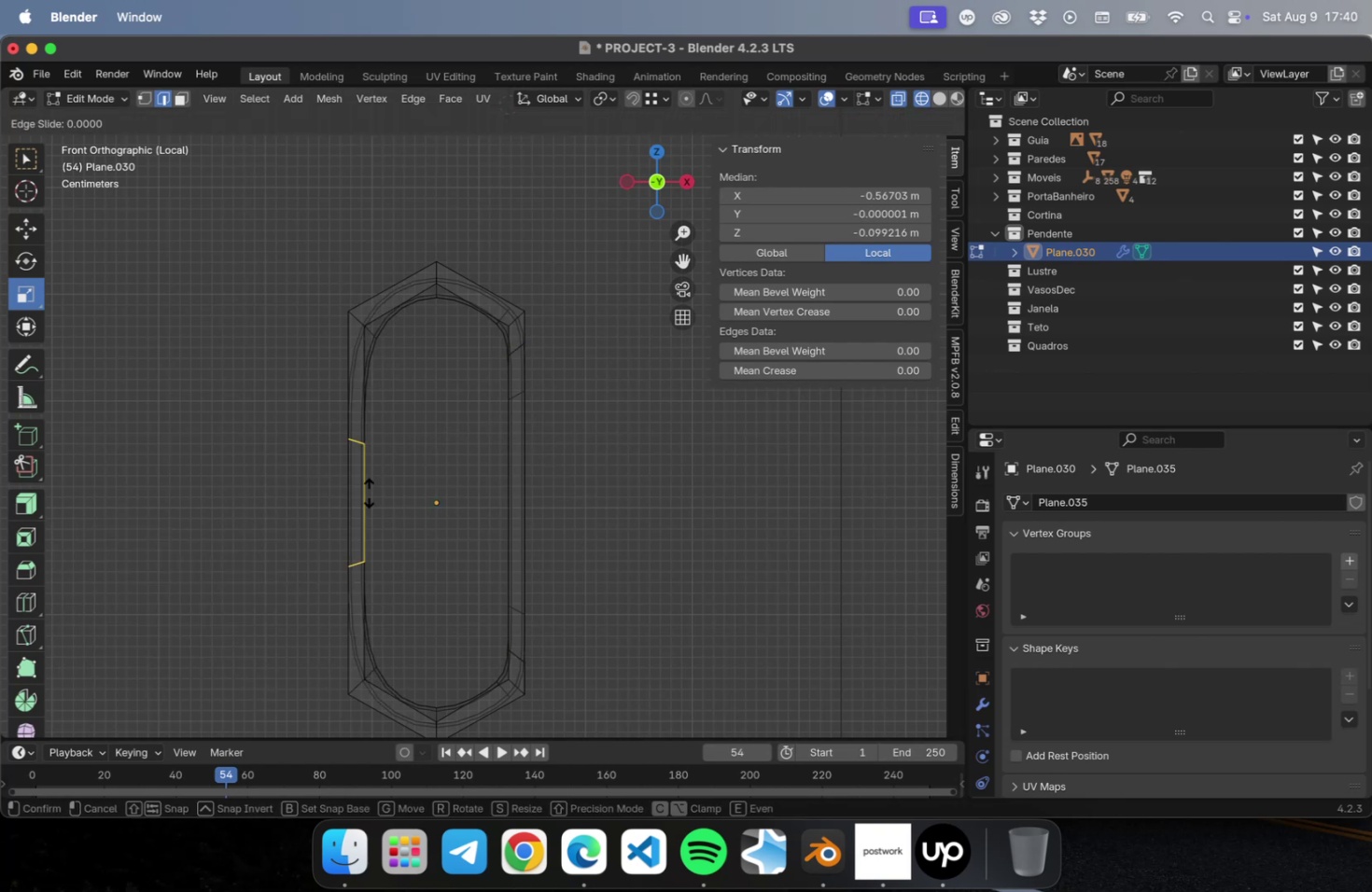 
key(Escape)
 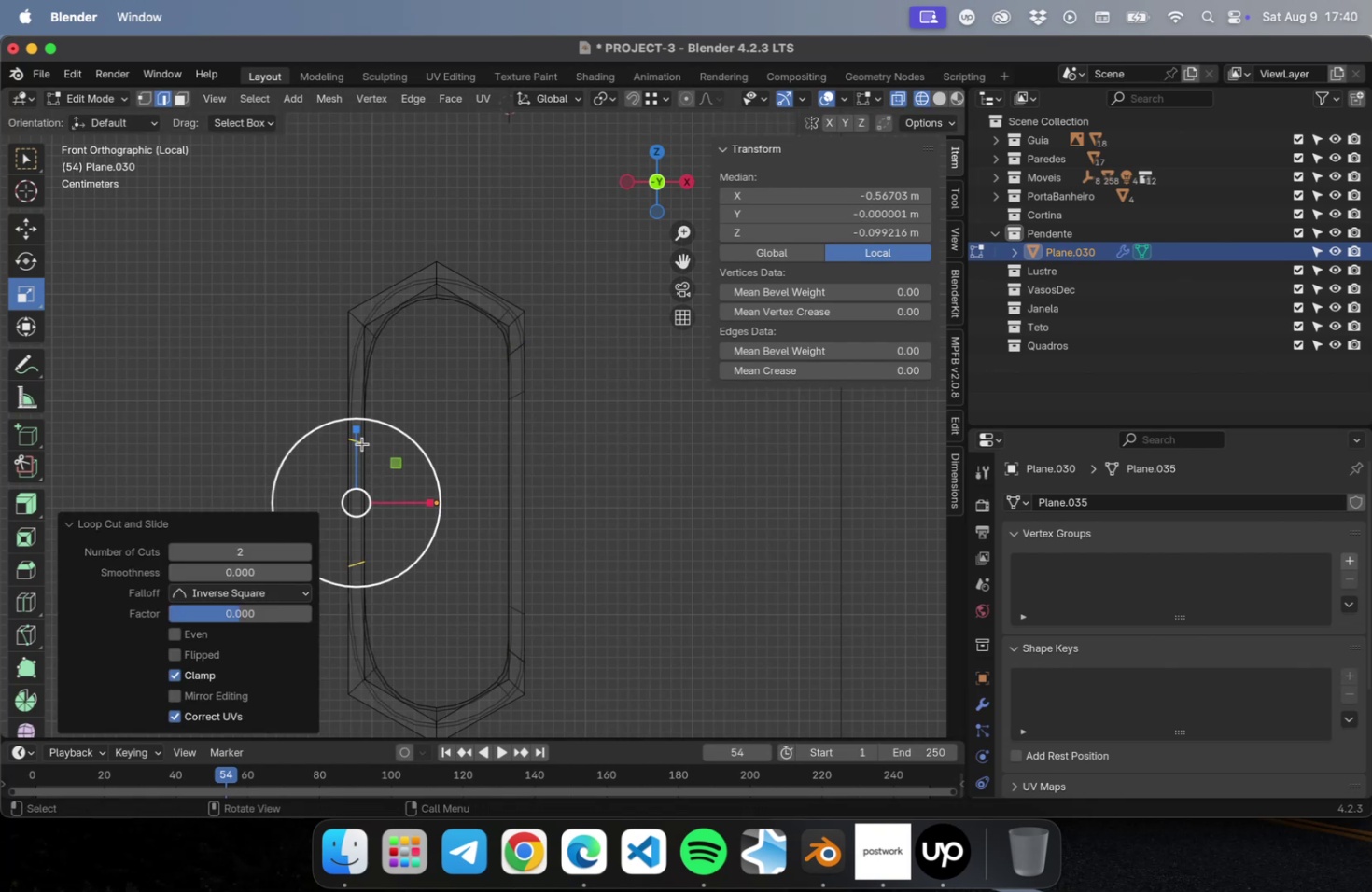 
left_click_drag(start_coordinate=[357, 434], to_coordinate=[359, 397])
 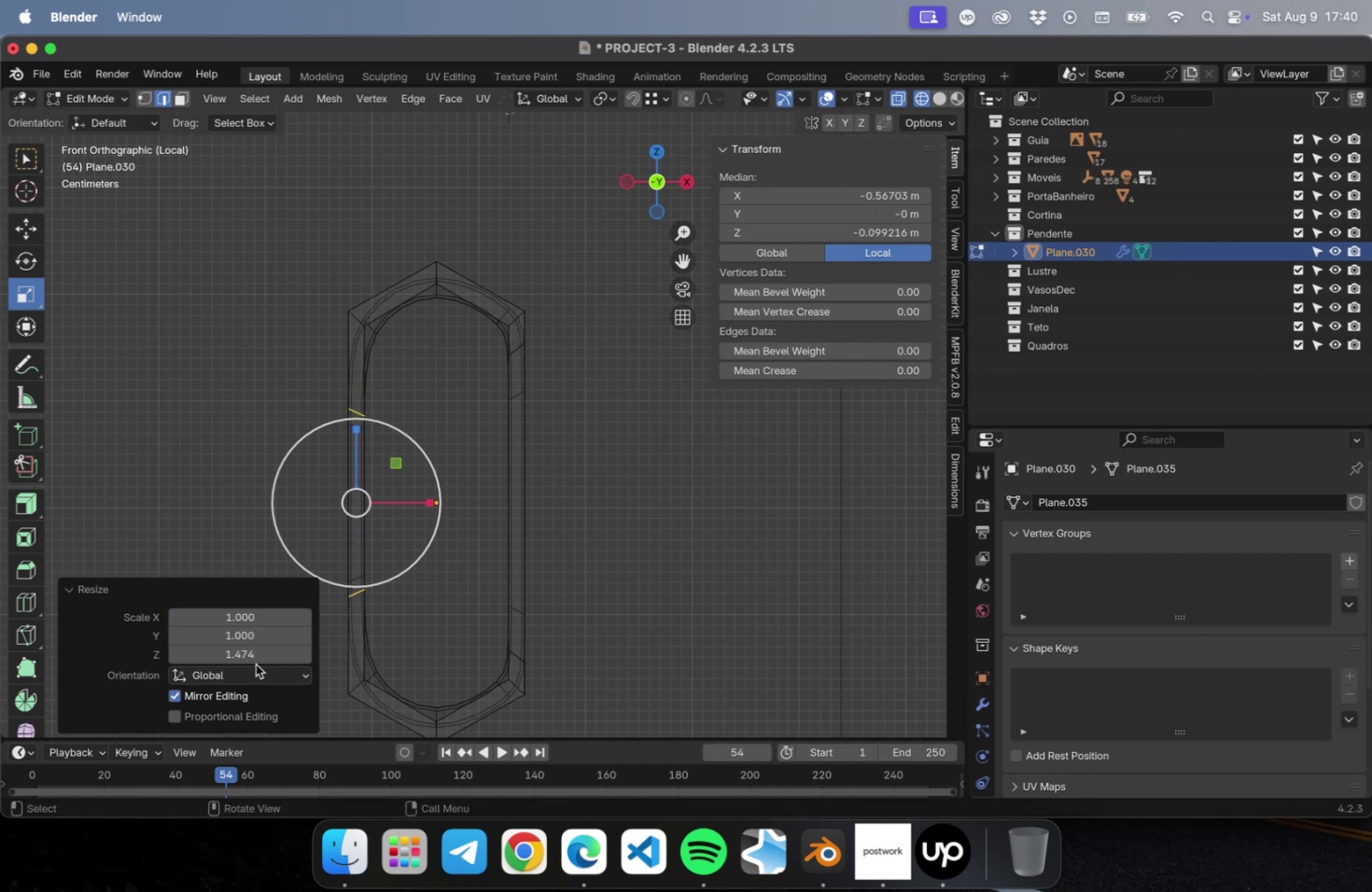 
left_click([252, 659])
 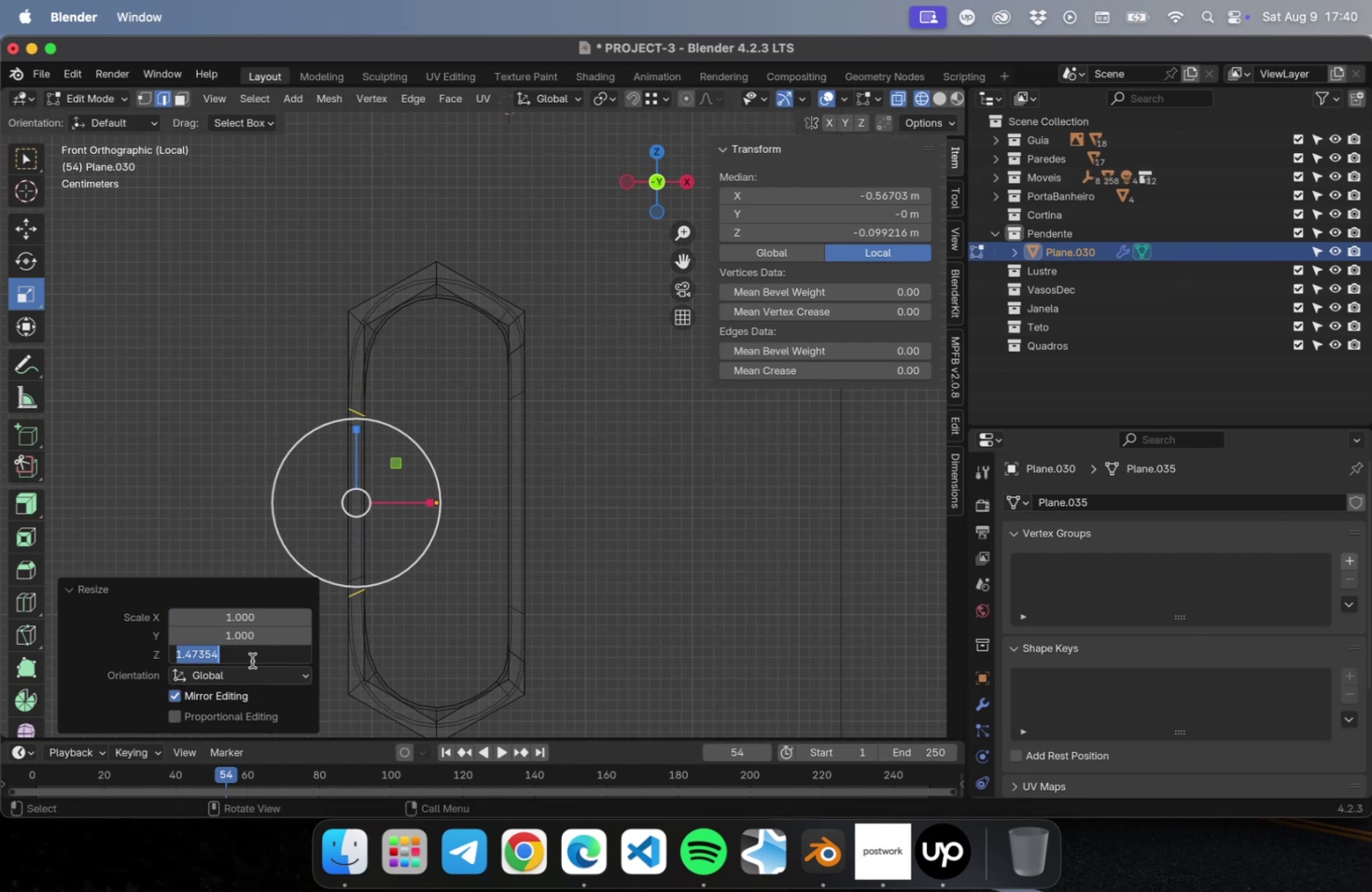 
key(2)
 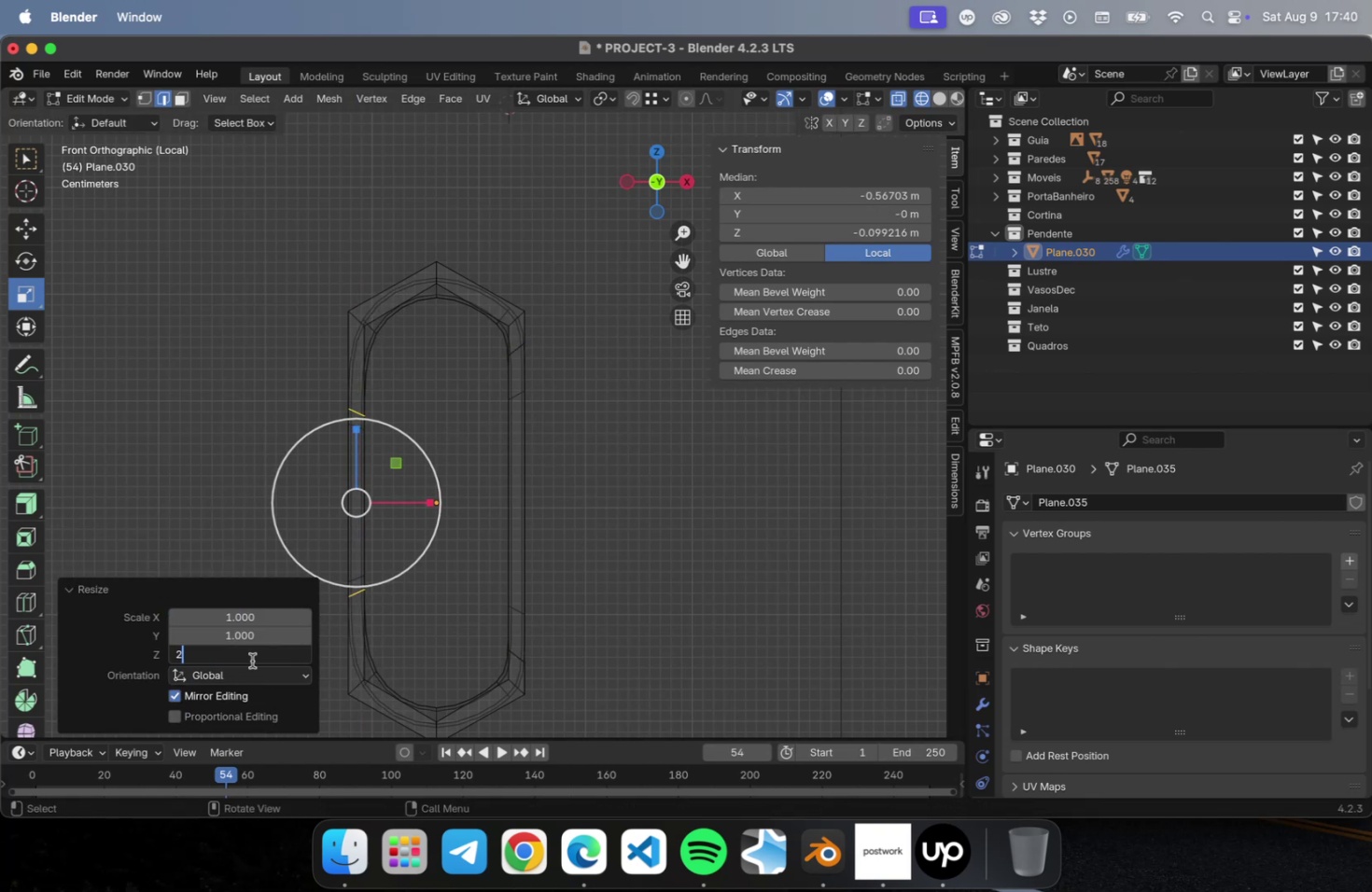 
key(Period)
 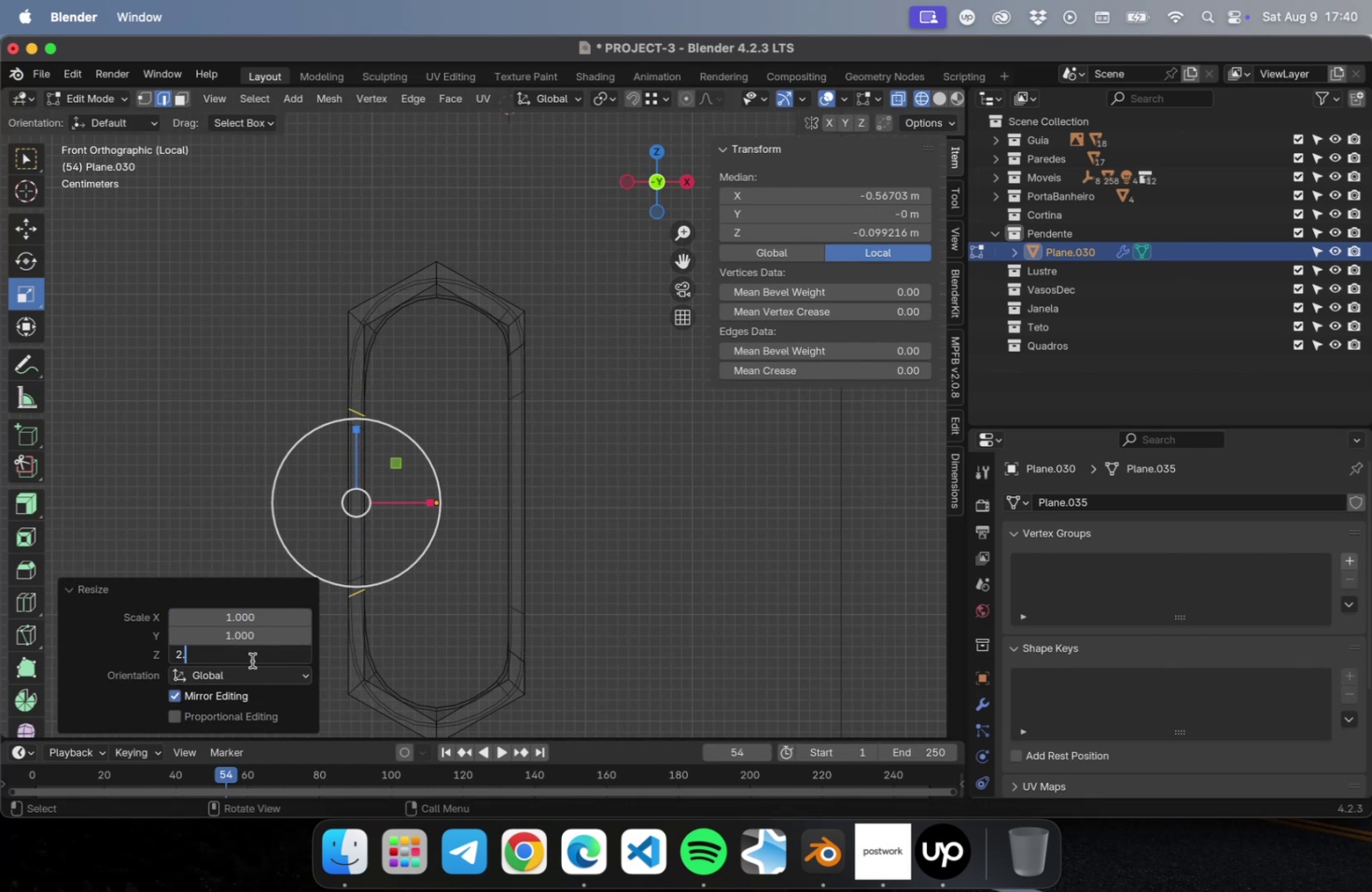 
key(5)
 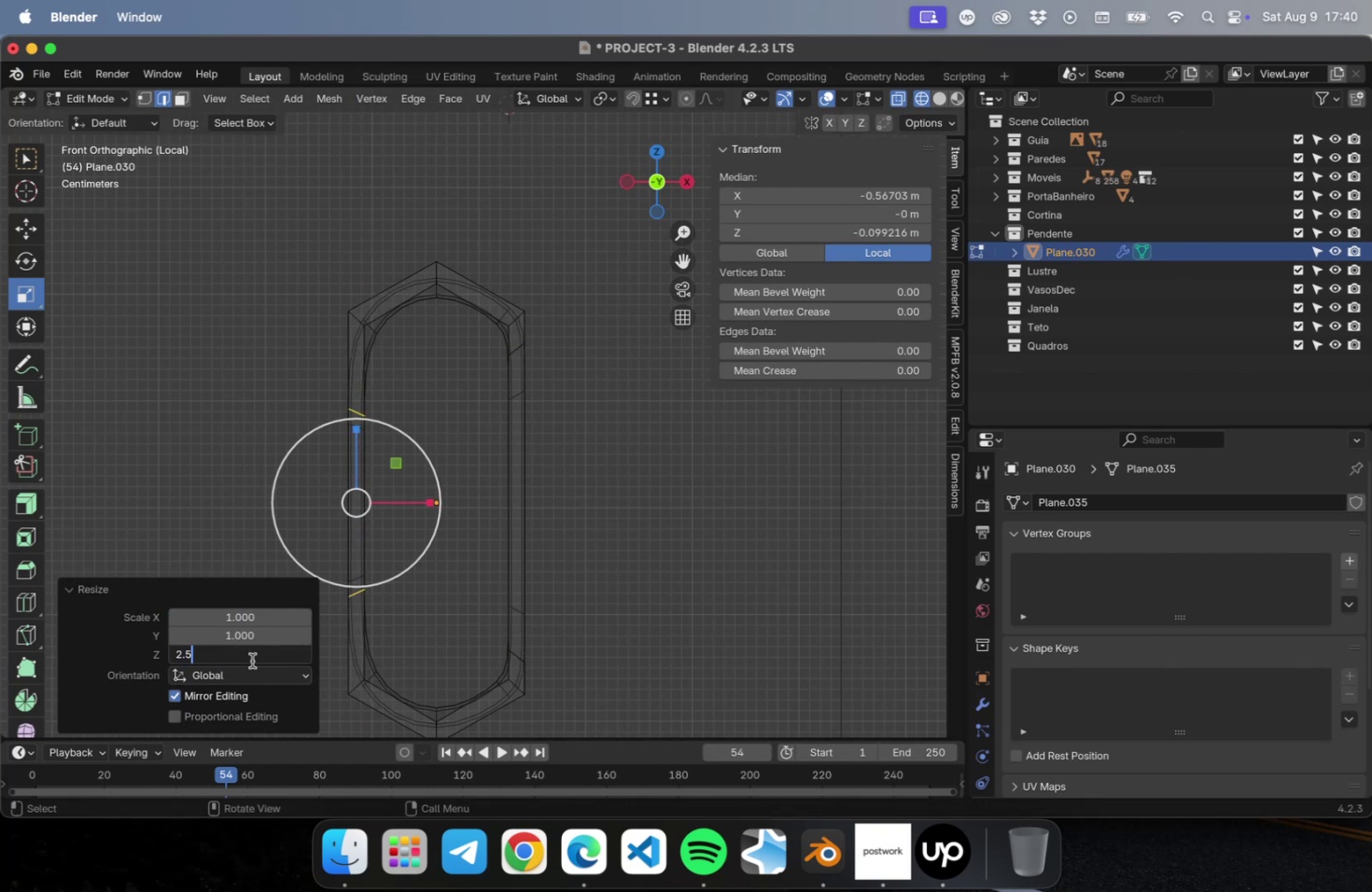 
key(Enter)
 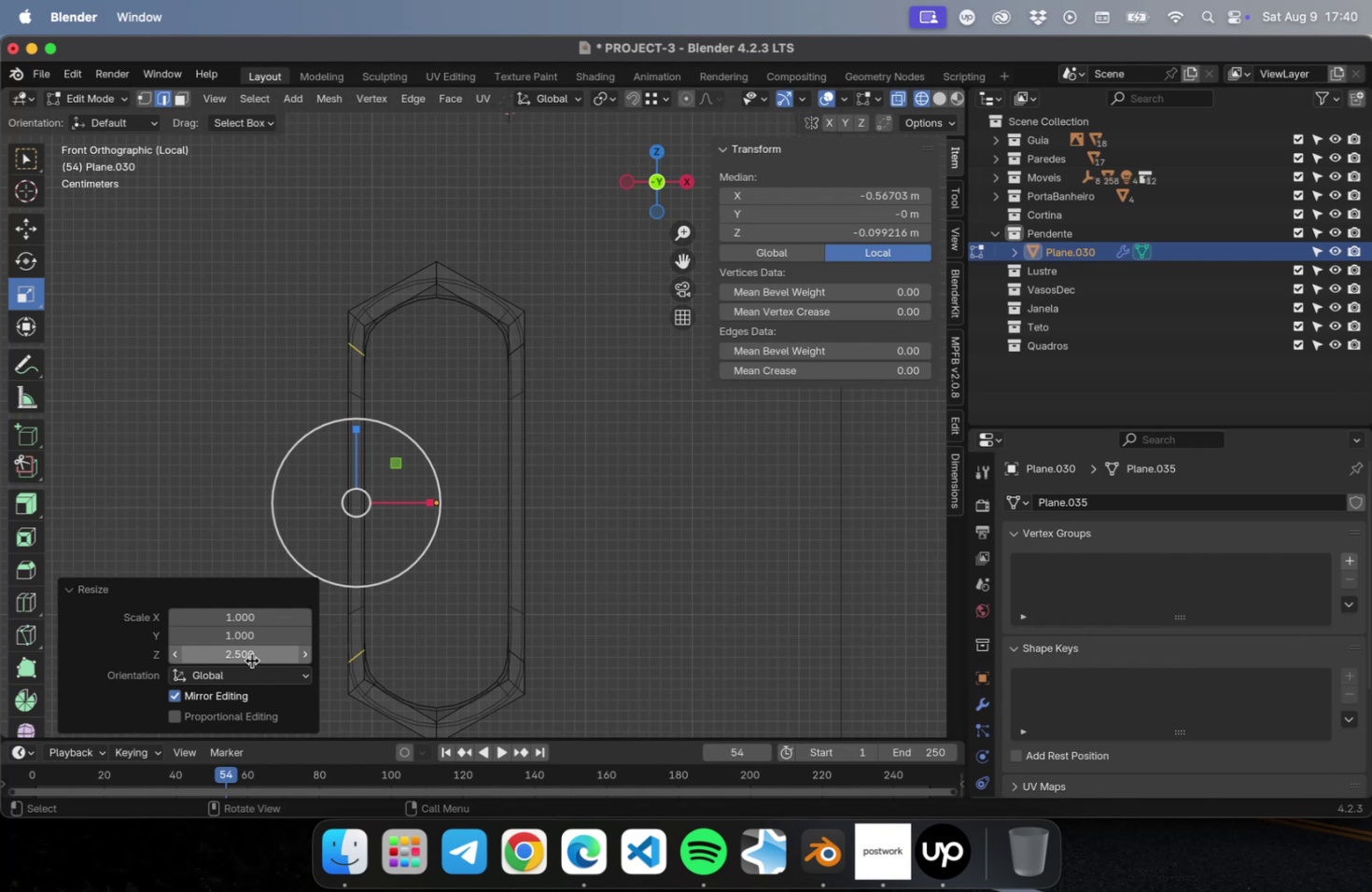 
key(Tab)
 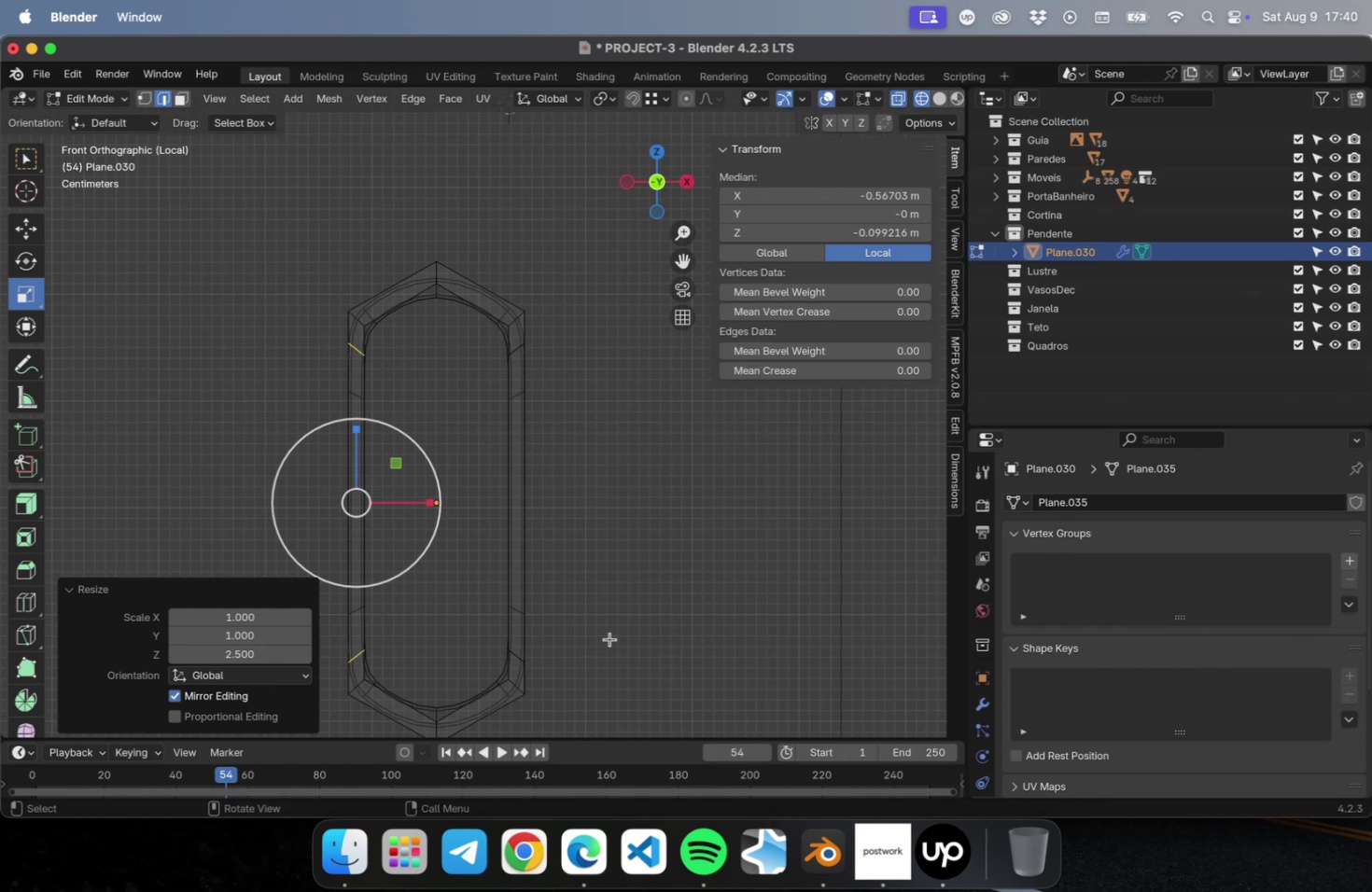 
left_click([620, 606])
 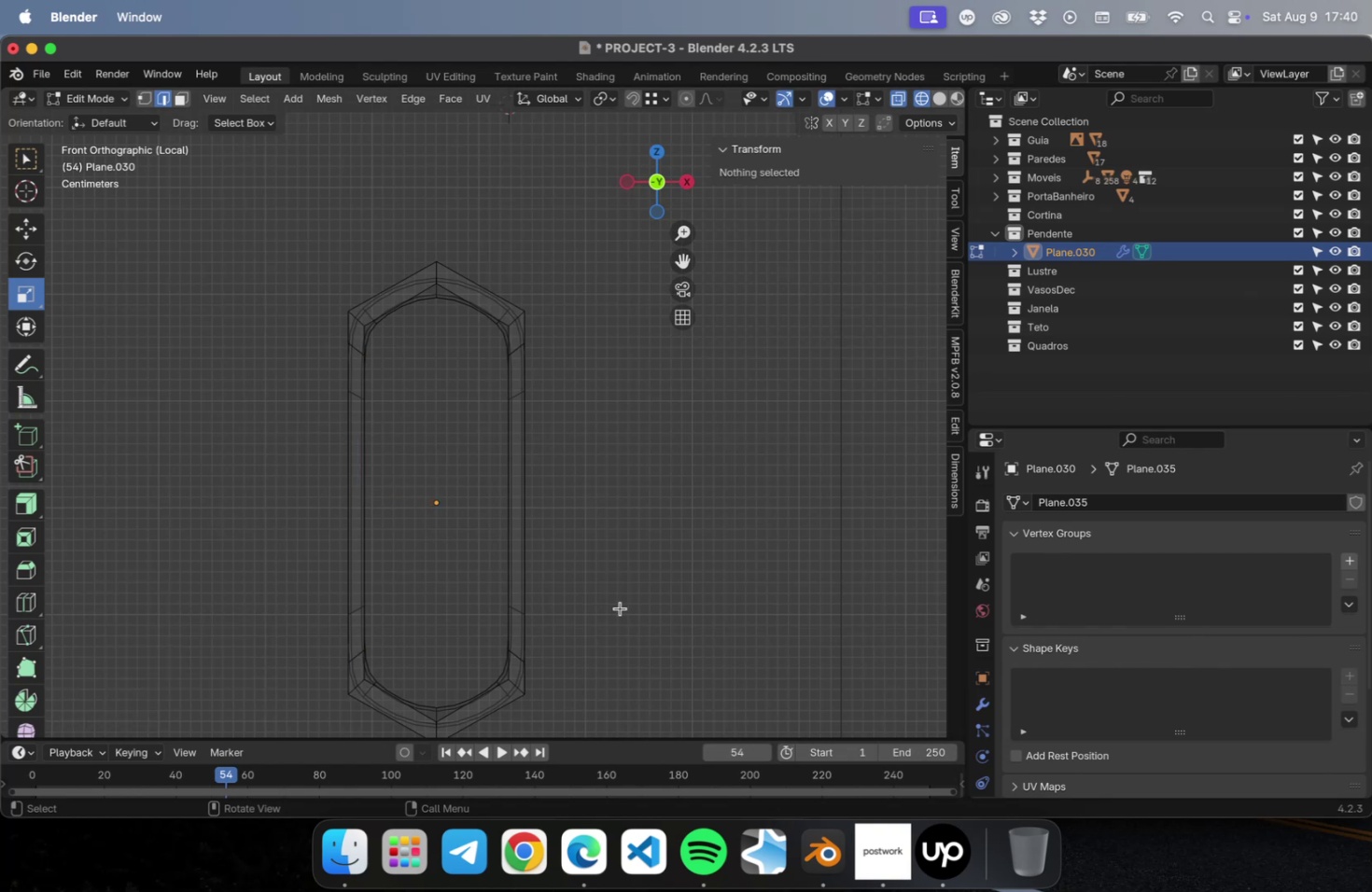 
key(Tab)
 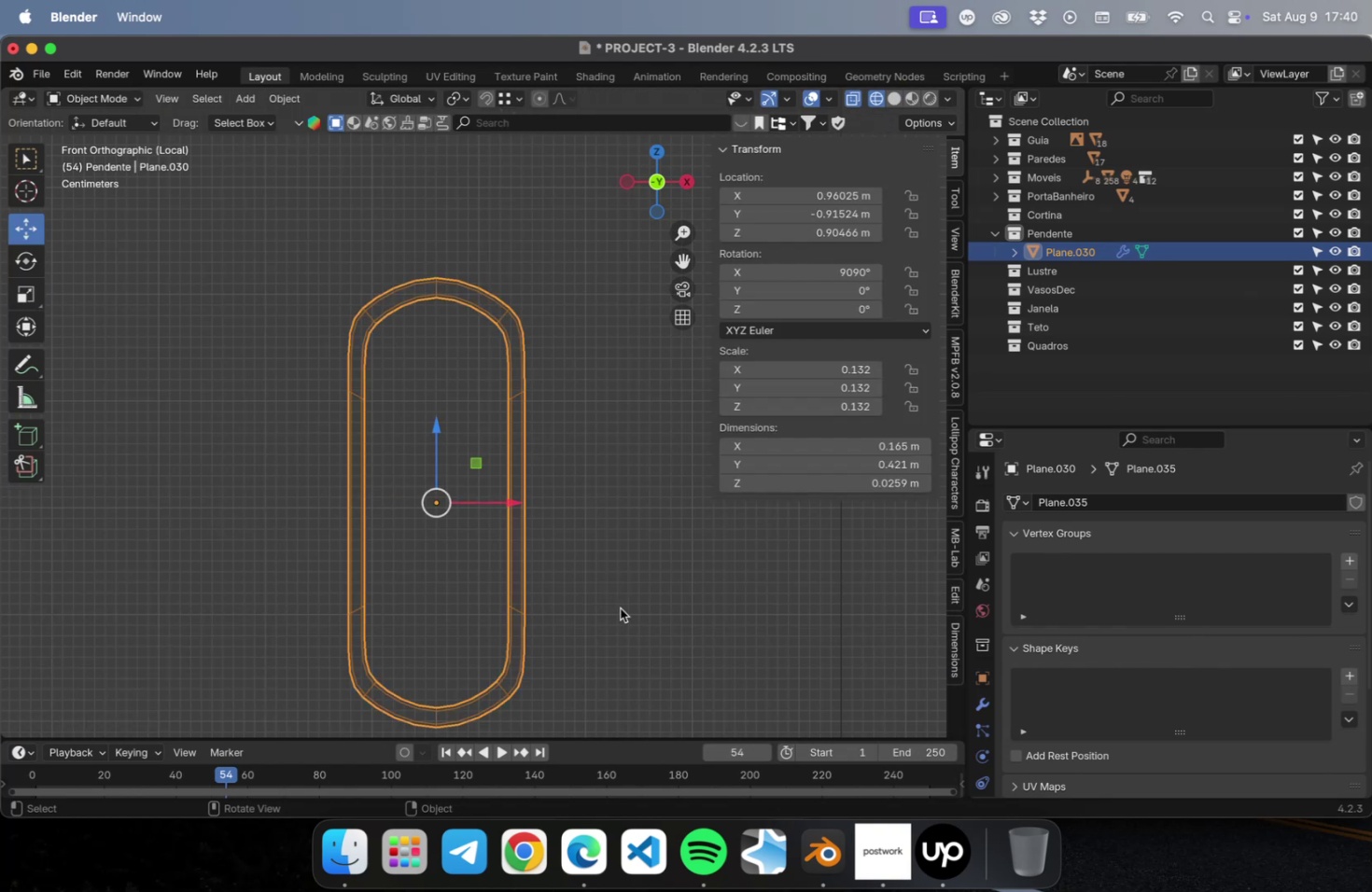 
hold_key(key=CommandLeft, duration=0.31)
 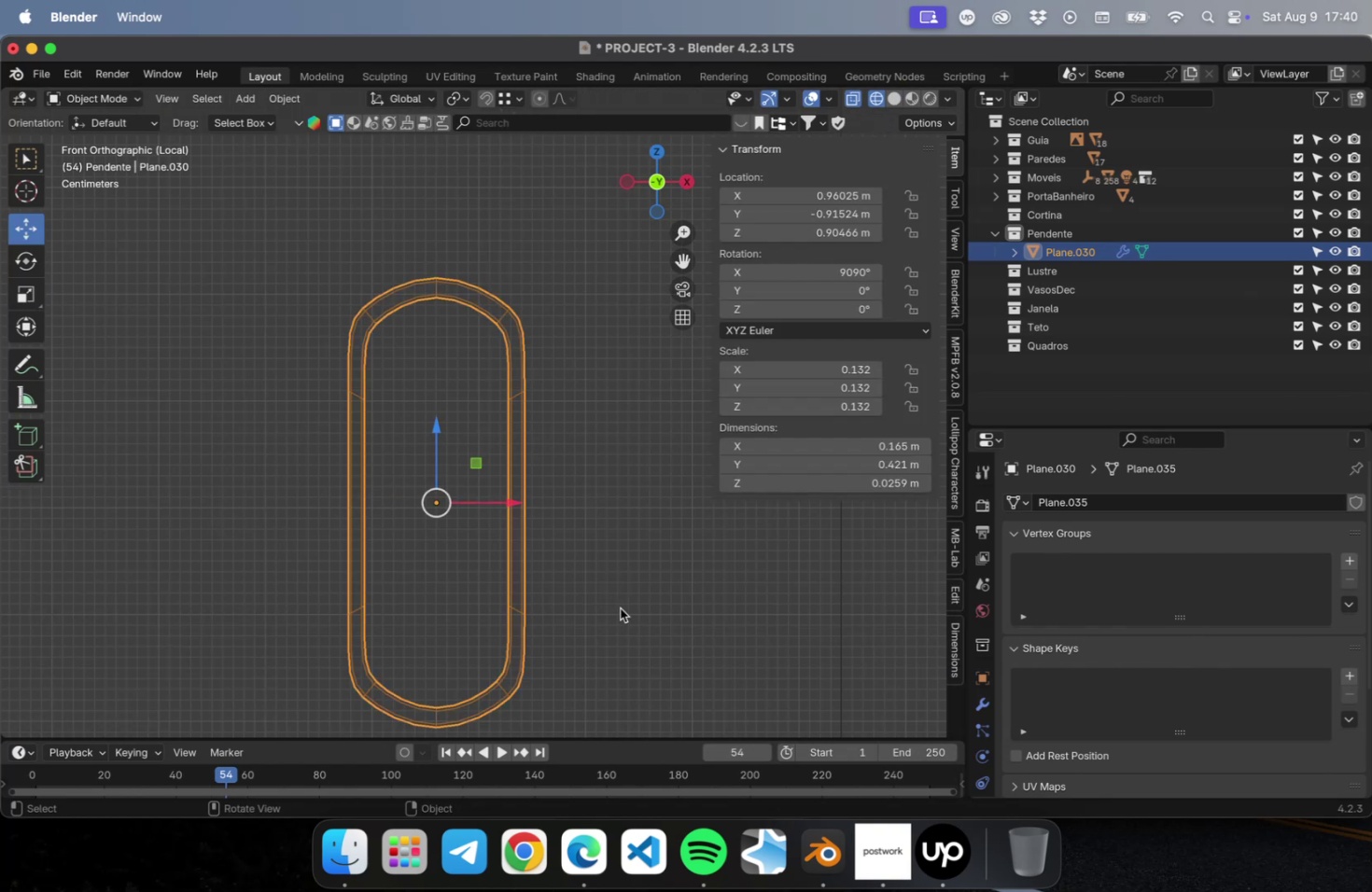 
key(Meta+S)
 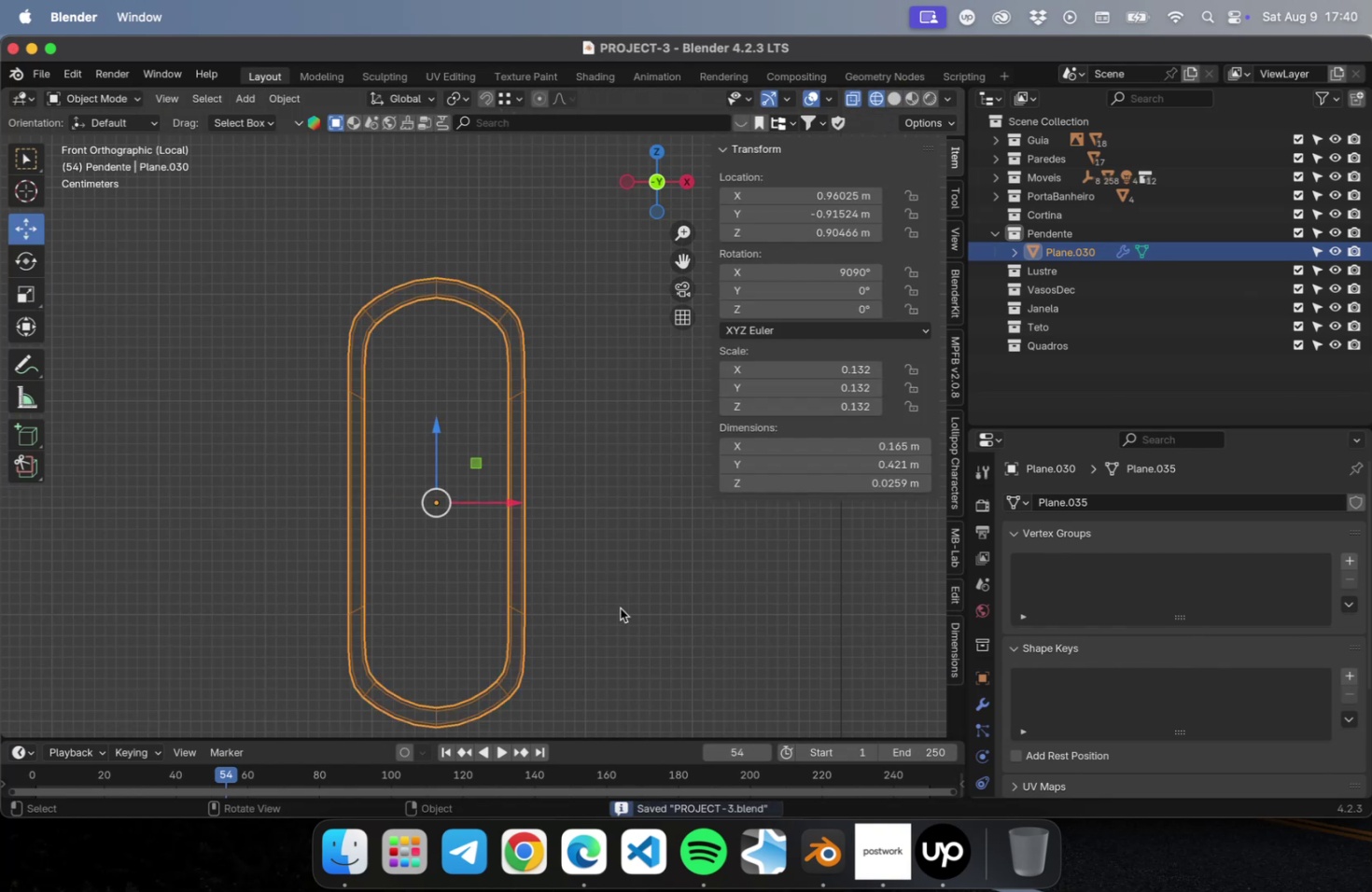 
key(Meta+2)
 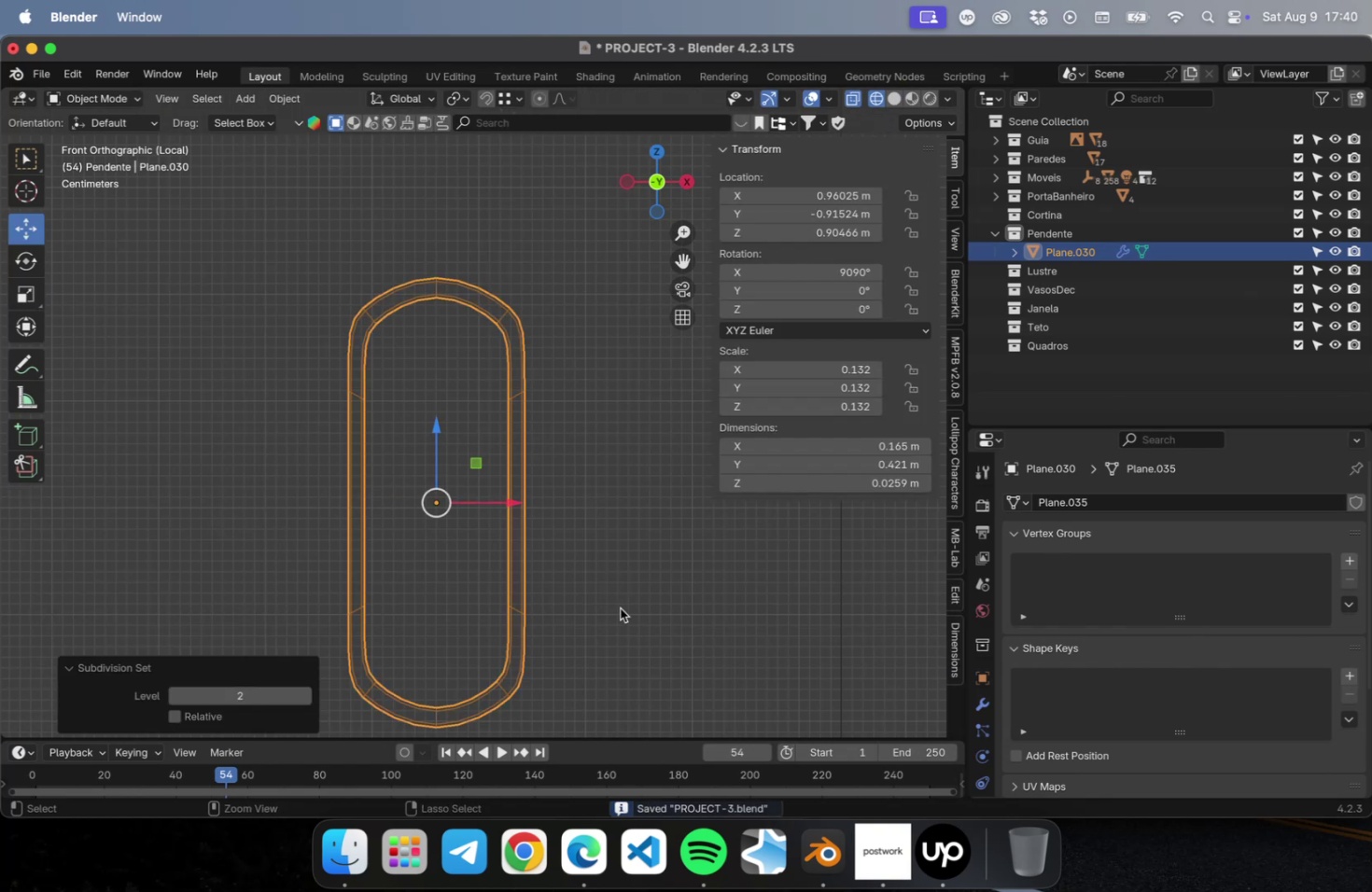 
key(Meta+3)
 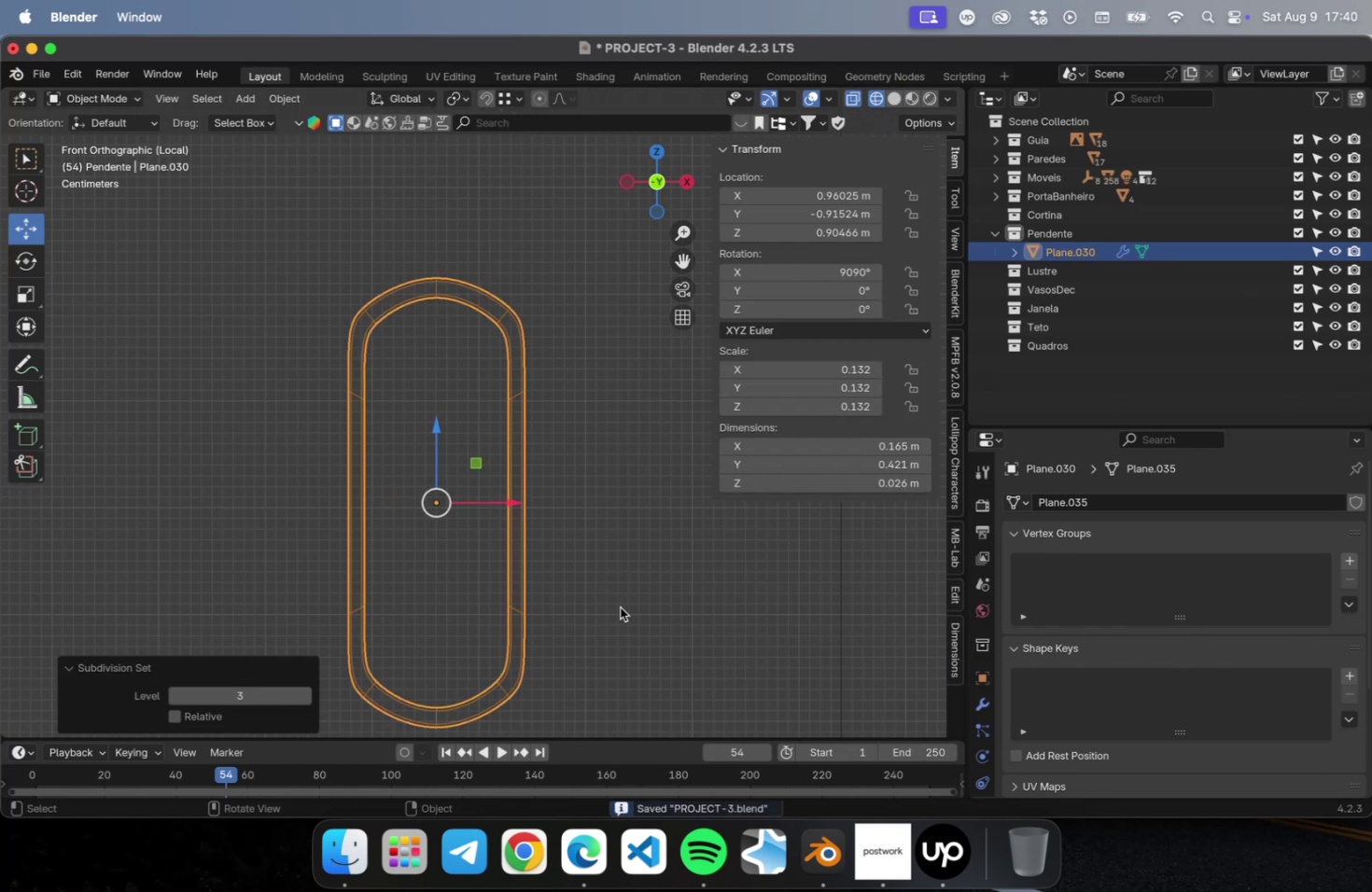 
key(V)
 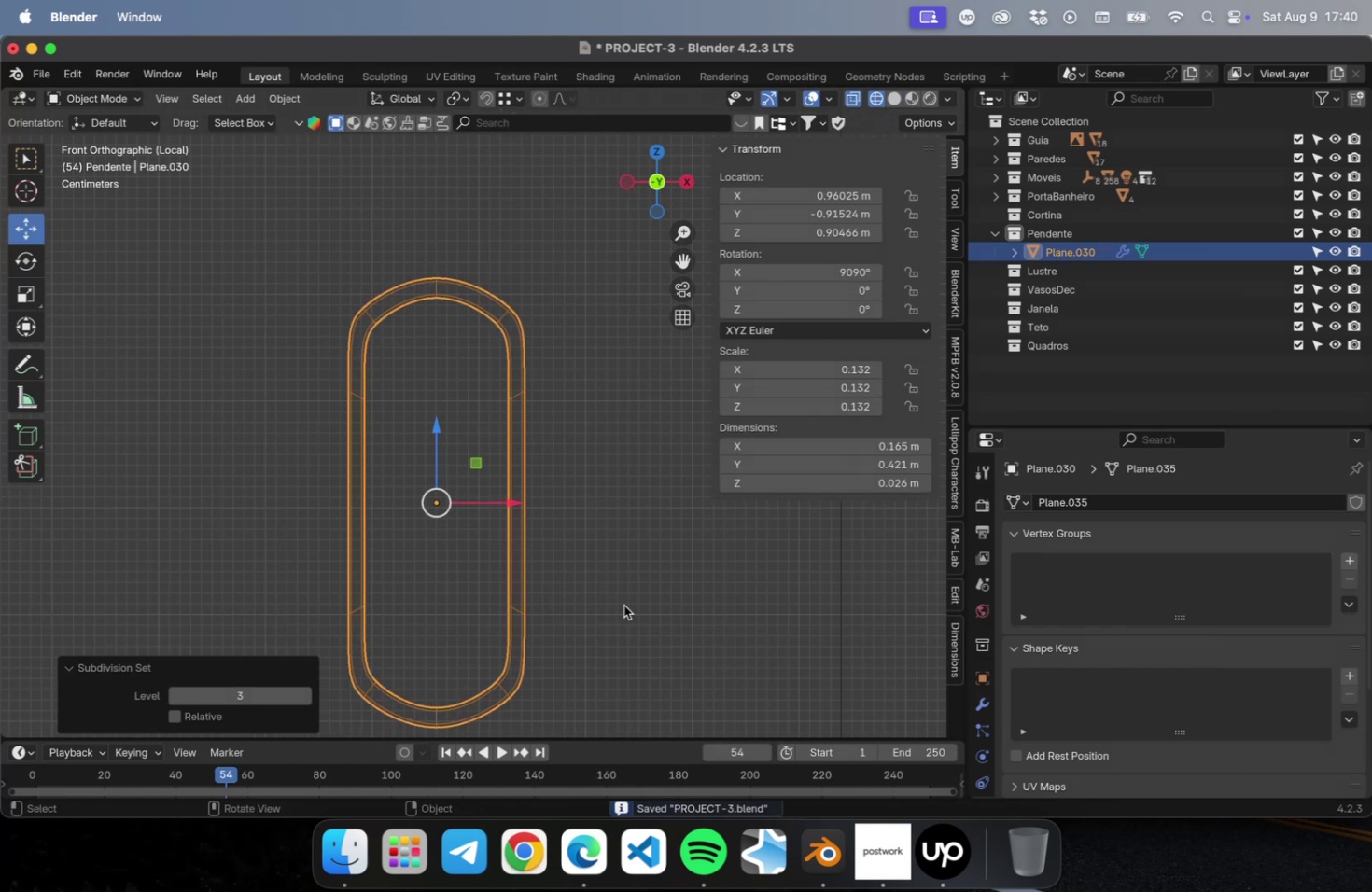 
left_click([623, 605])
 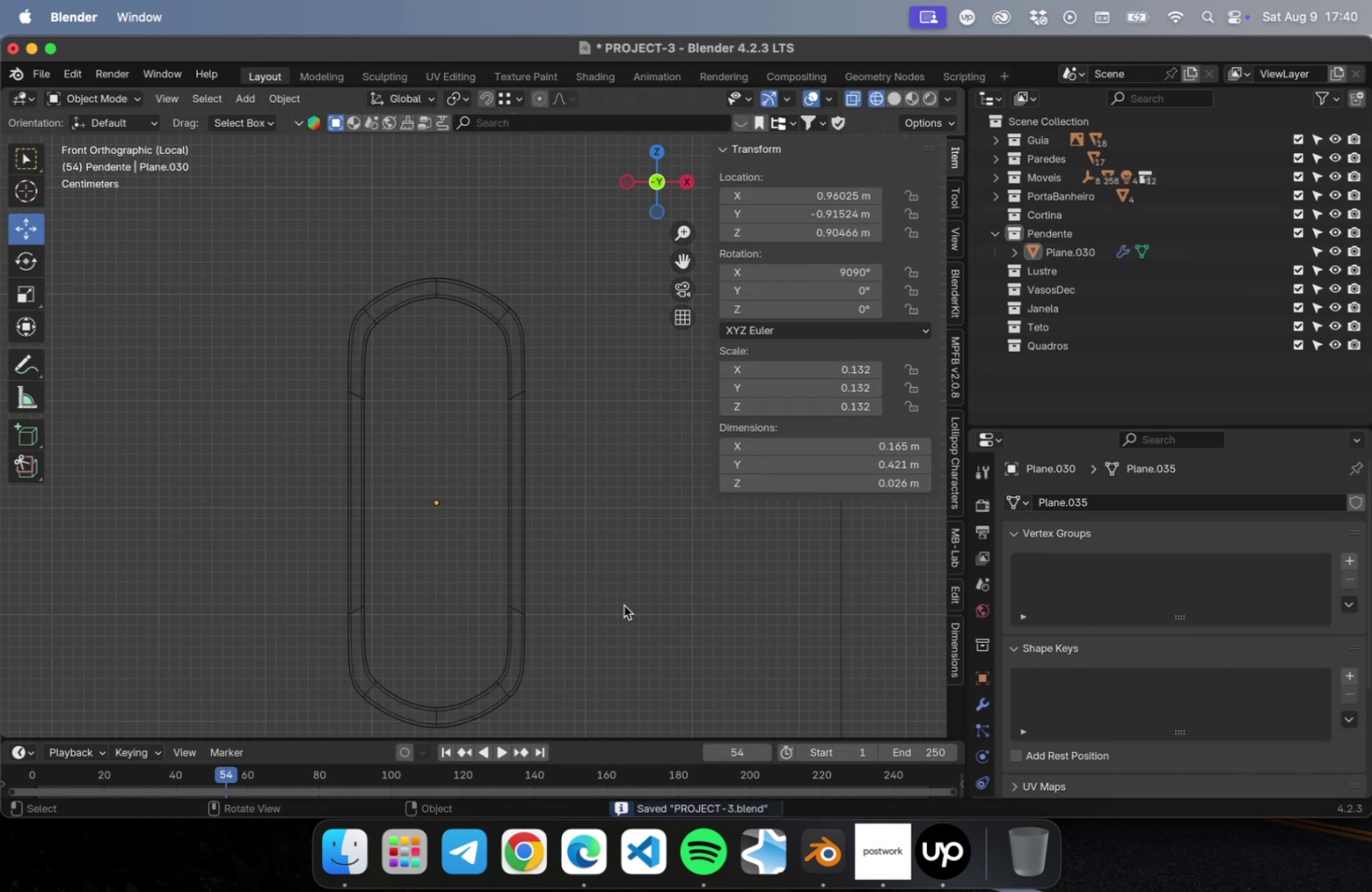 
key(Meta+S)
 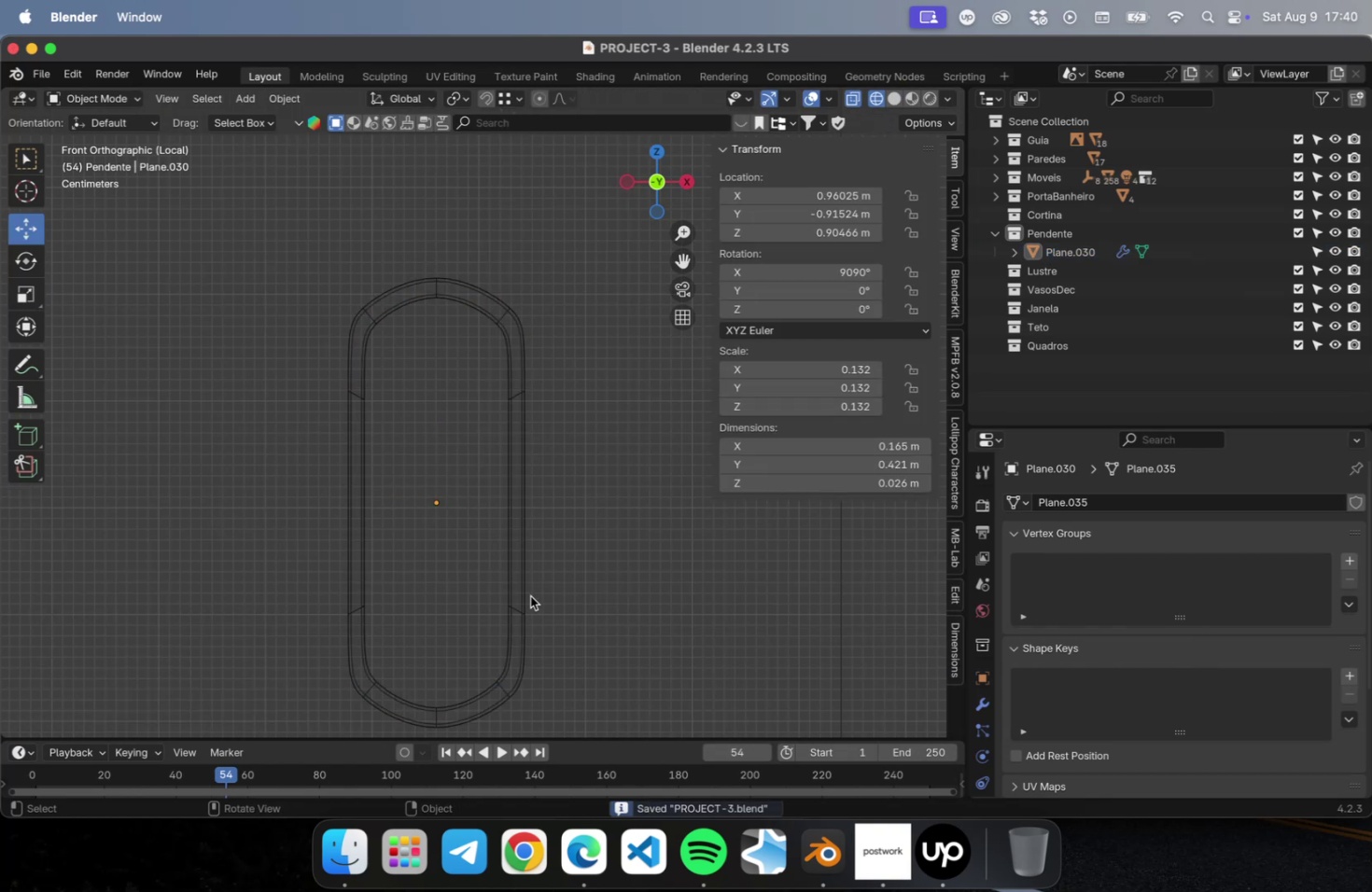 
left_click([524, 592])
 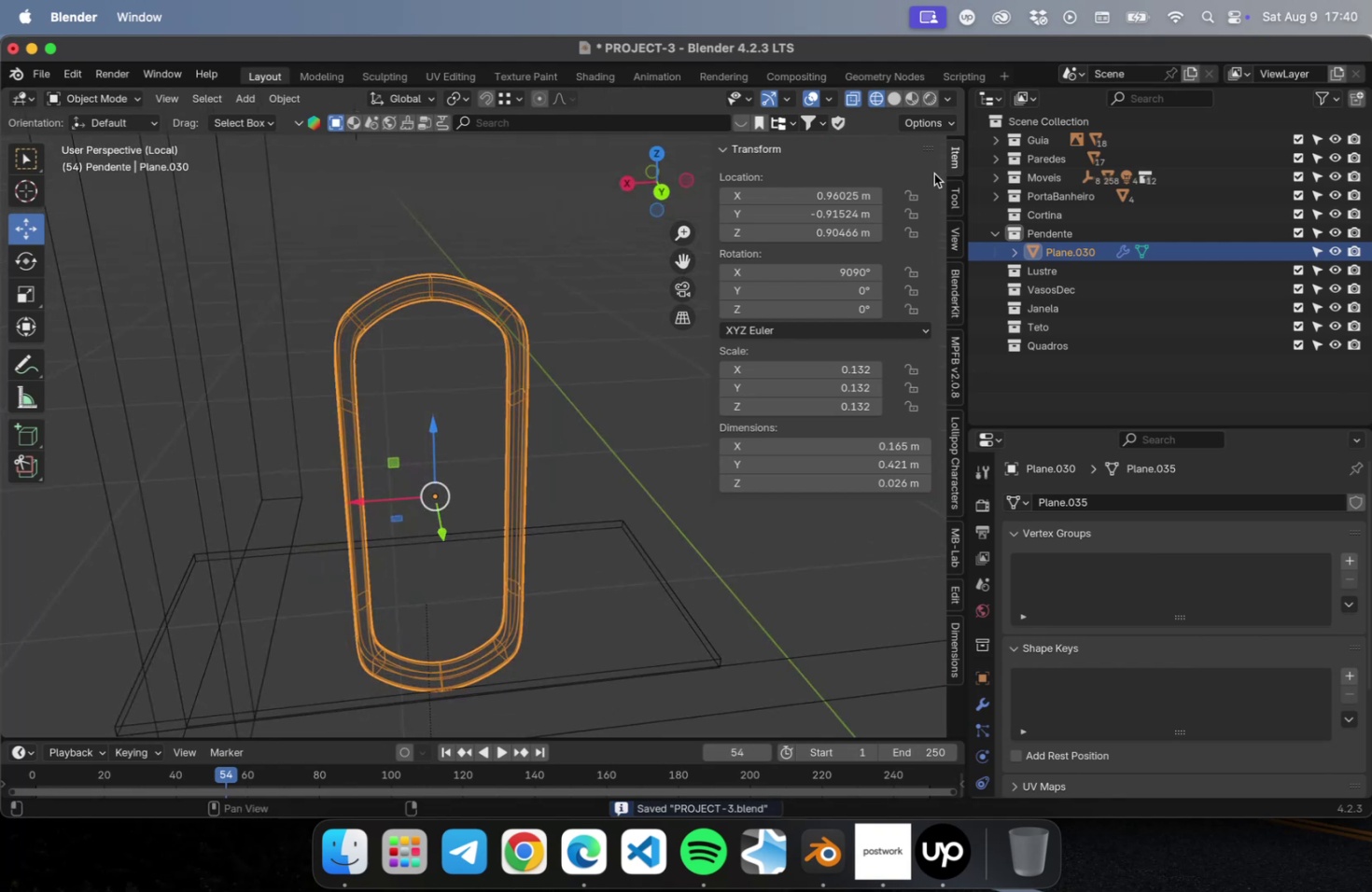 
left_click([893, 95])
 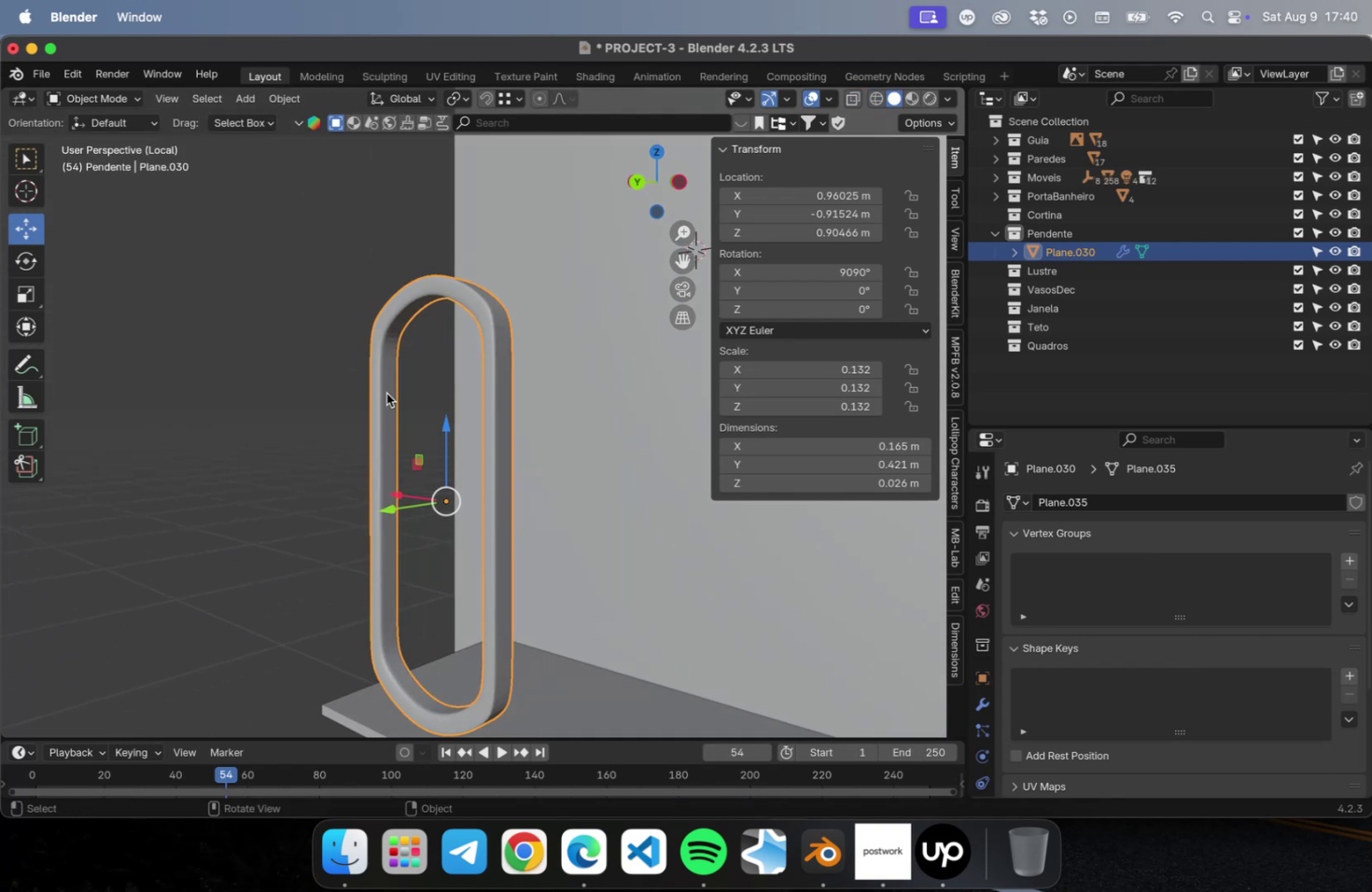 
right_click([382, 388])
 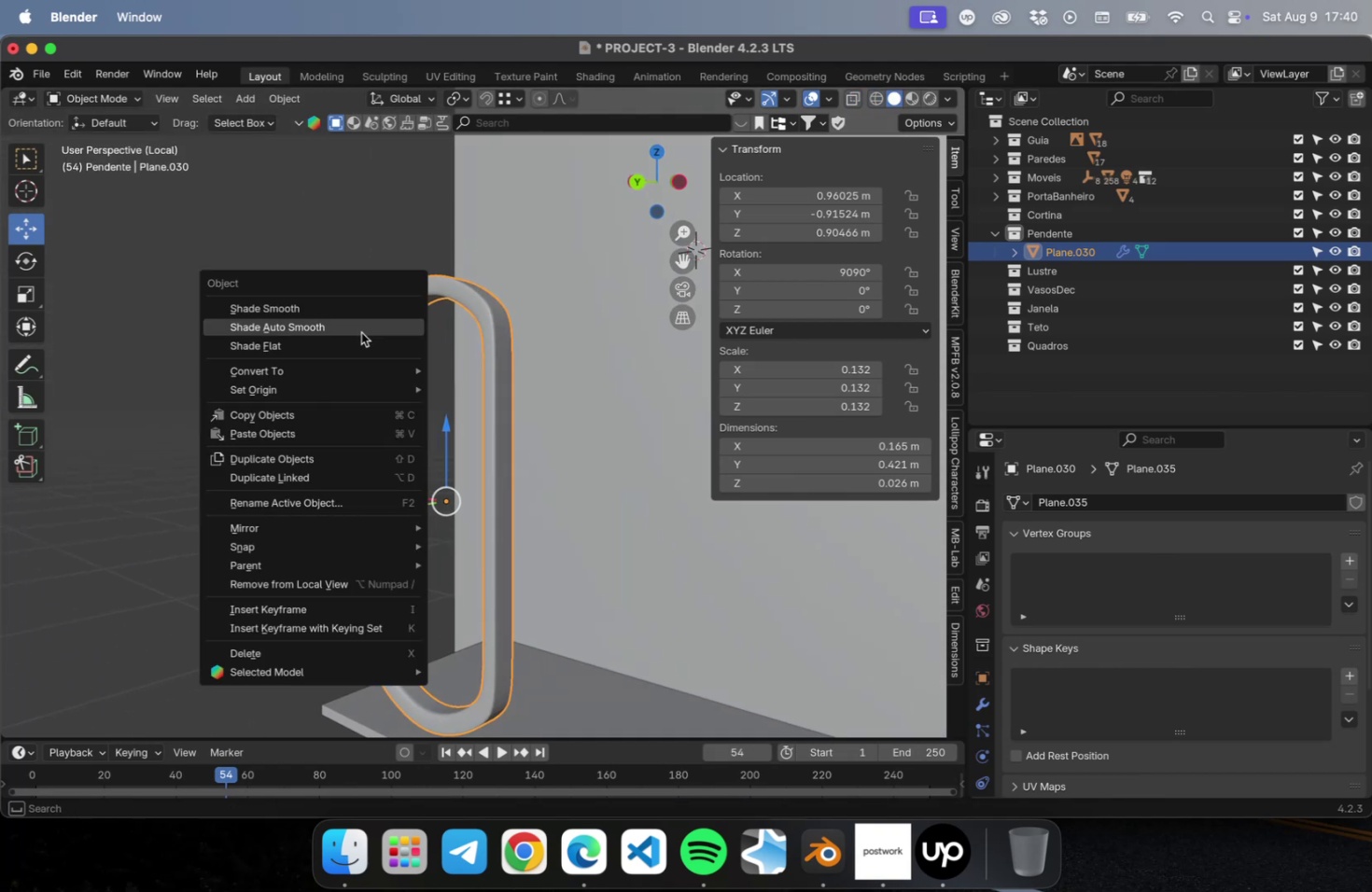 
left_click([359, 328])
 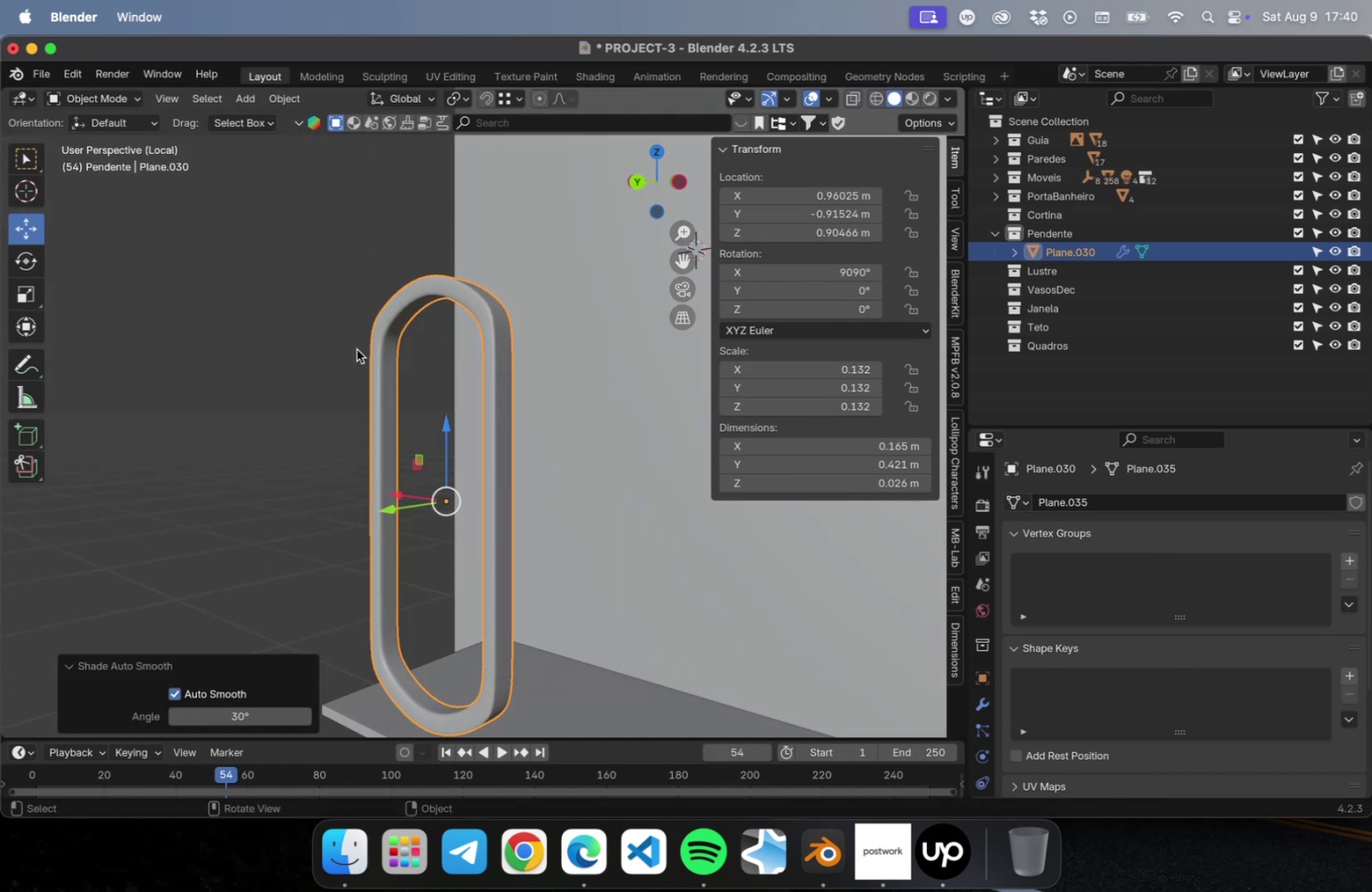 
scroll: coordinate [360, 364], scroll_direction: down, amount: 1.0
 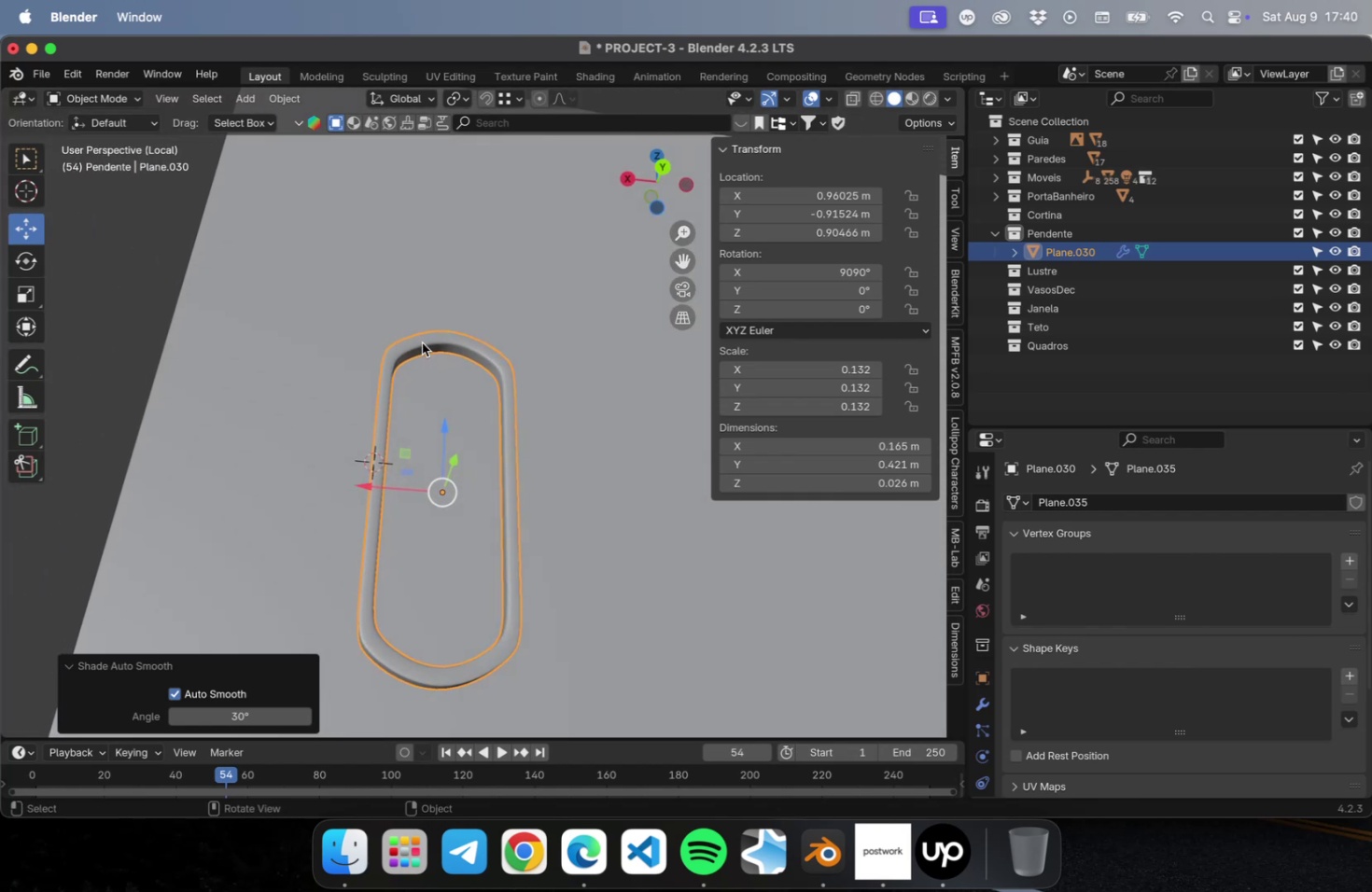 
wait(5.41)
 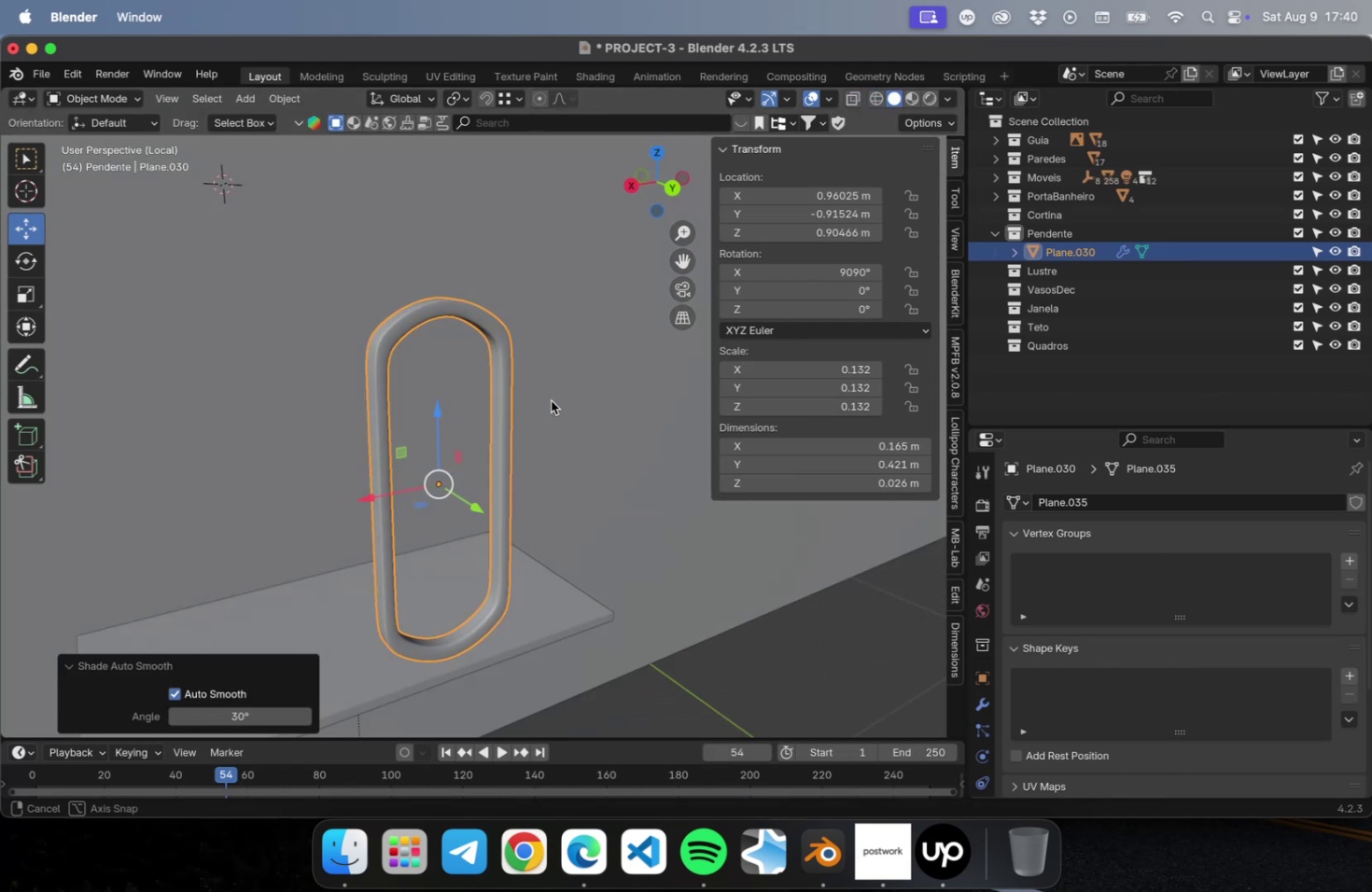 
left_click([411, 313])
 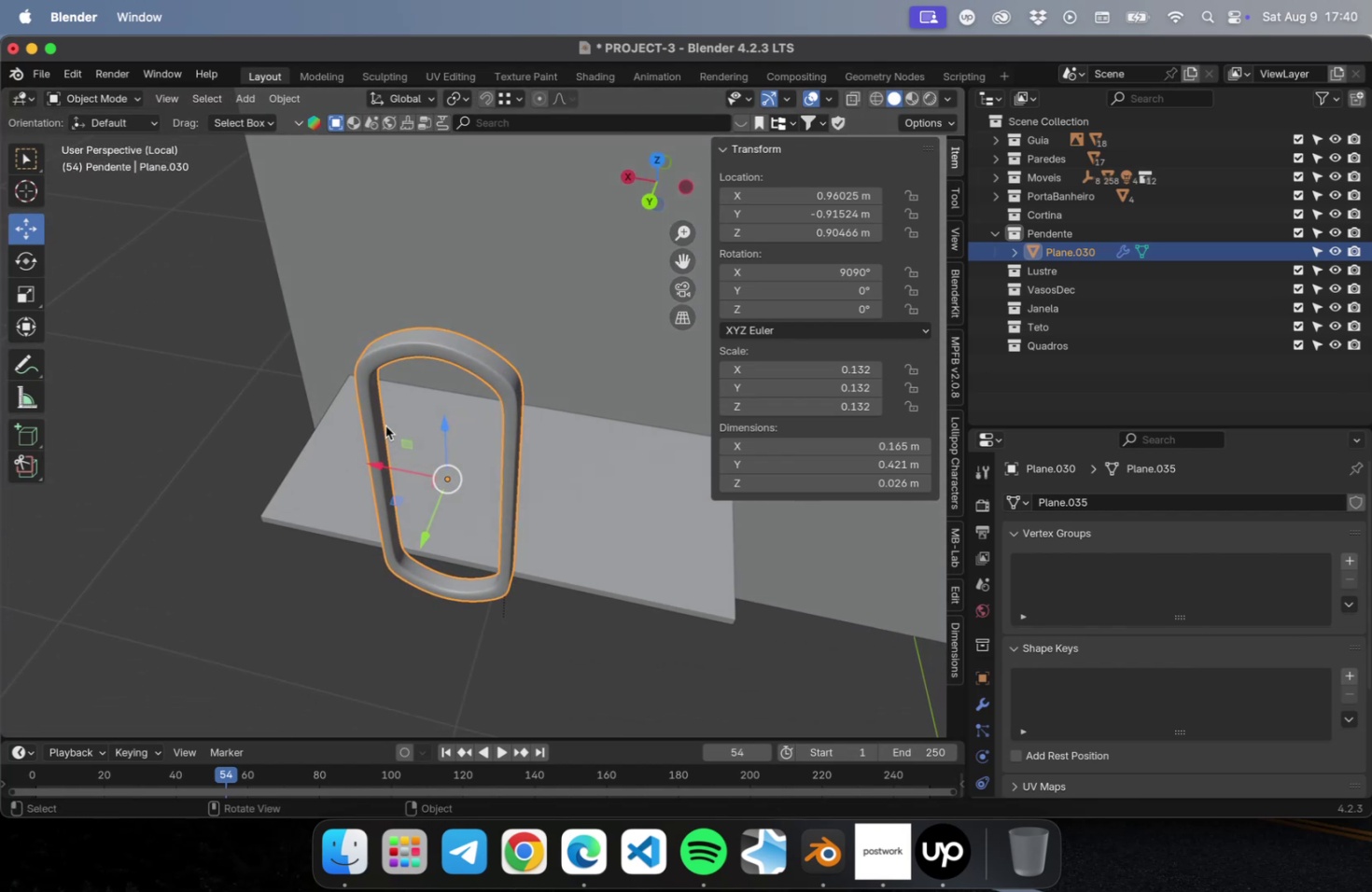 
key(NumLock)
 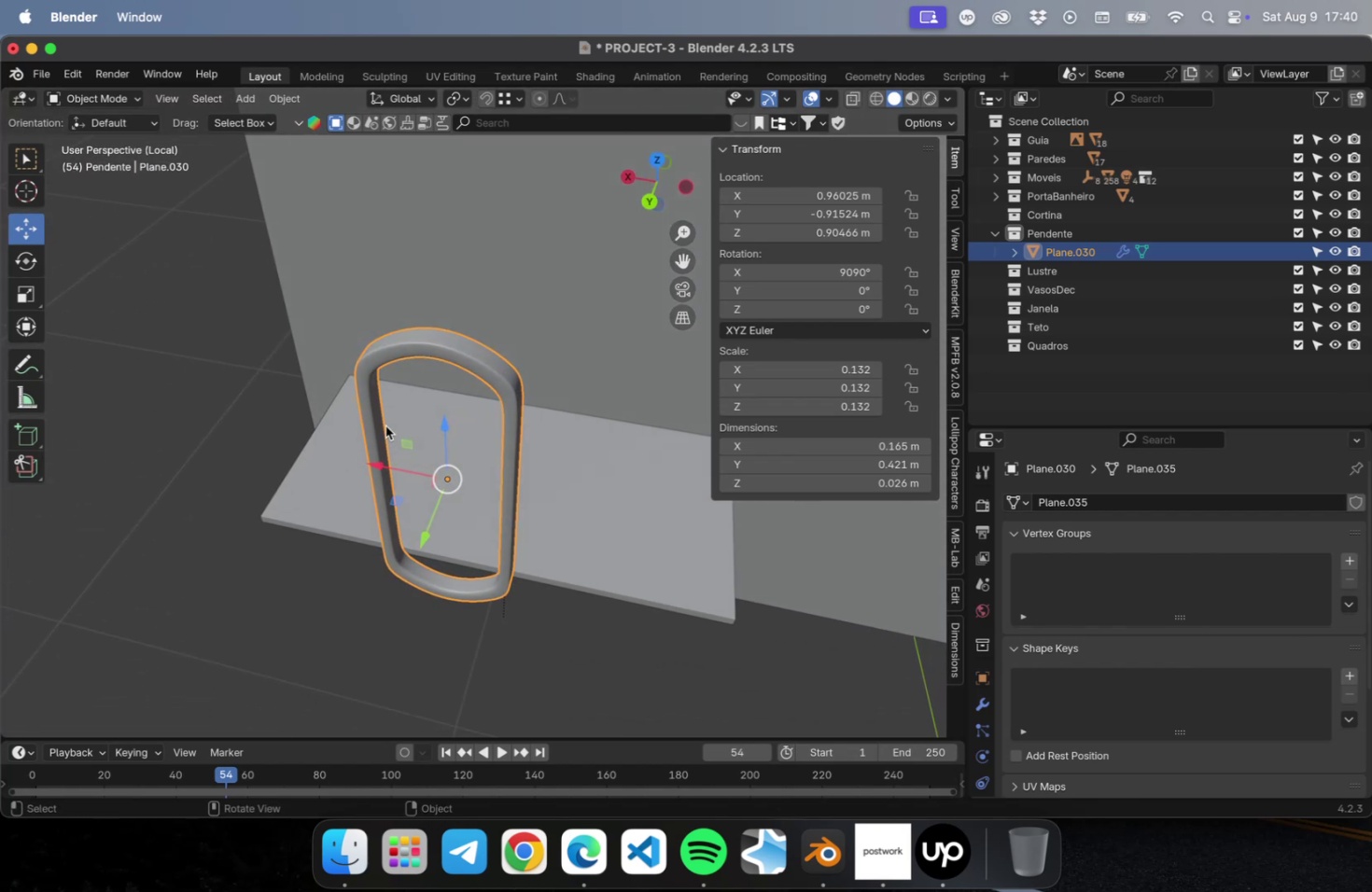 
key(Numpad7)
 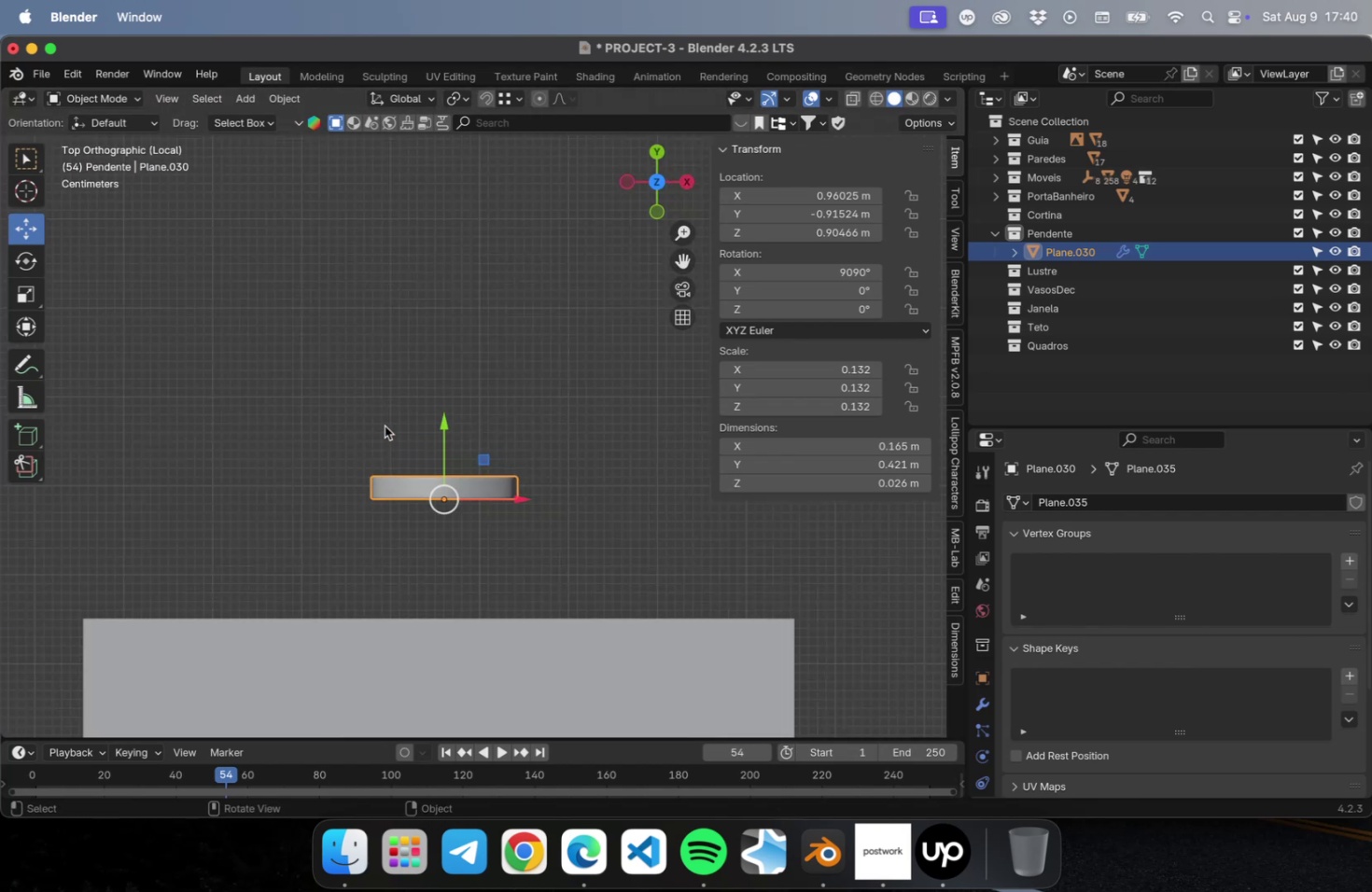 
scroll: coordinate [537, 533], scroll_direction: up, amount: 22.0
 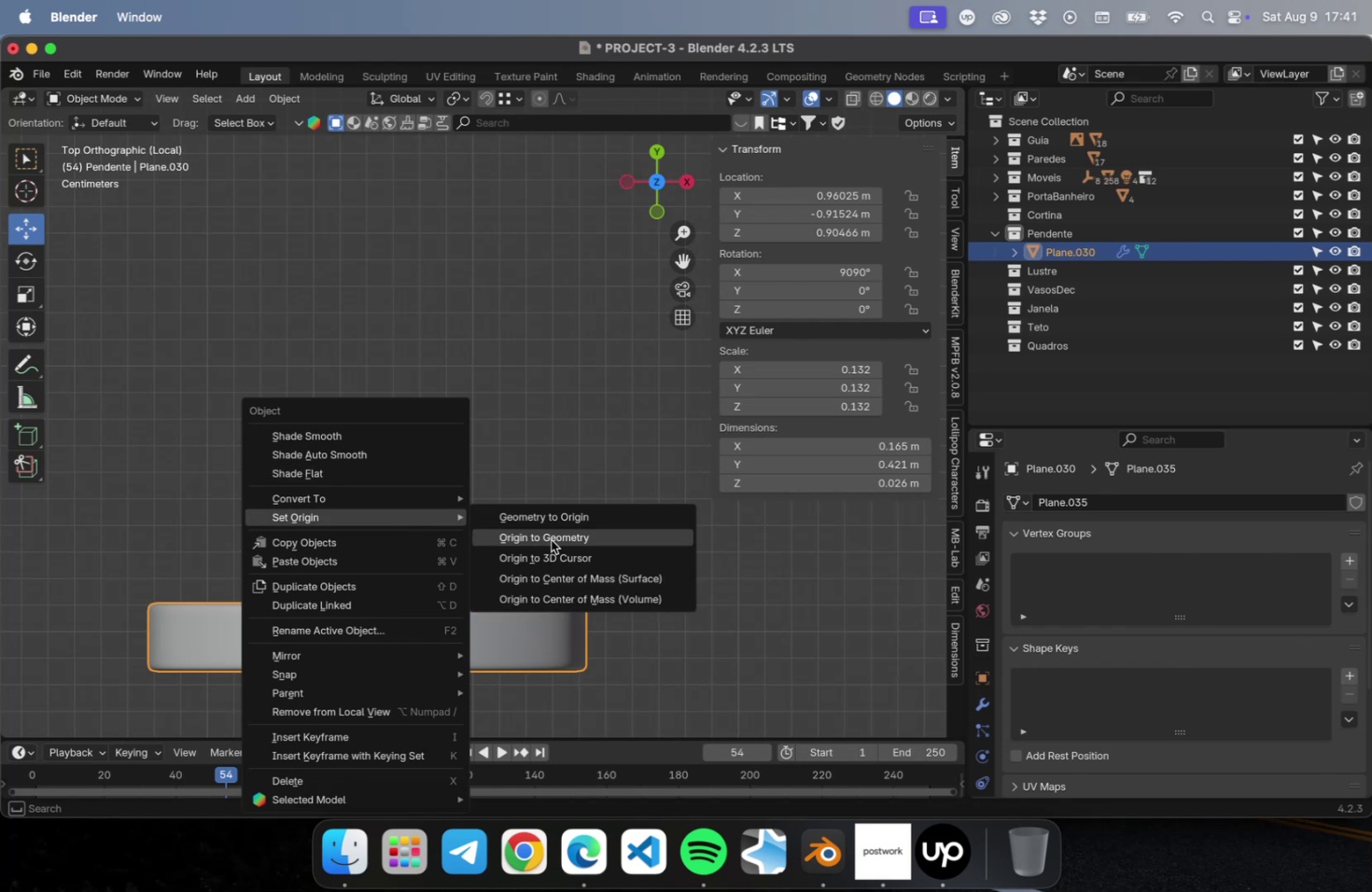 
left_click([613, 538])
 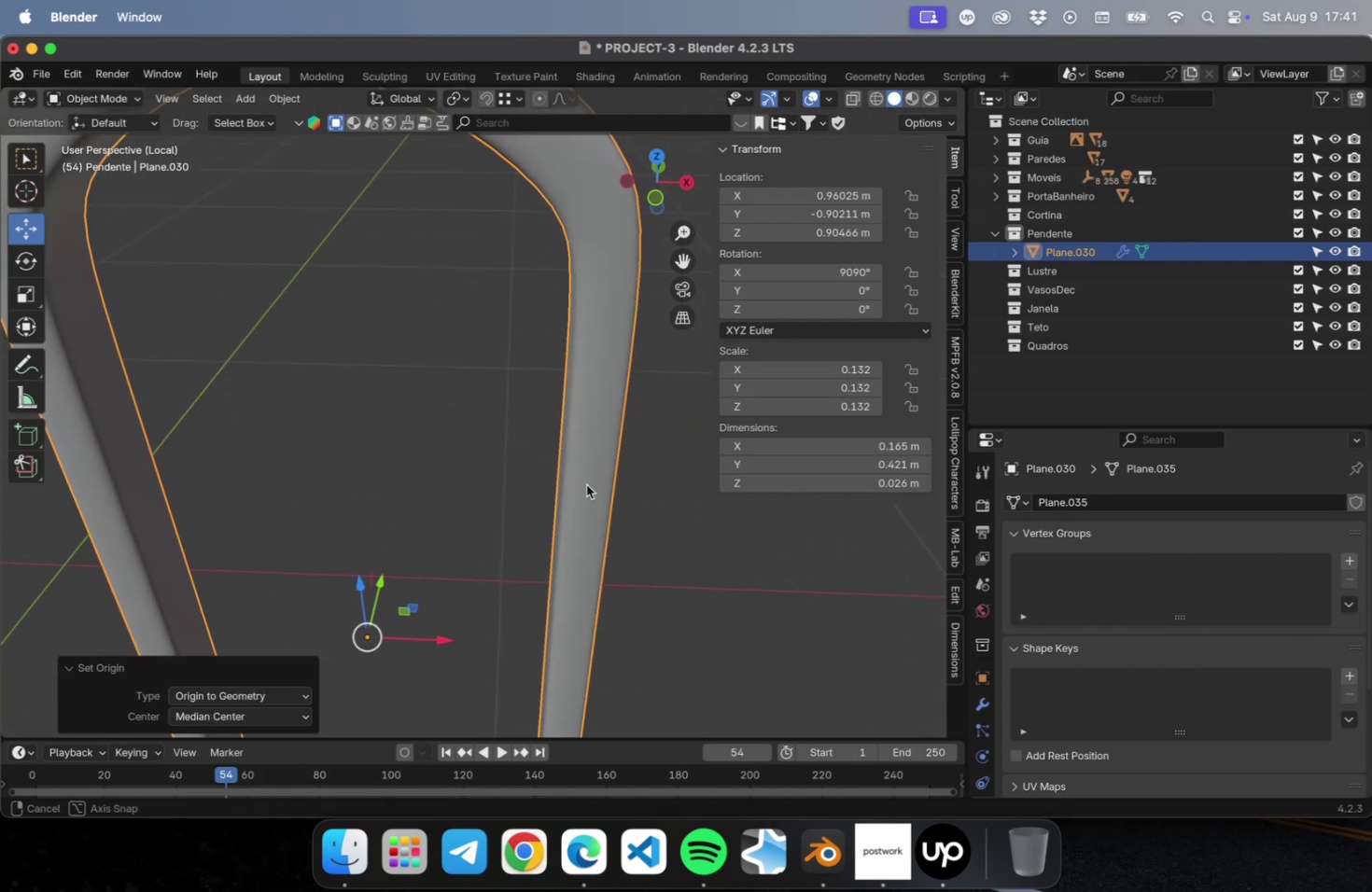 
scroll: coordinate [400, 457], scroll_direction: down, amount: 9.0
 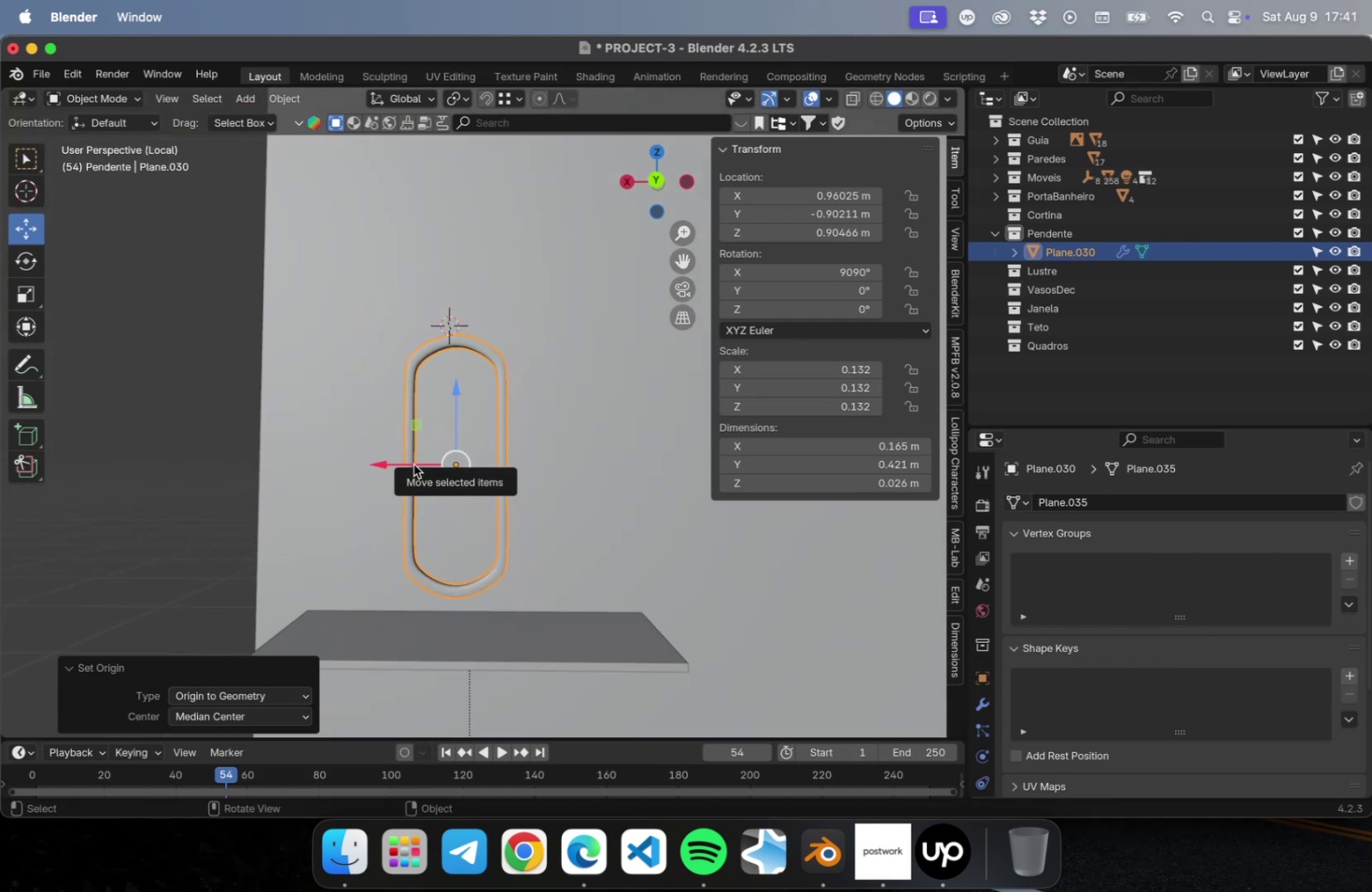 
key(NumLock)
 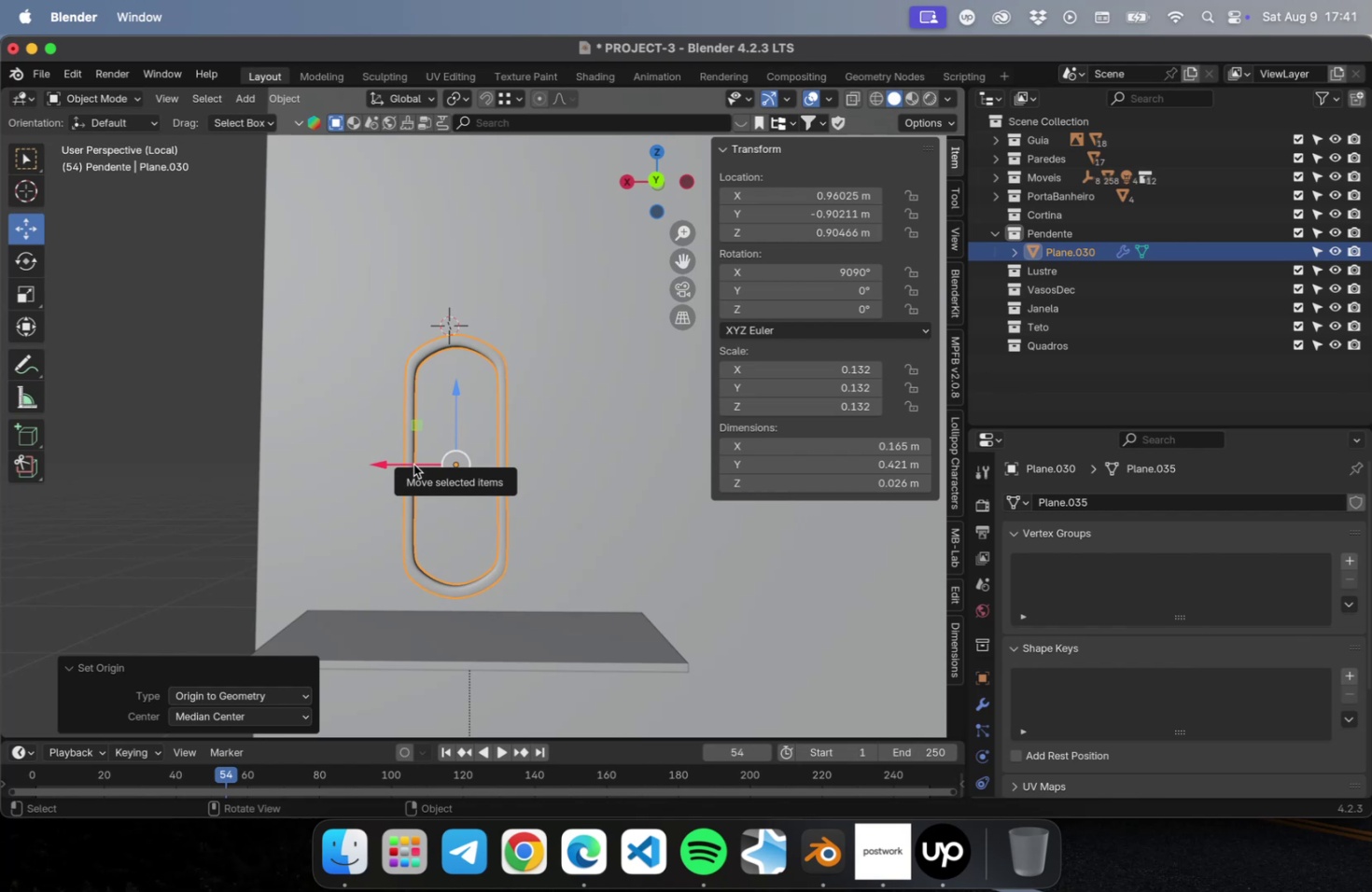 
key(Numpad7)
 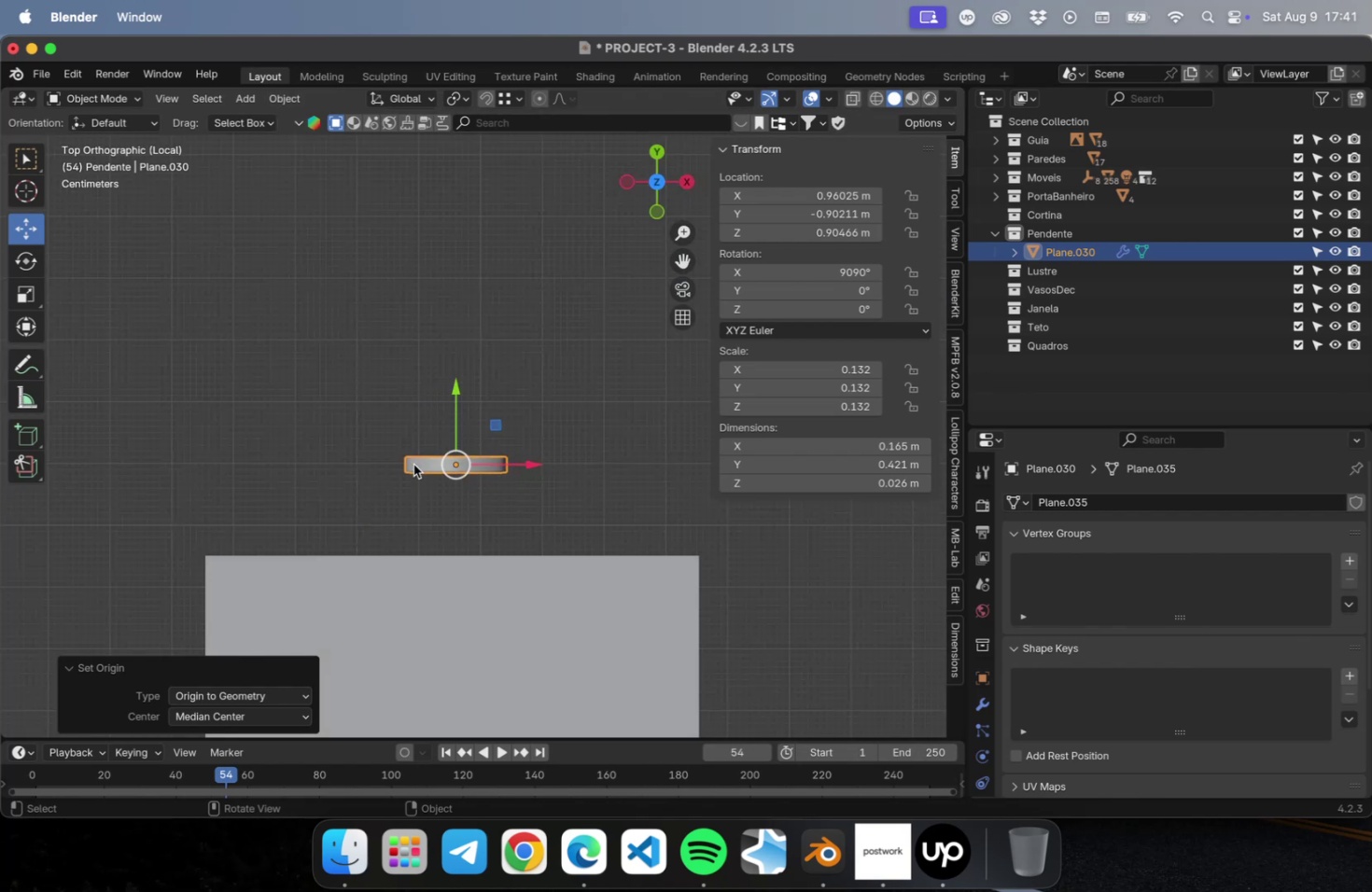 
scroll: coordinate [435, 487], scroll_direction: up, amount: 22.0
 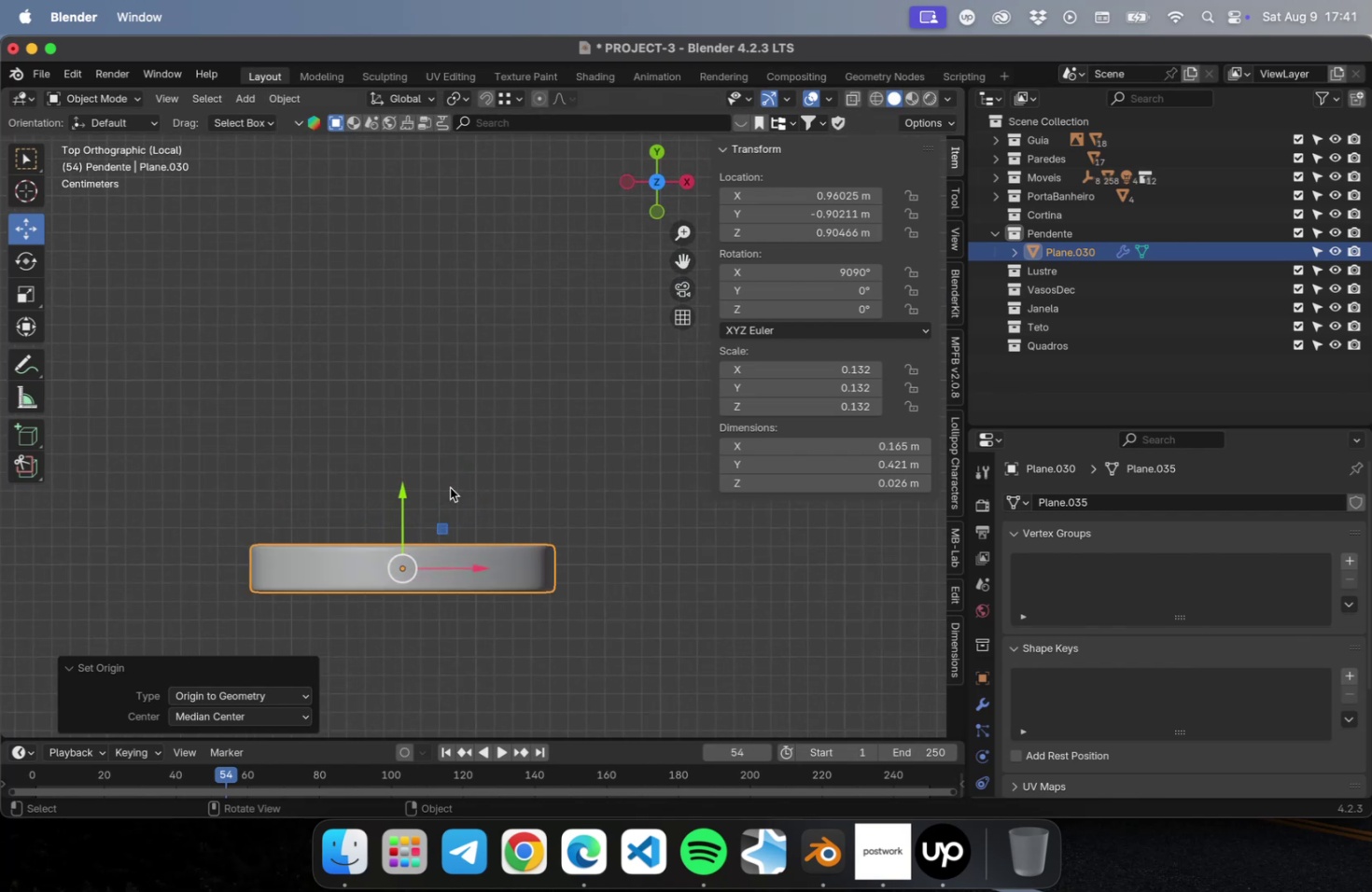 
hold_key(key=ShiftLeft, duration=0.51)
 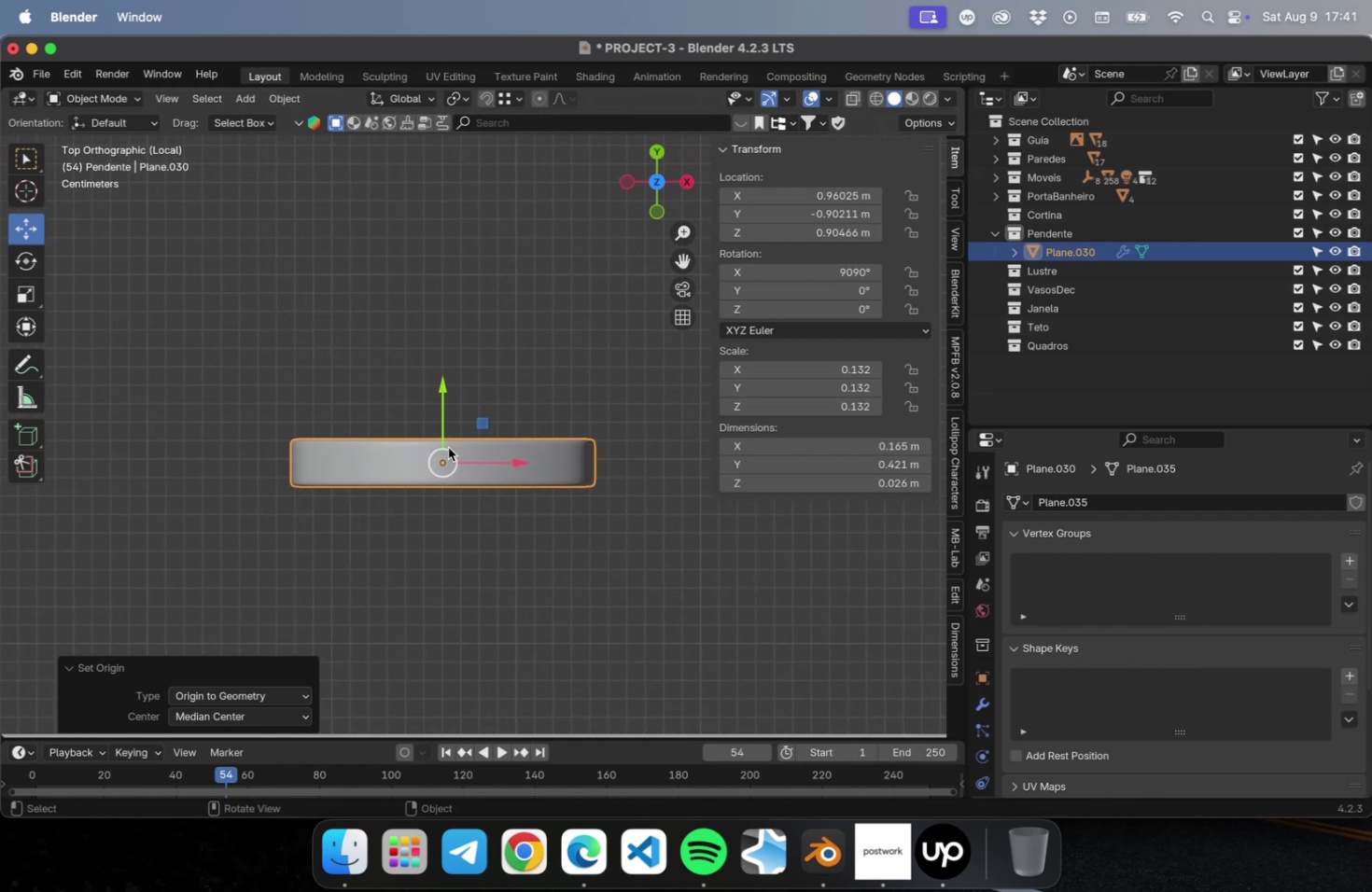 
key(Shift+A)
 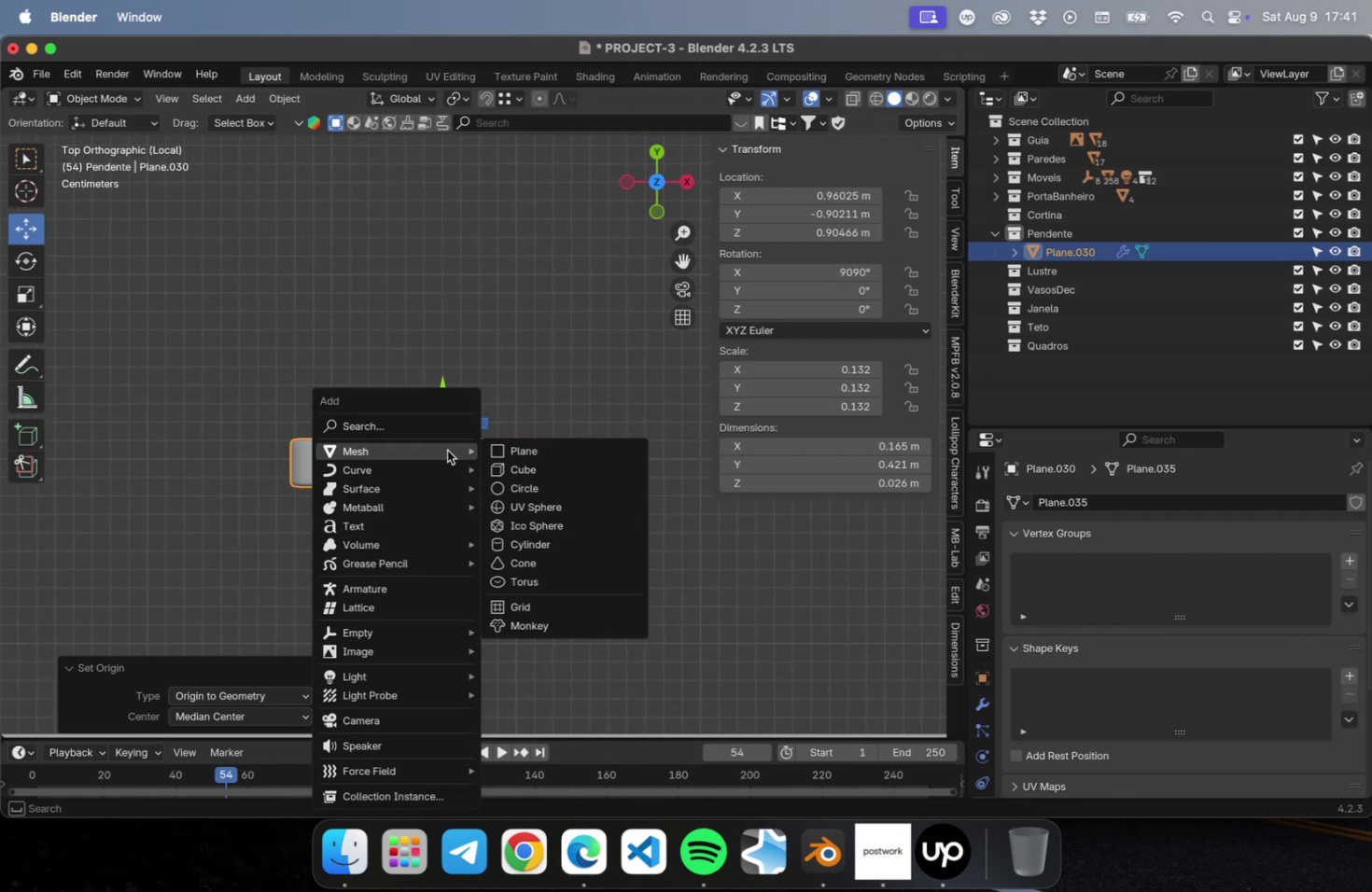 
left_click([608, 311])
 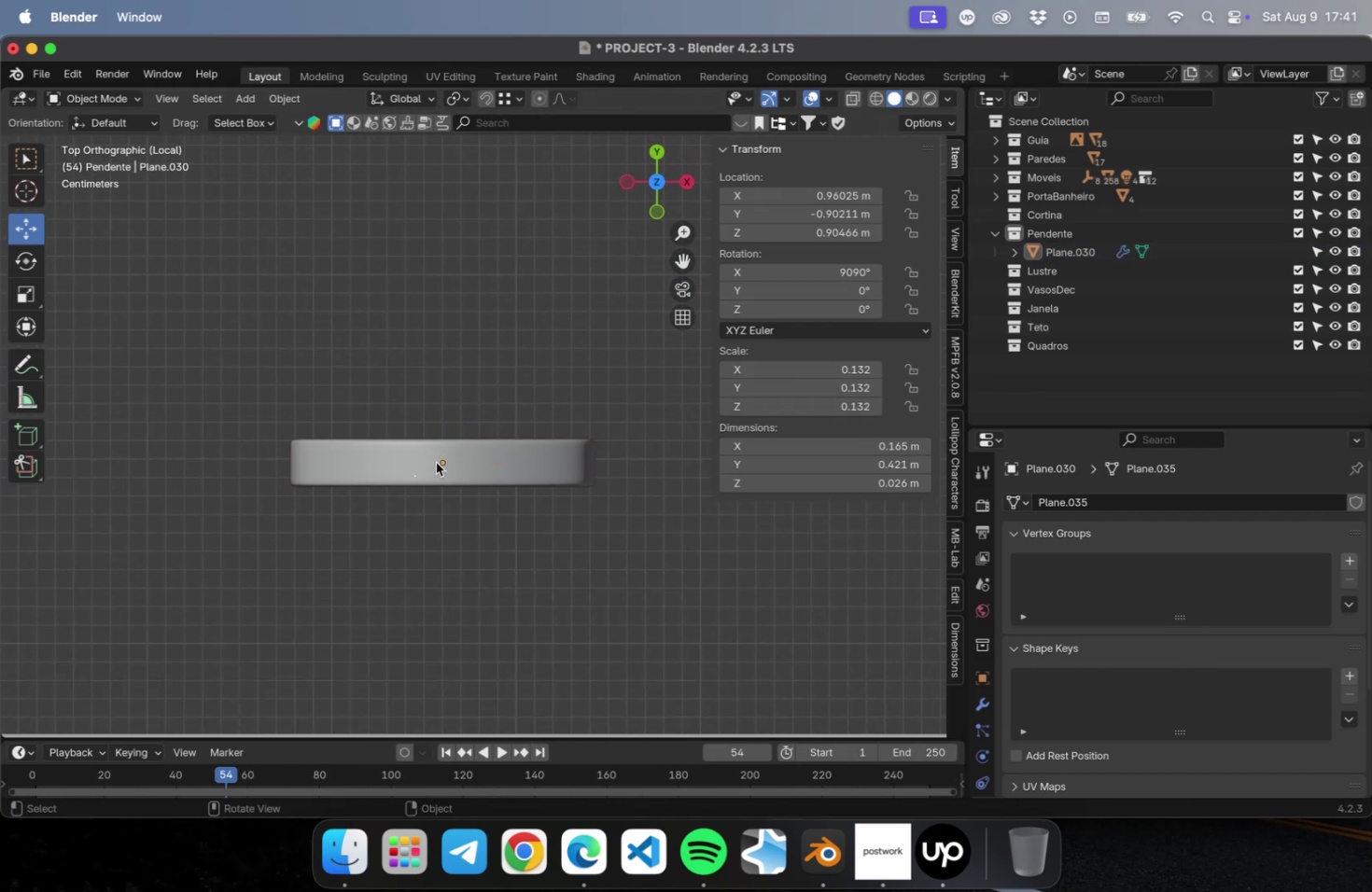 
hold_key(key=ShiftLeft, duration=0.78)
 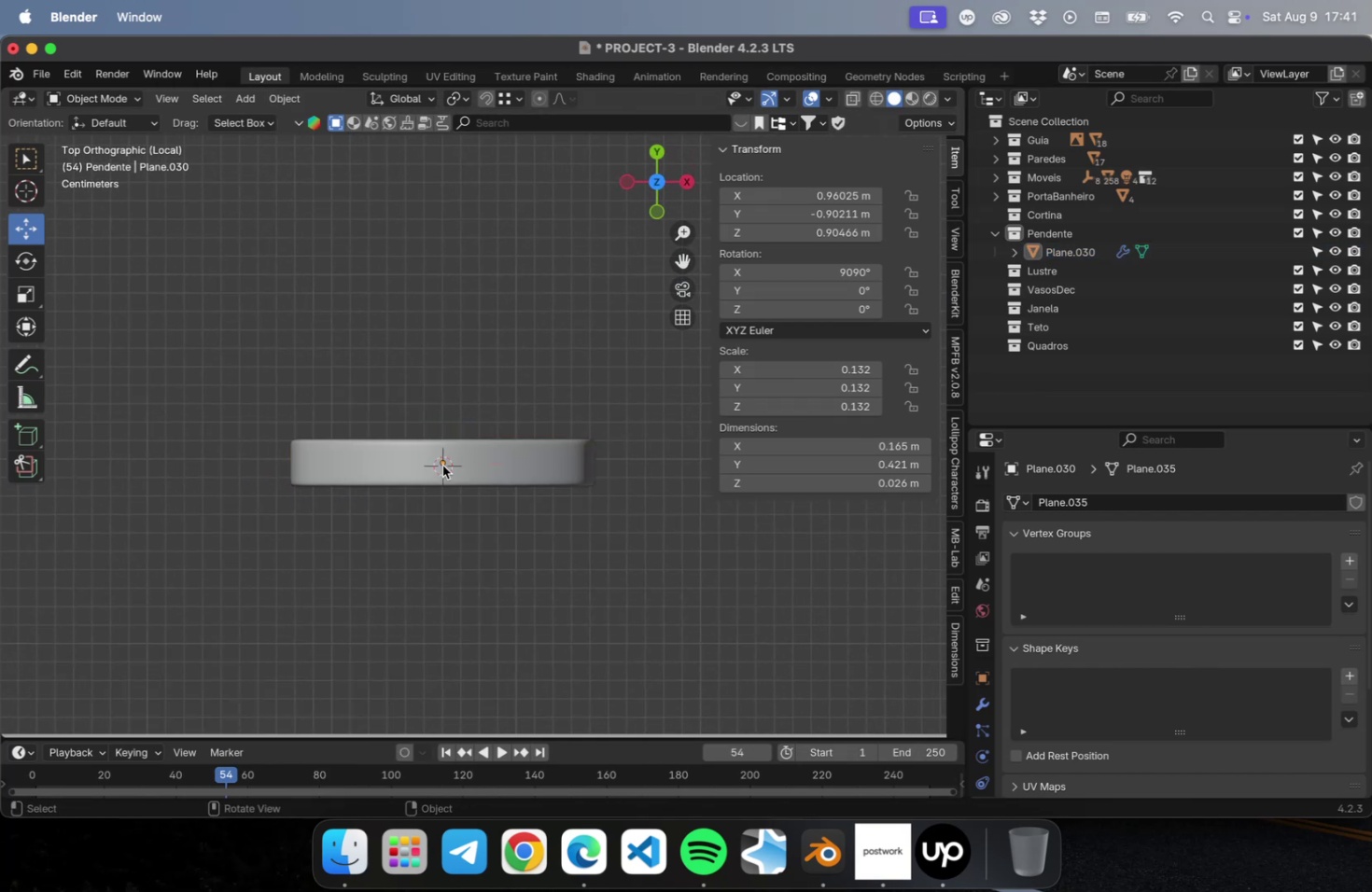 
scroll: coordinate [350, 591], scroll_direction: up, amount: 45.0
 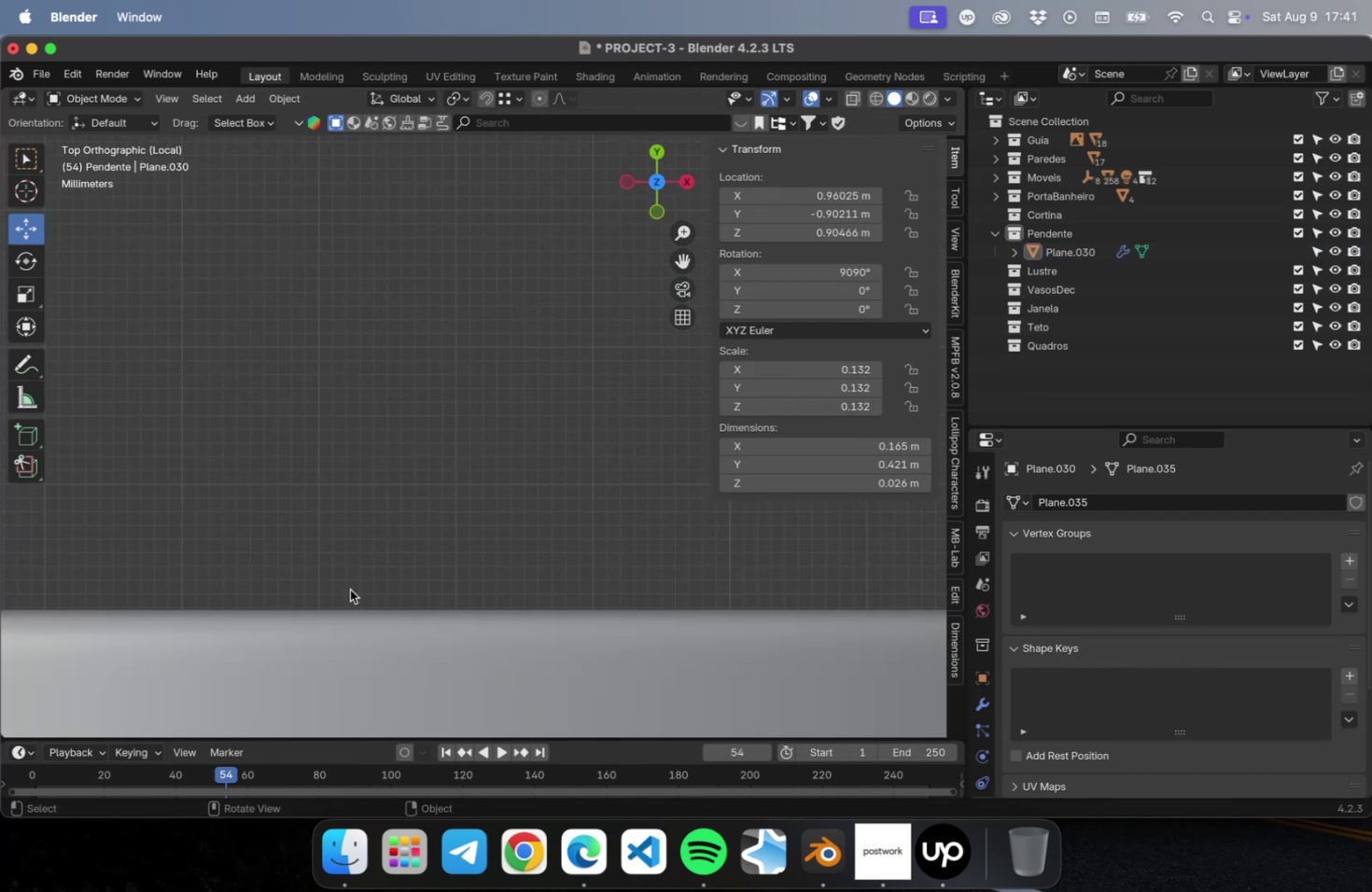 
hold_key(key=ShiftLeft, duration=1.23)
 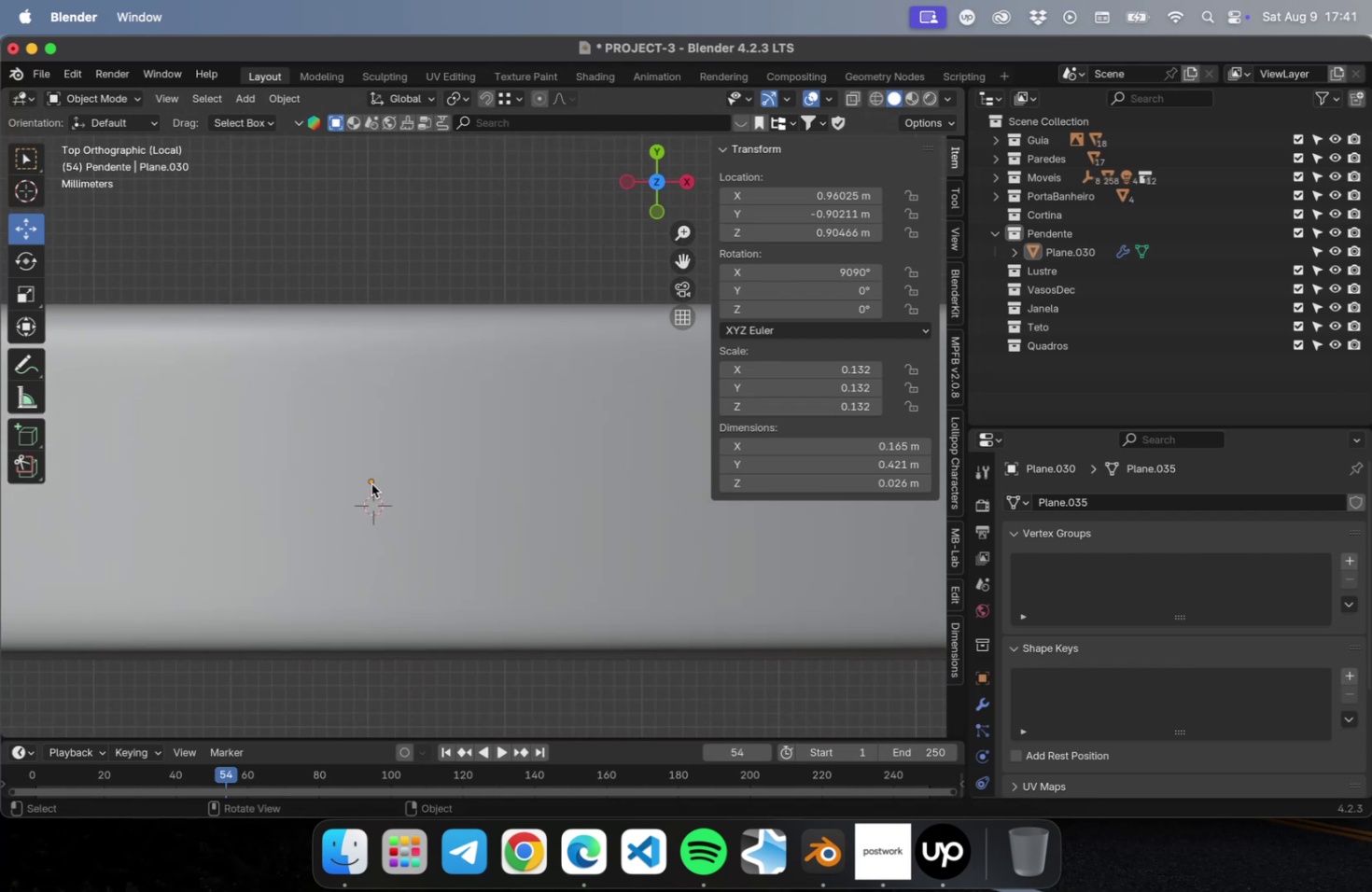 
right_click([371, 483])
 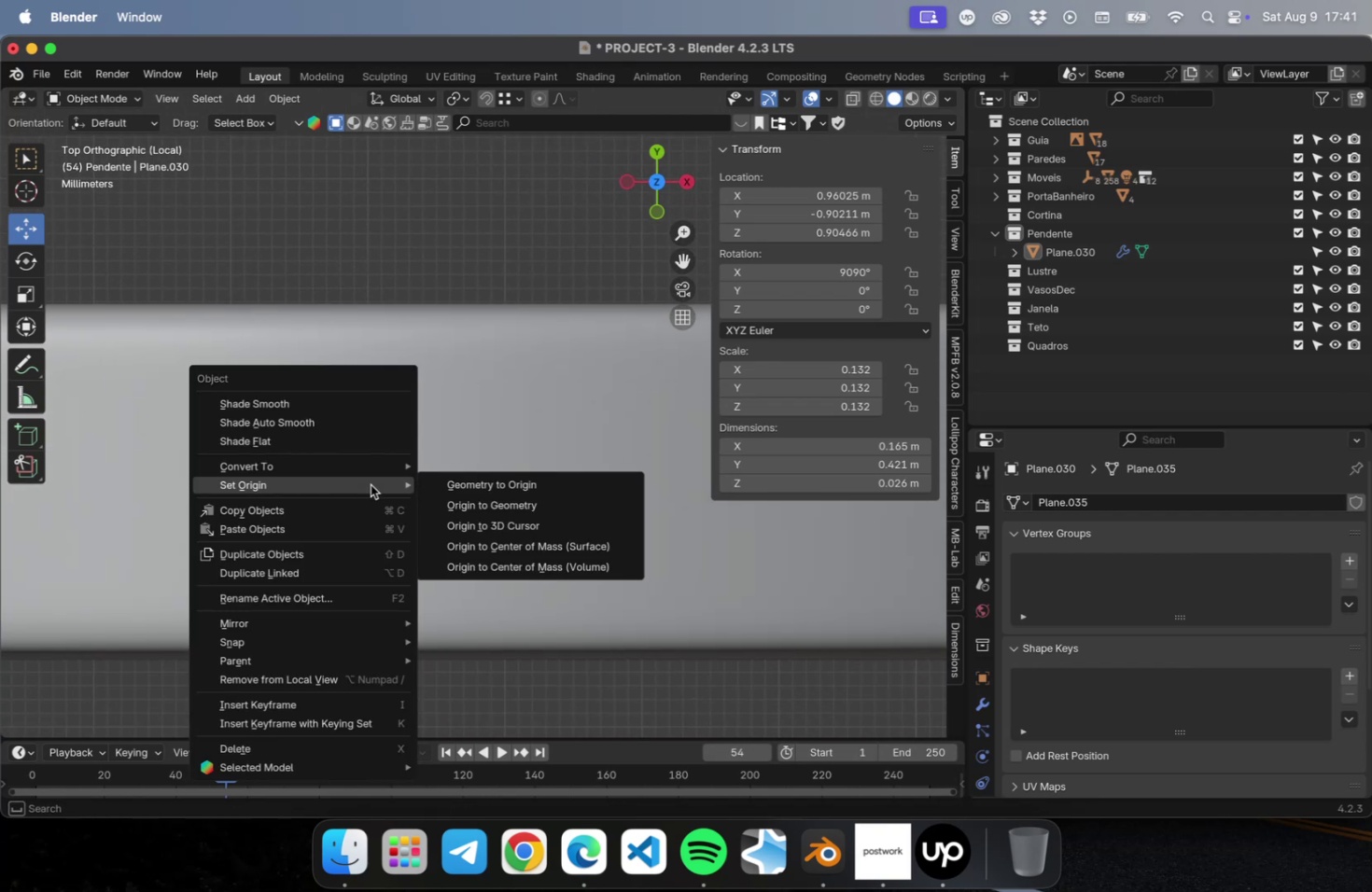 
key(Escape)
 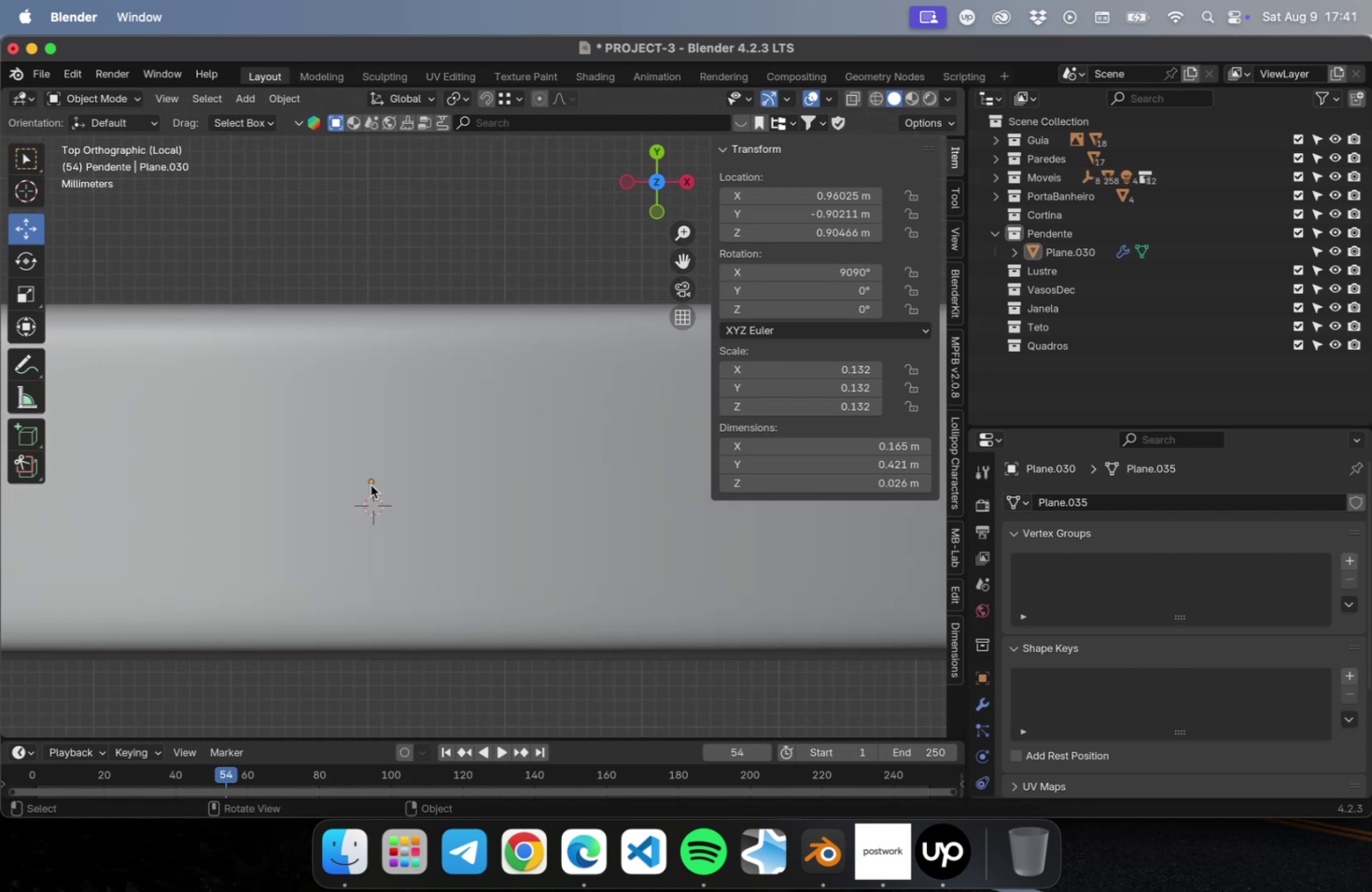 
hold_key(key=ShiftLeft, duration=0.58)
right_click([371, 483])
 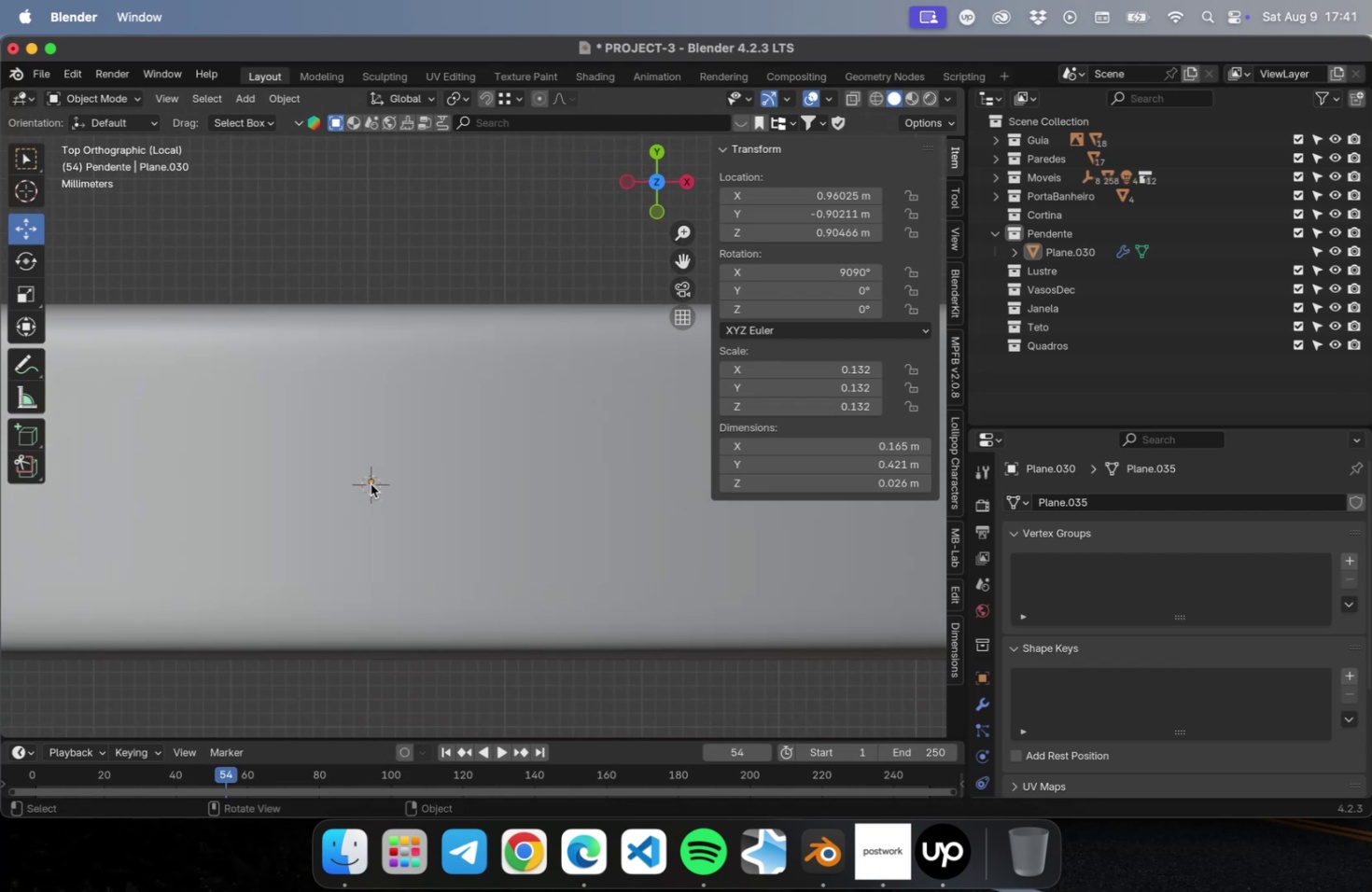 
scroll: coordinate [375, 487], scroll_direction: down, amount: 38.0
 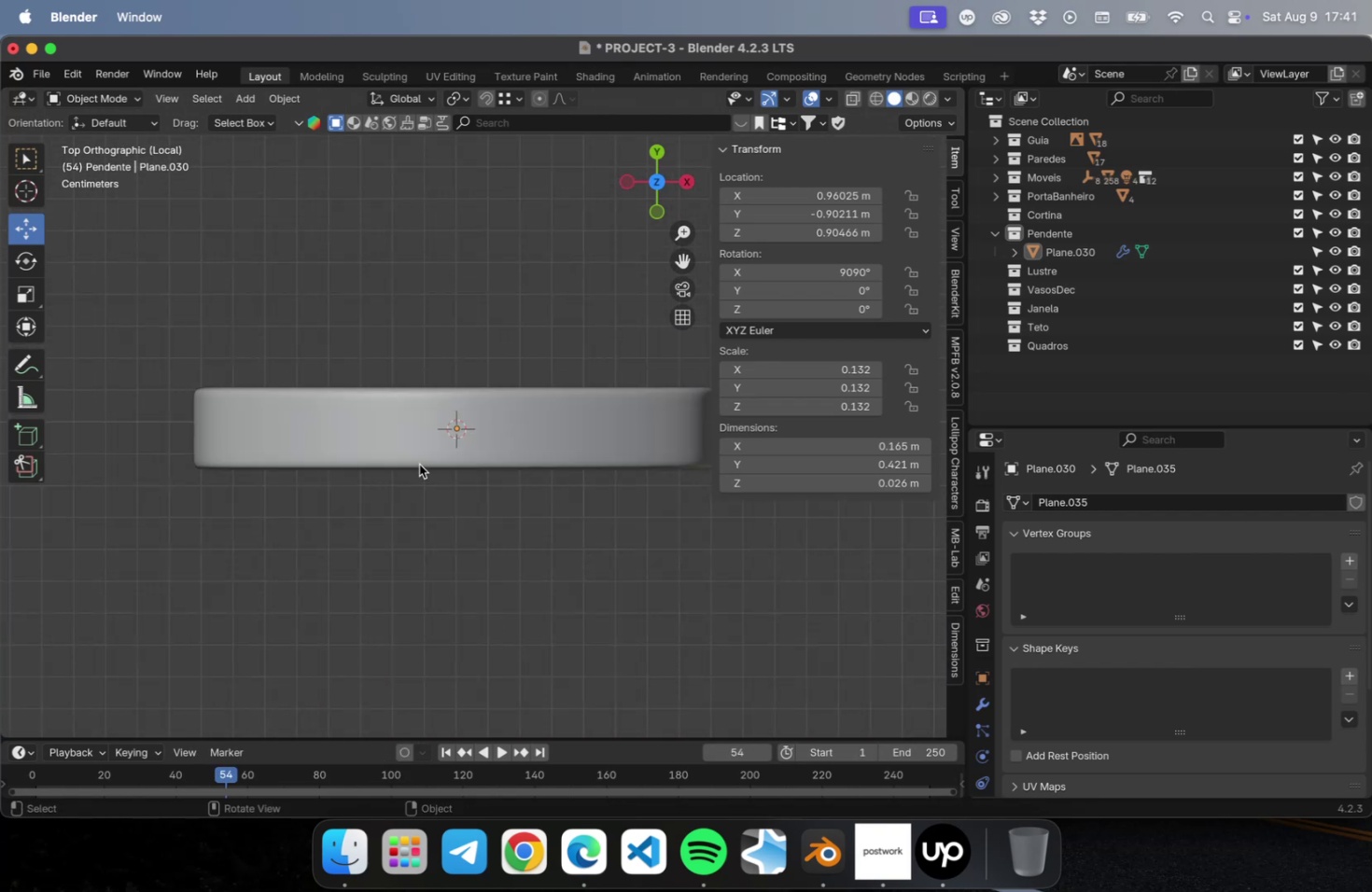 
key(Shift+A)
 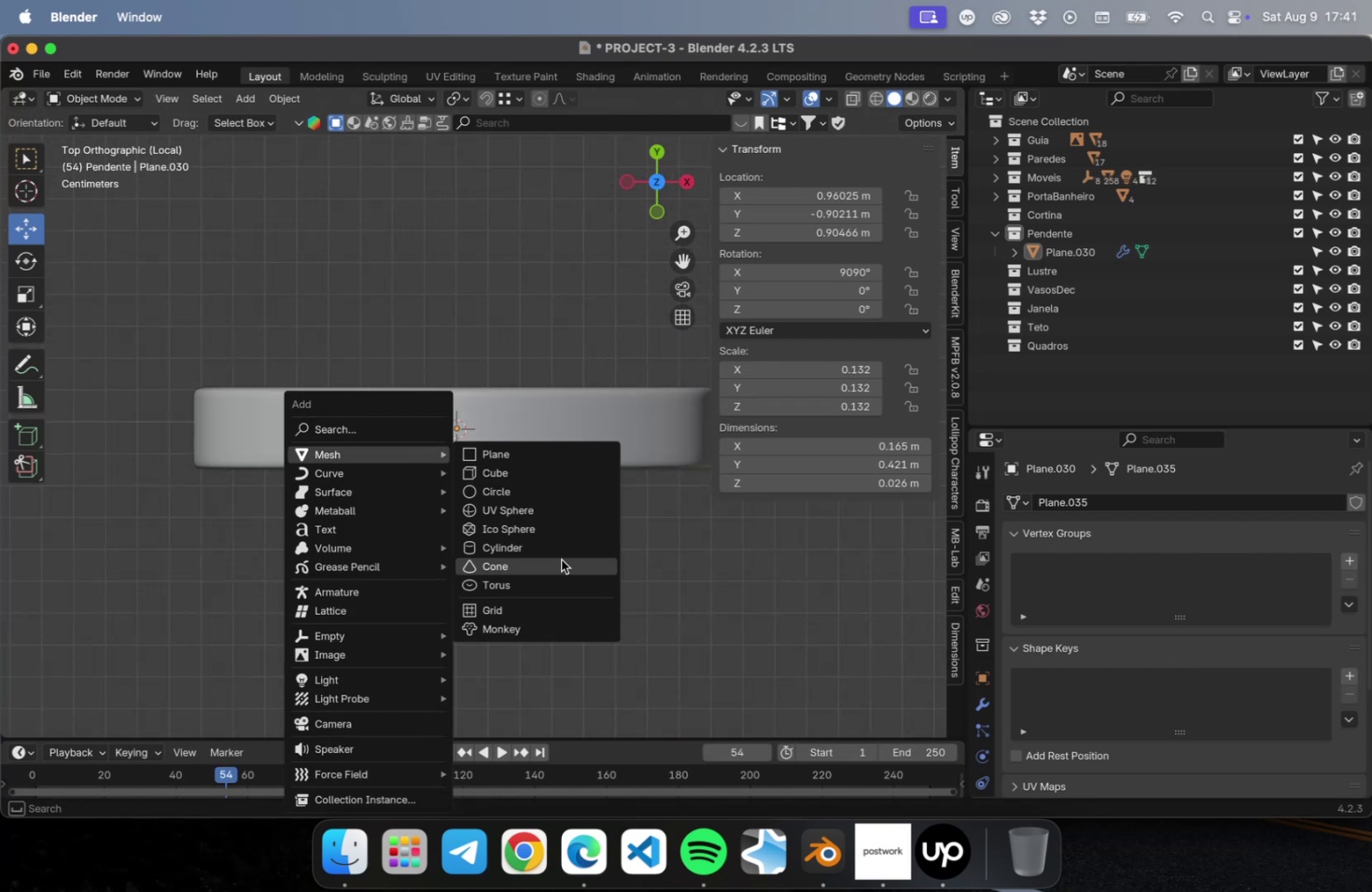 
left_click([561, 545])
 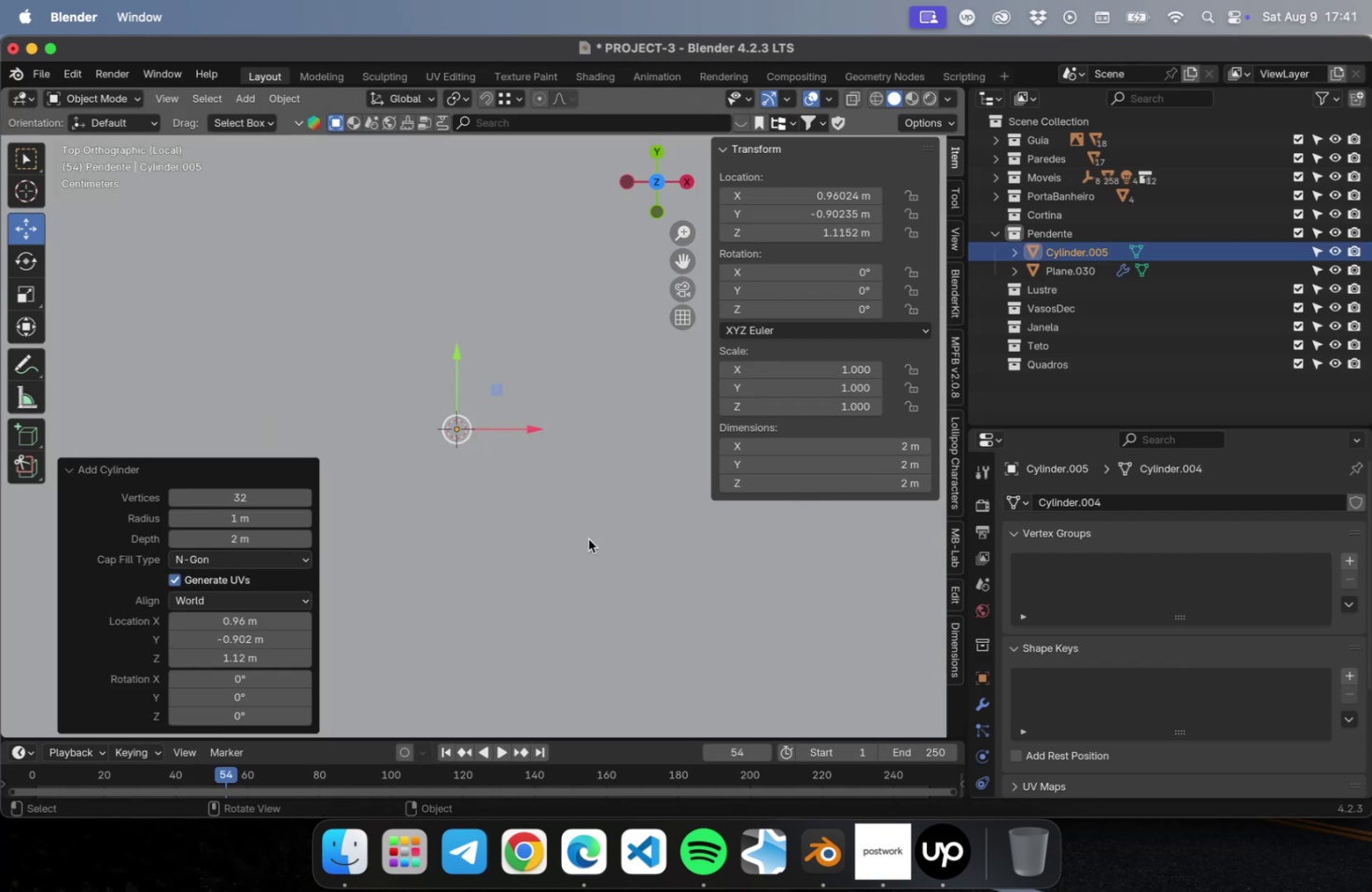 
key(S)
 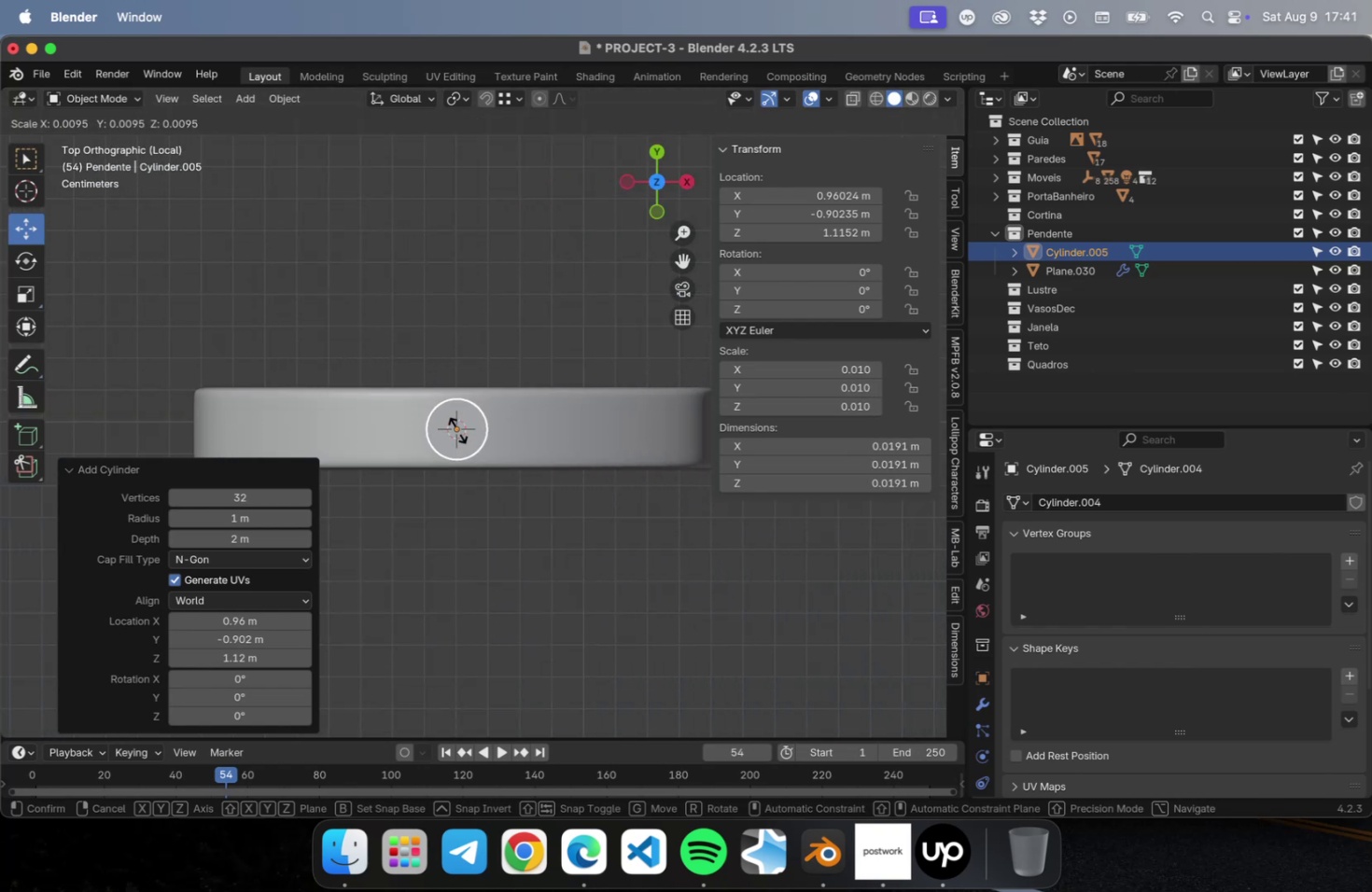 
wait(6.63)
 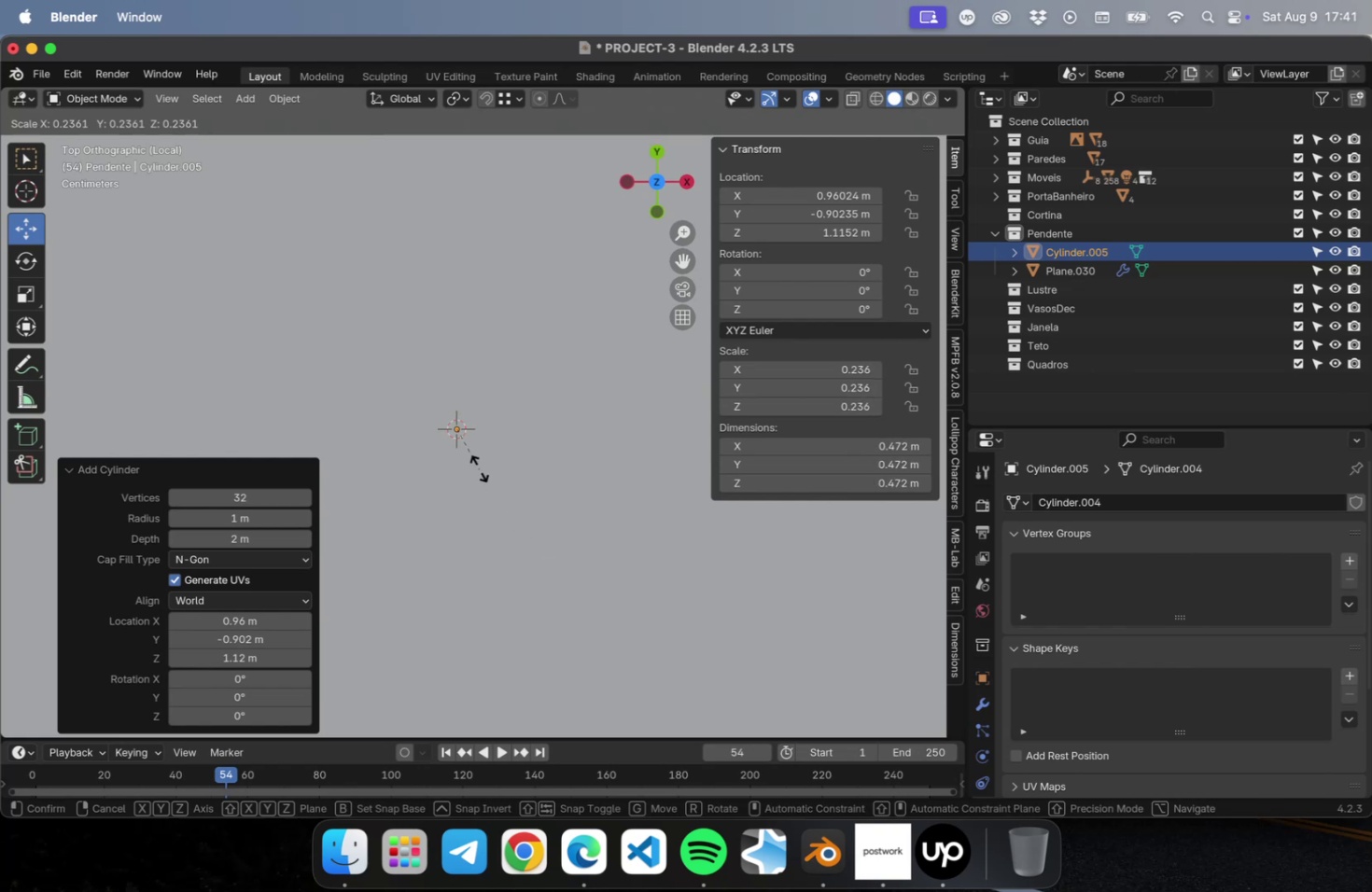 
left_click([457, 428])
 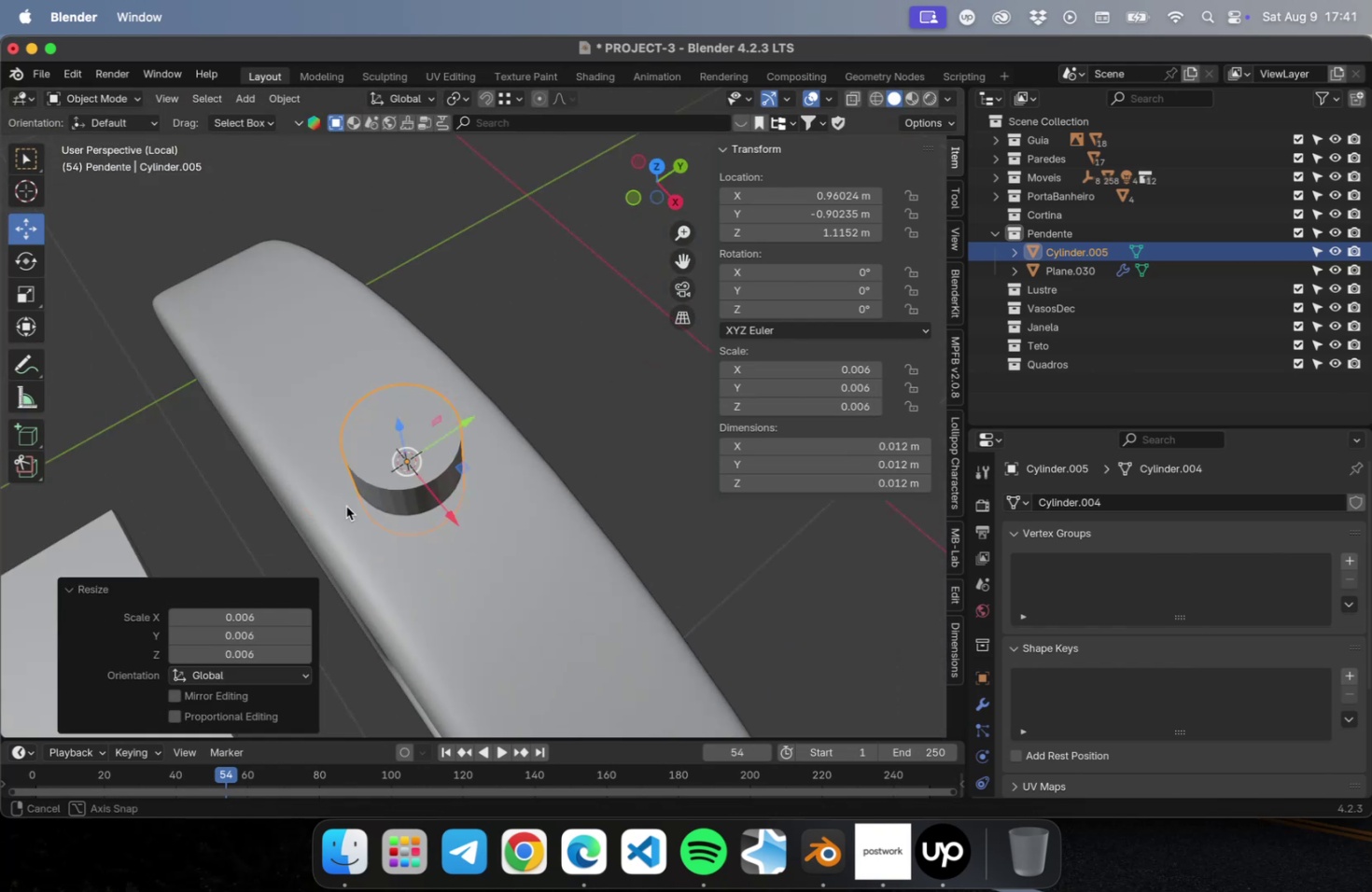 
scroll: coordinate [248, 462], scroll_direction: down, amount: 16.0
 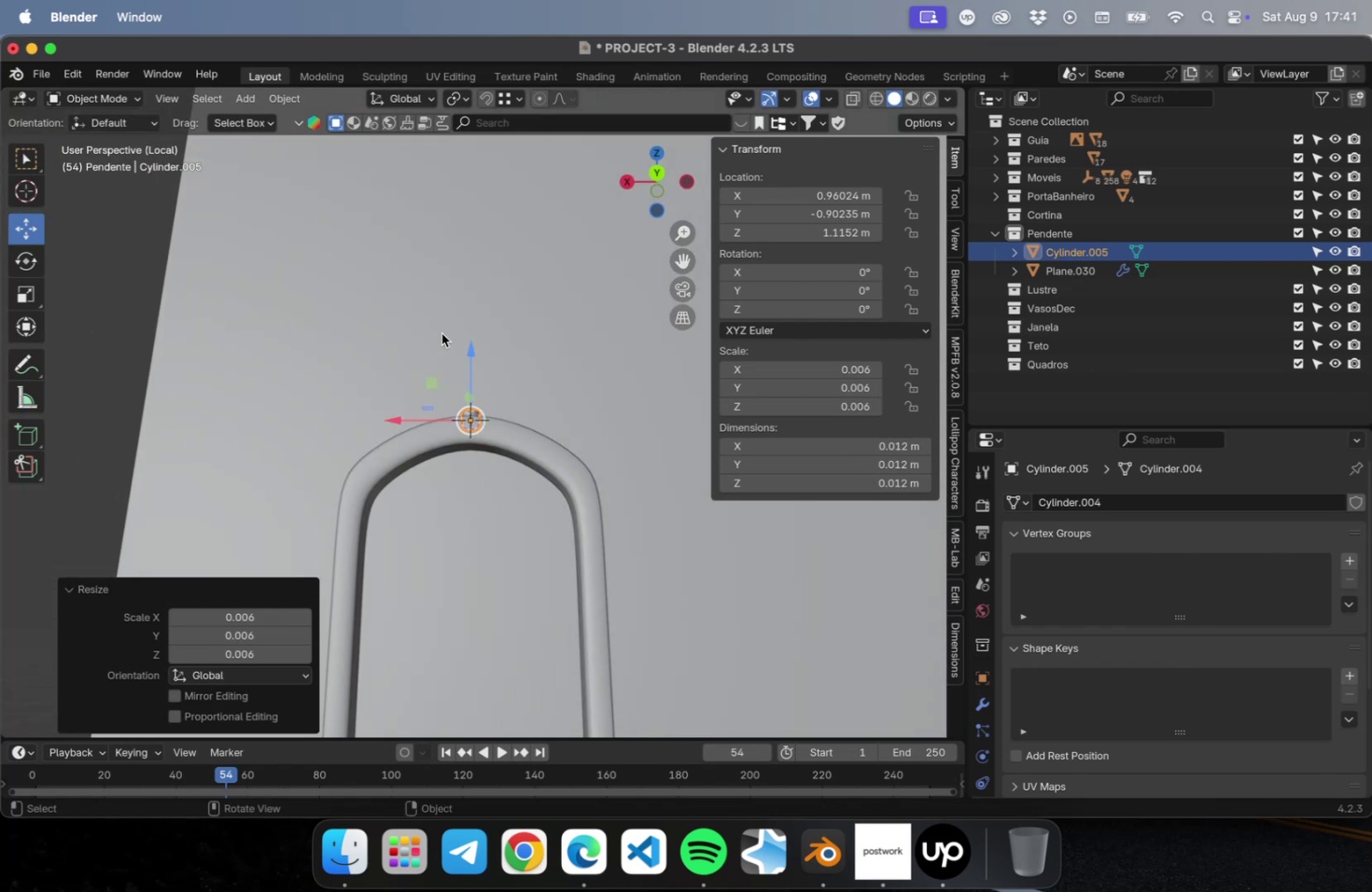 
left_click_drag(start_coordinate=[469, 352], to_coordinate=[468, 338])
 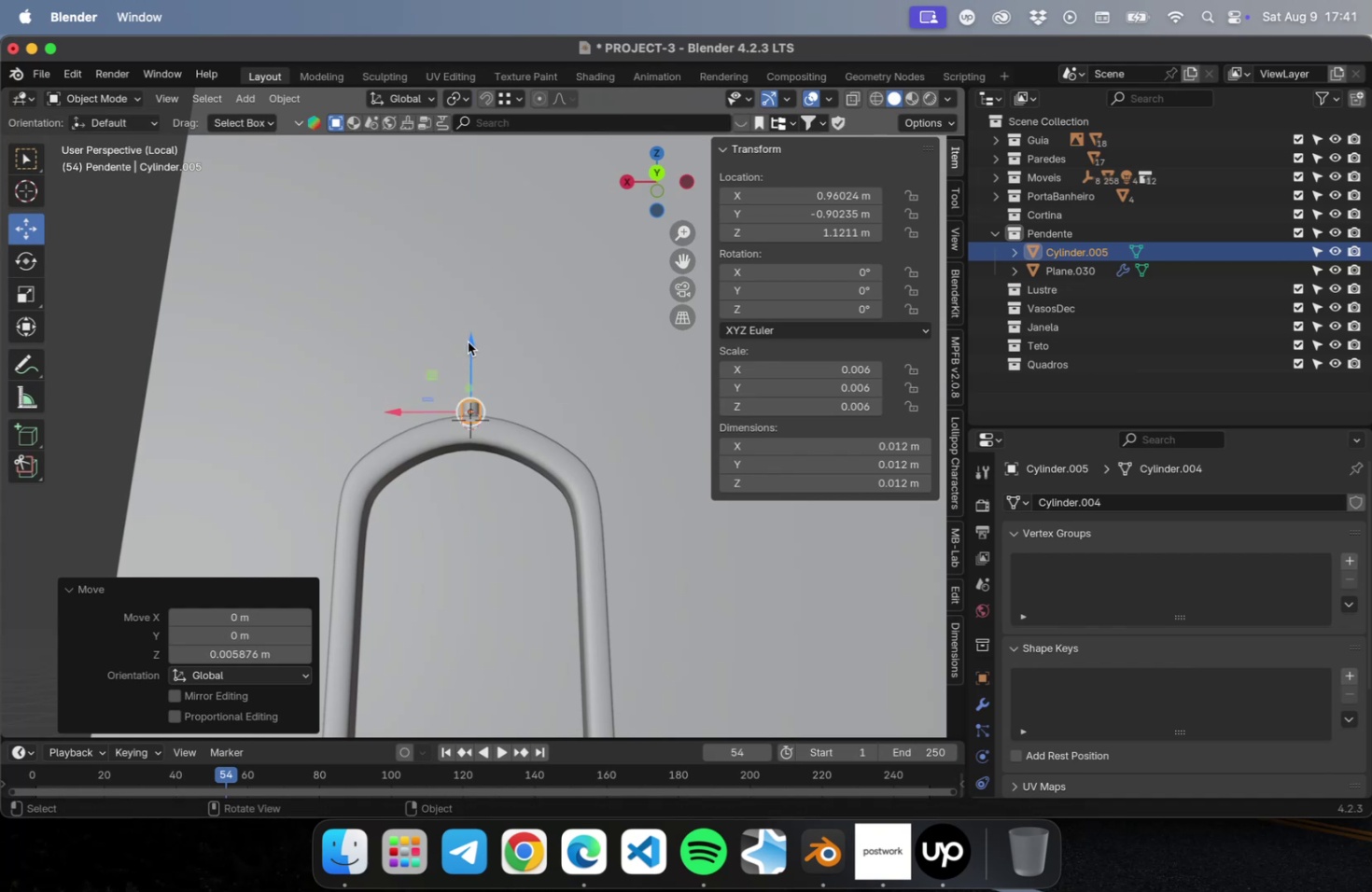 
scroll: coordinate [466, 339], scroll_direction: down, amount: 1.0
 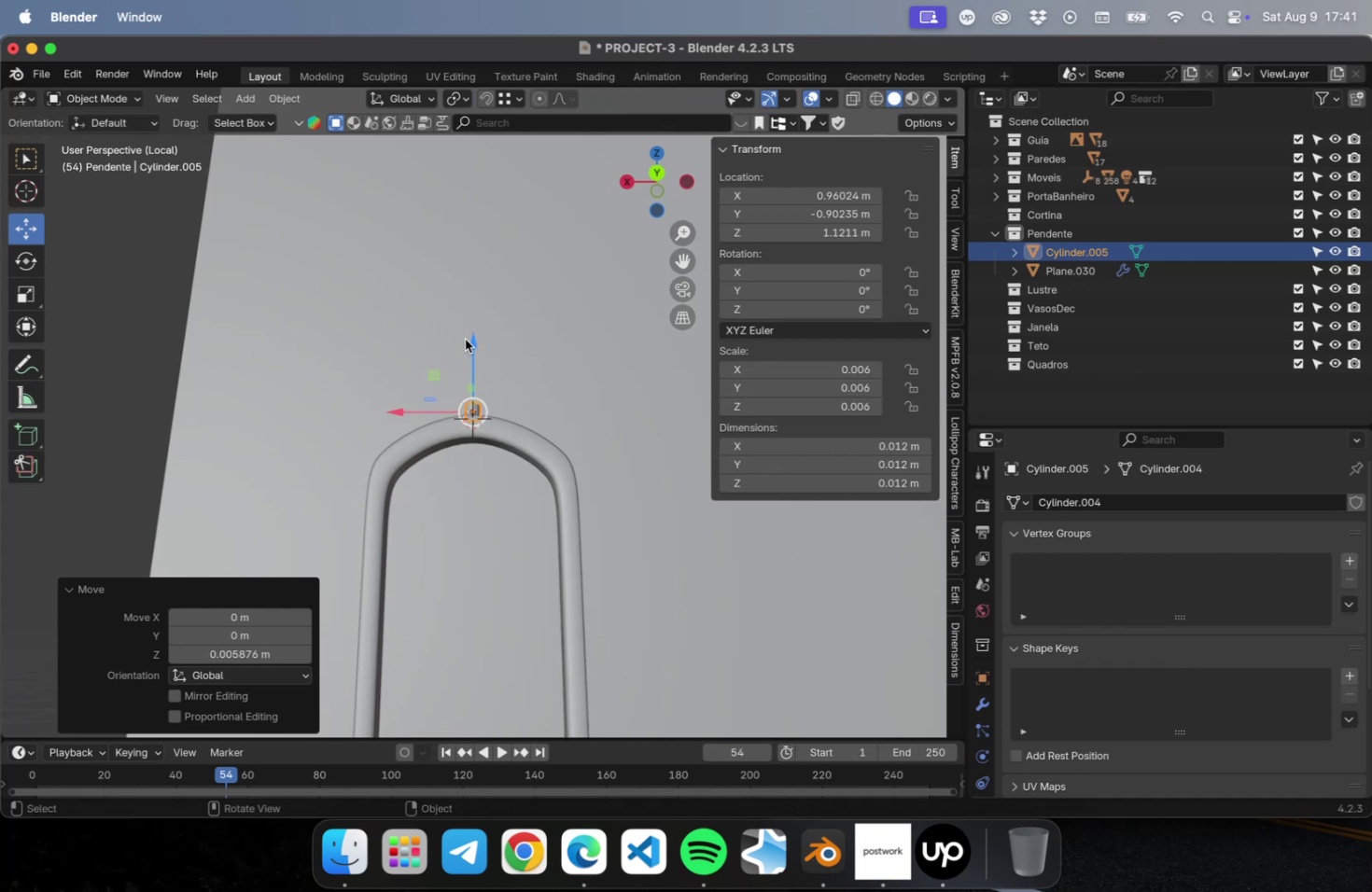 
key(NumLock)
 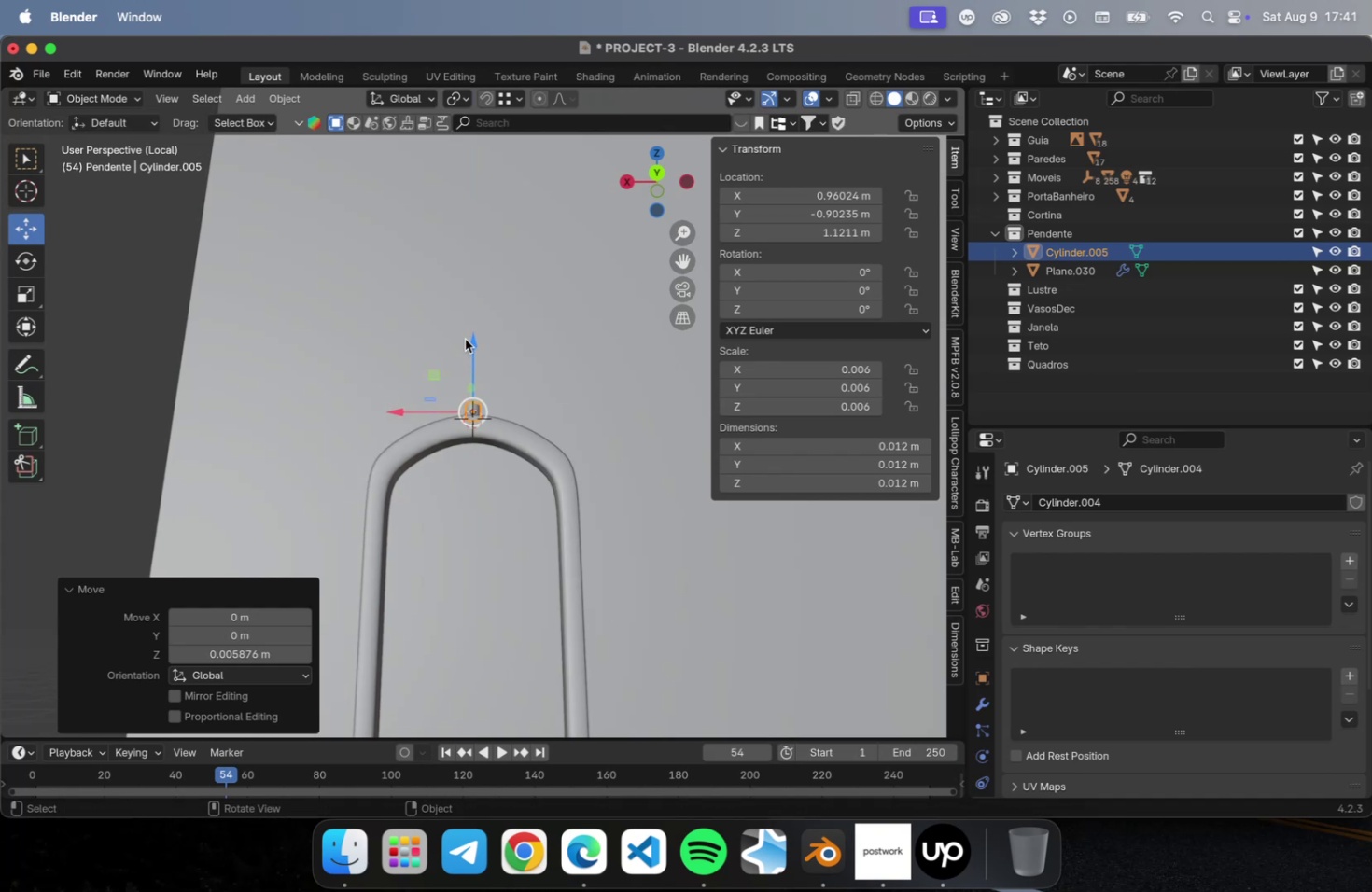 
key(Numpad1)
 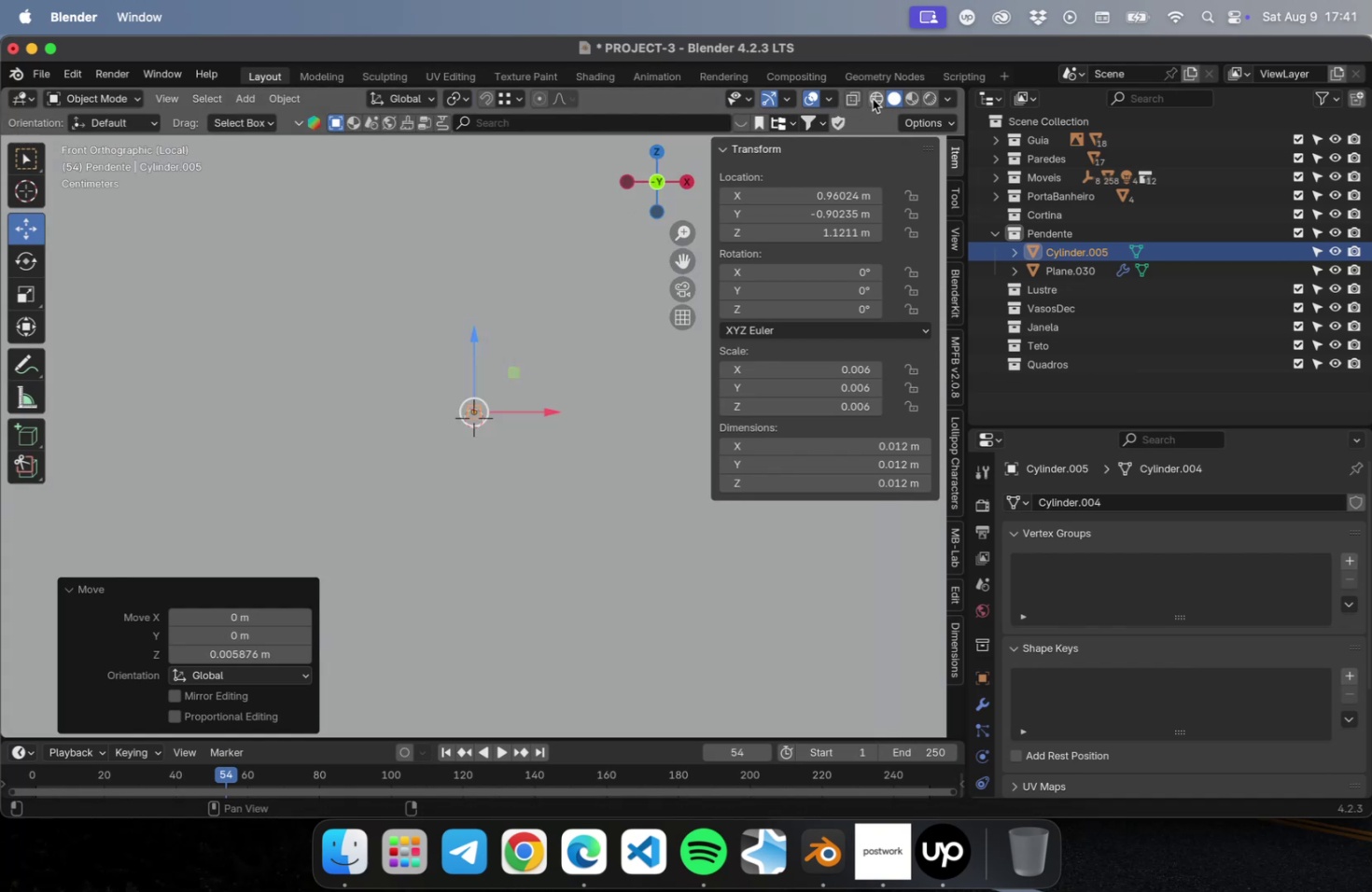 
scroll: coordinate [573, 341], scroll_direction: up, amount: 24.0
 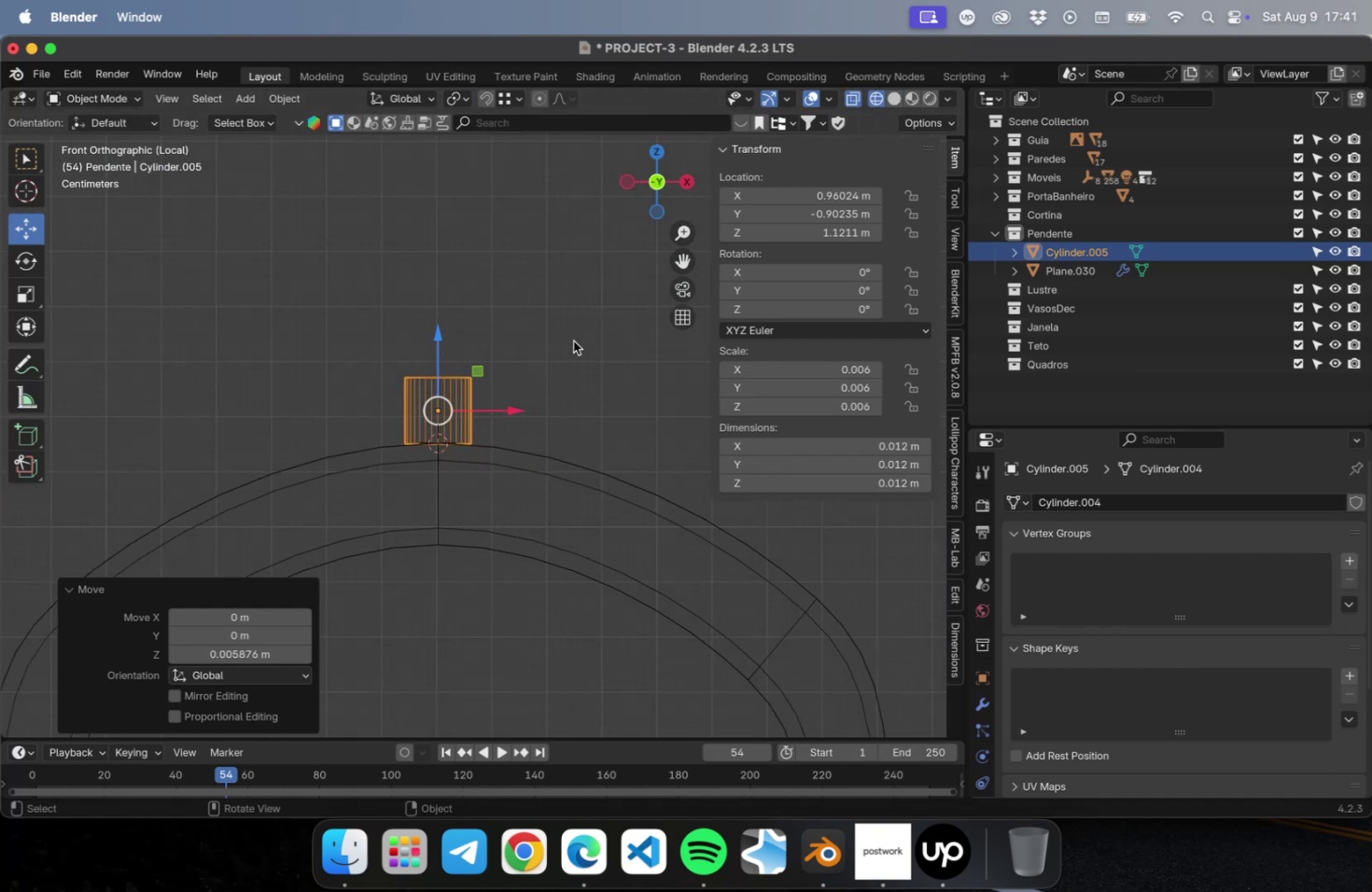 
key(Tab)
 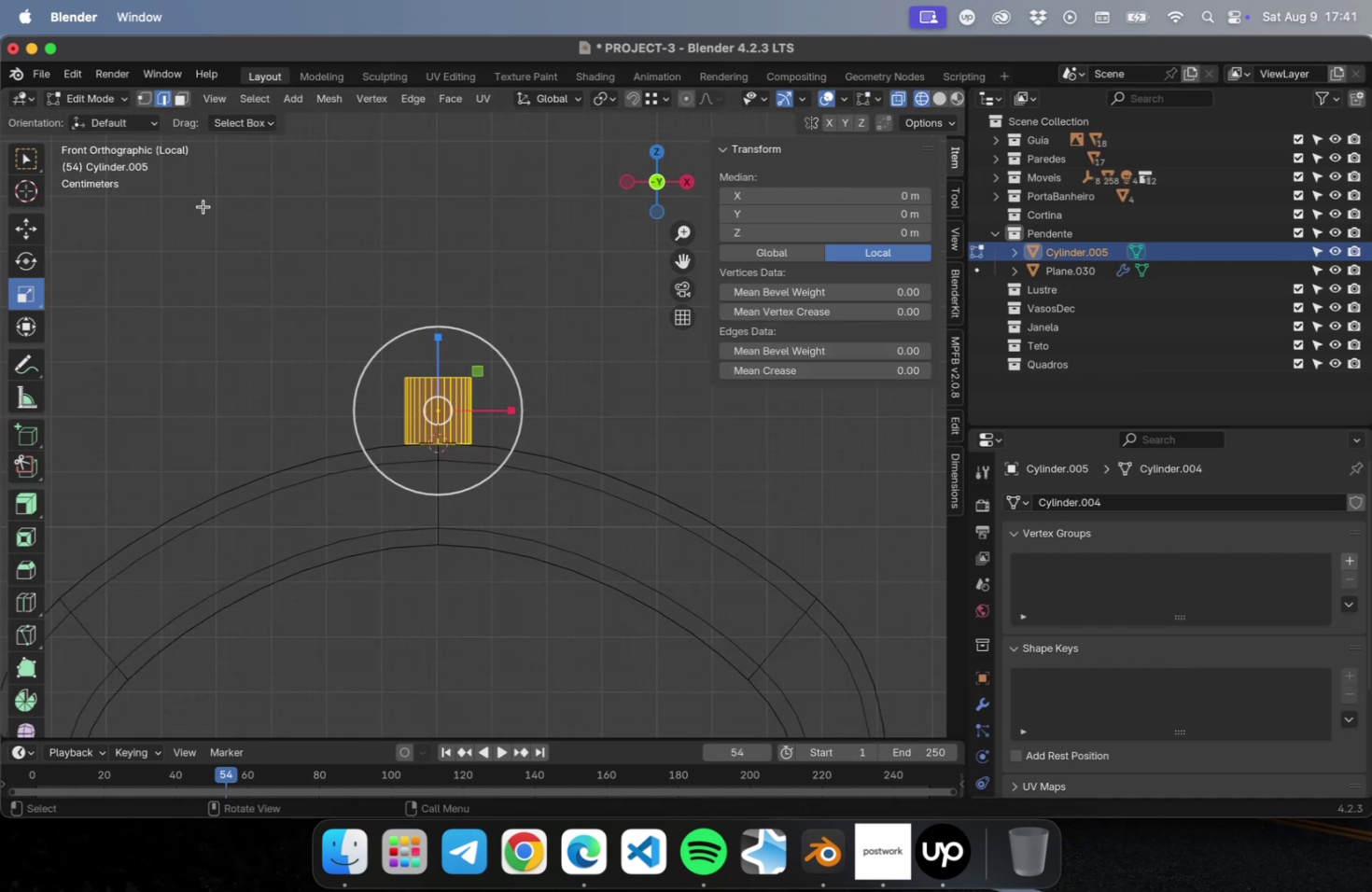 
left_click_drag(start_coordinate=[275, 211], to_coordinate=[637, 418])
 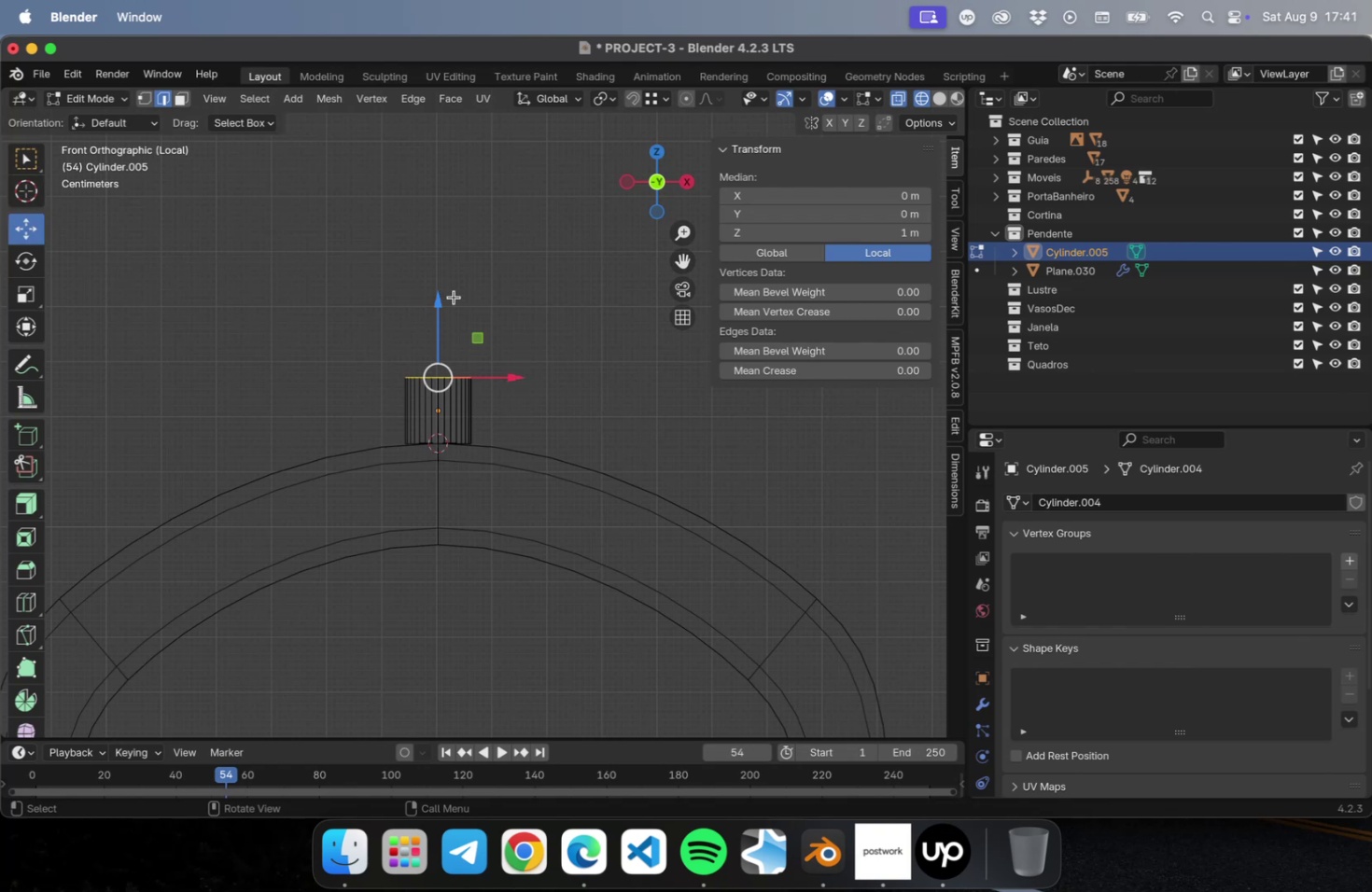 
left_click_drag(start_coordinate=[439, 312], to_coordinate=[441, 251])
 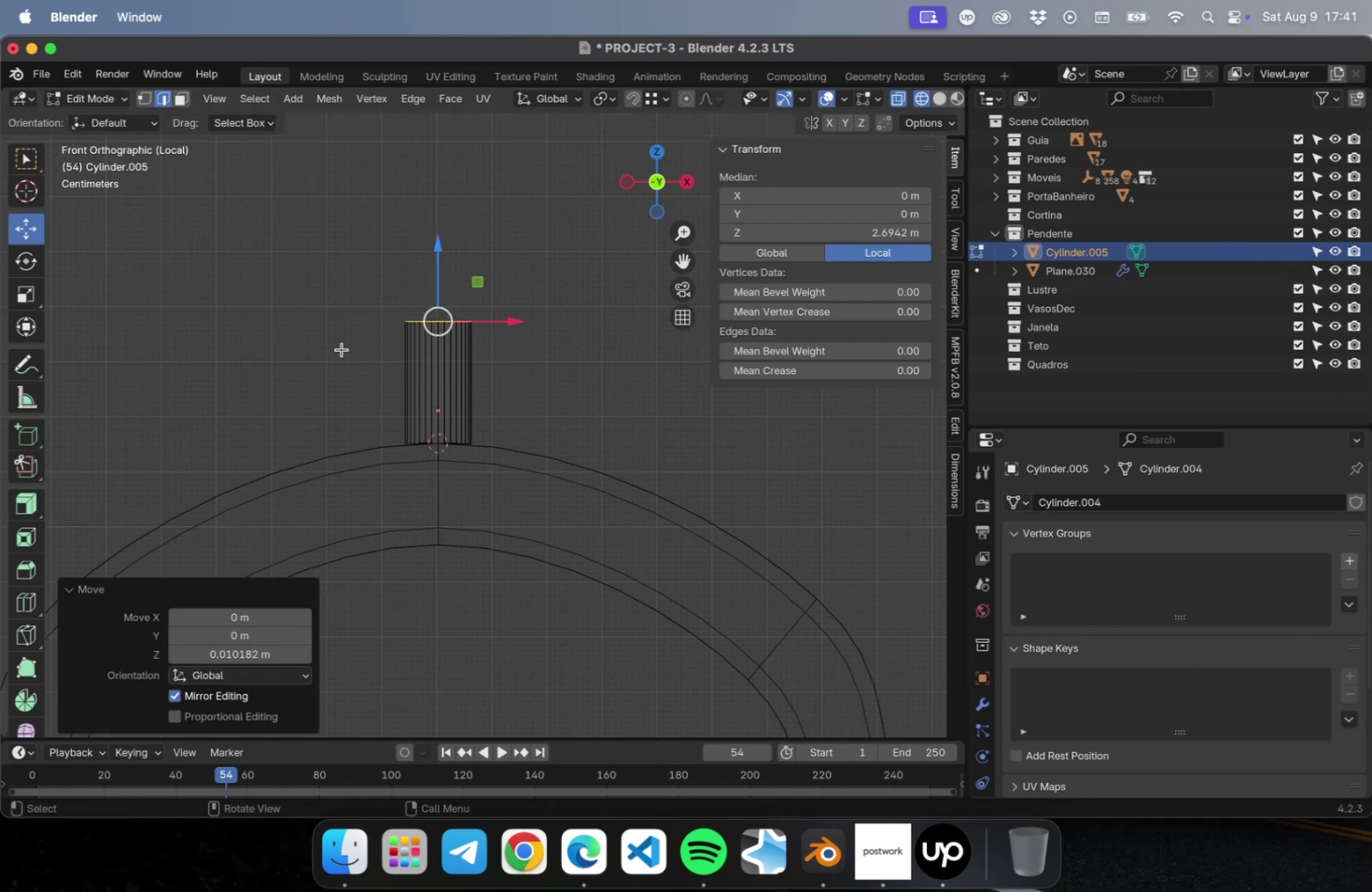 
left_click_drag(start_coordinate=[305, 289], to_coordinate=[553, 498])
 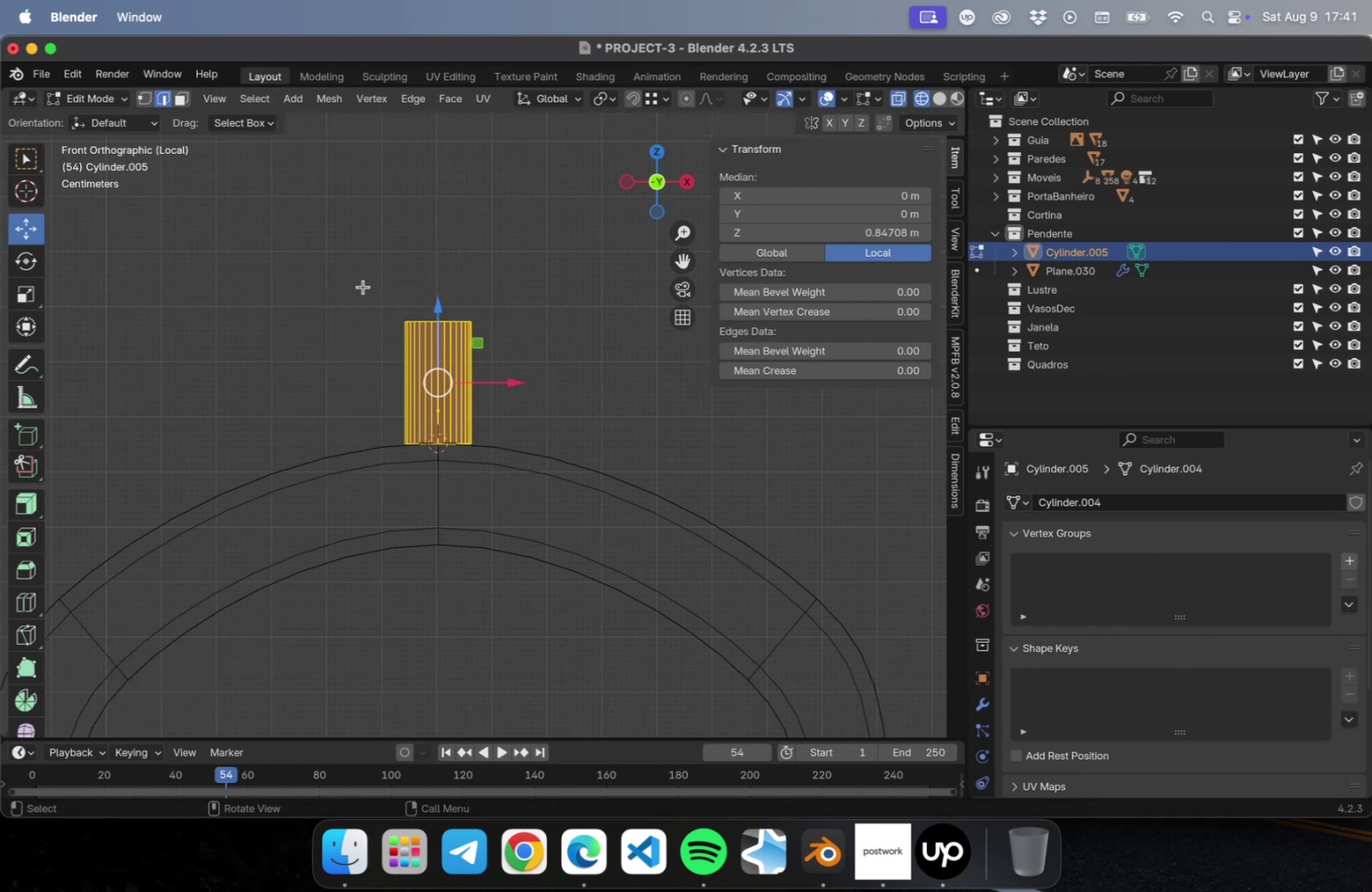 
key(Tab)
 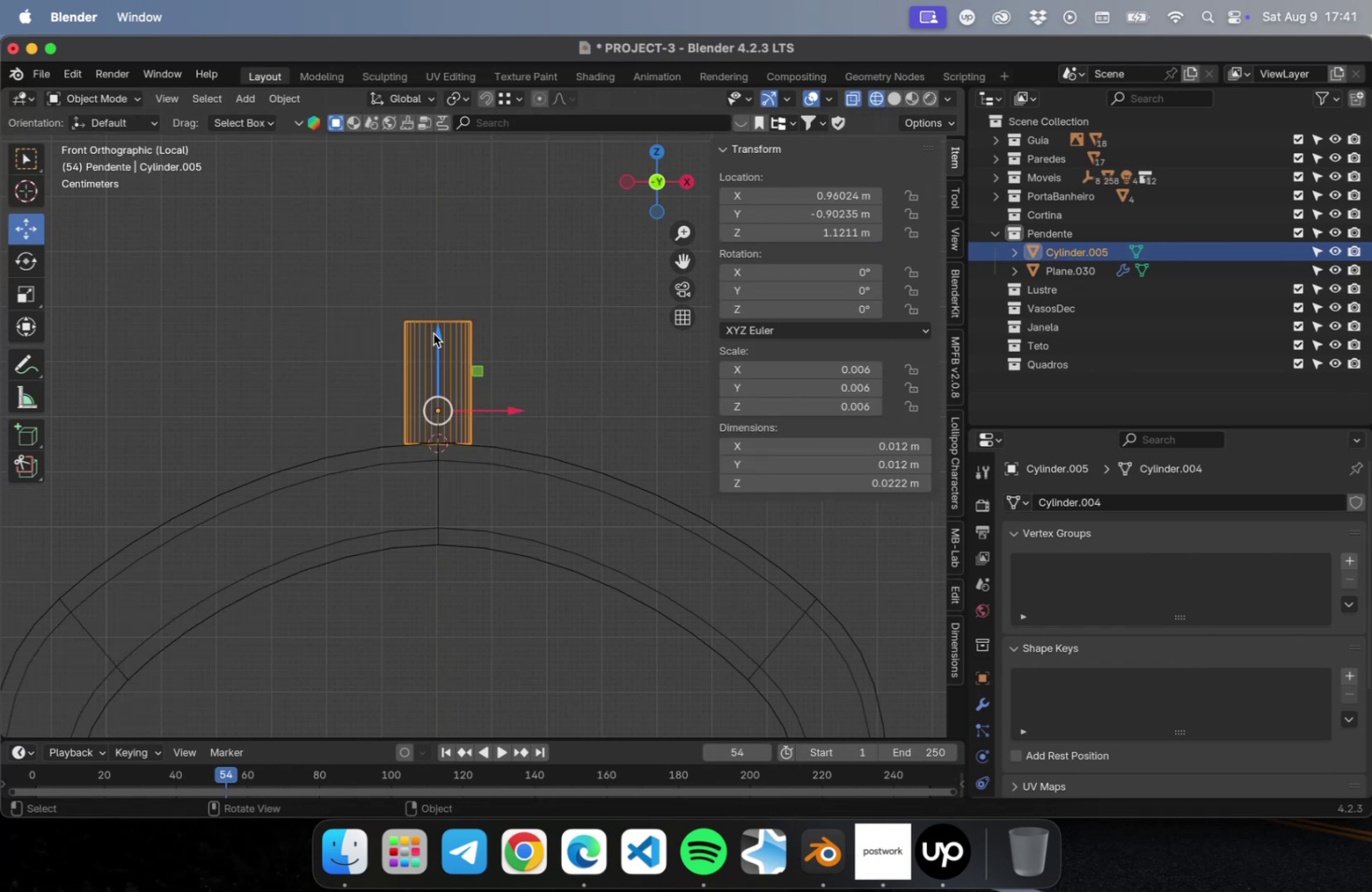 
left_click_drag(start_coordinate=[437, 338], to_coordinate=[435, 351])
 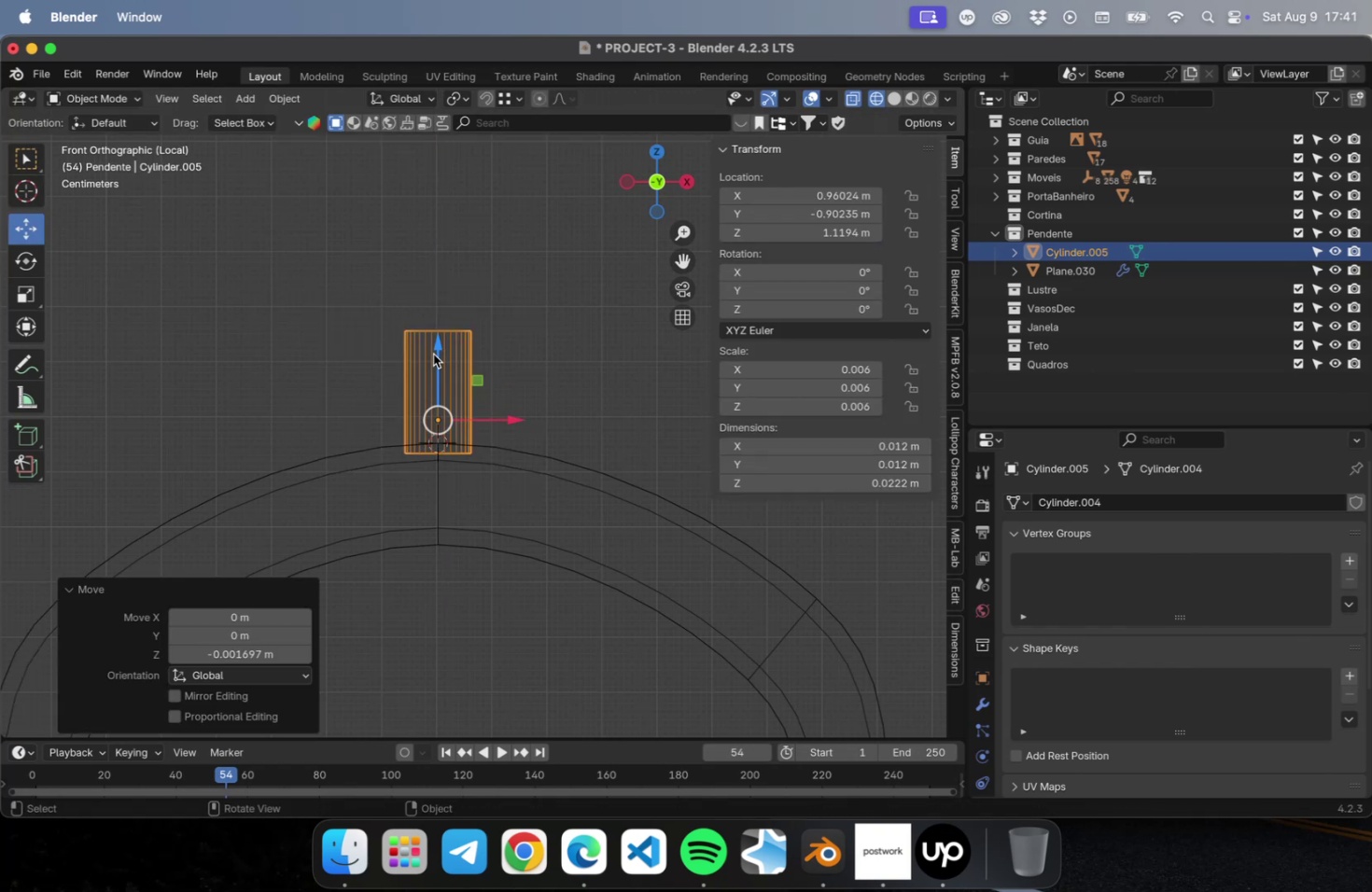 
key(Tab)
 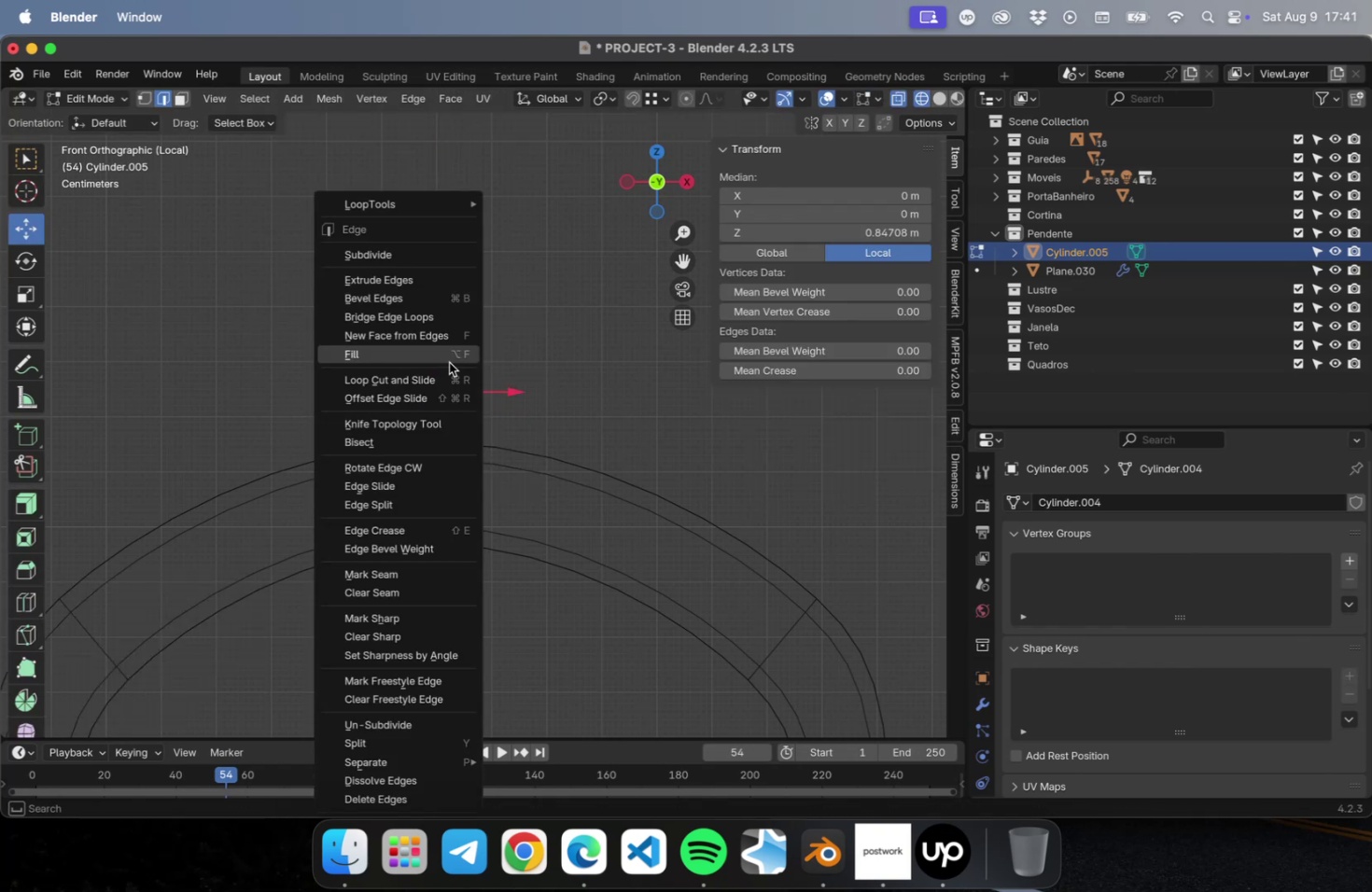 
key(Tab)
 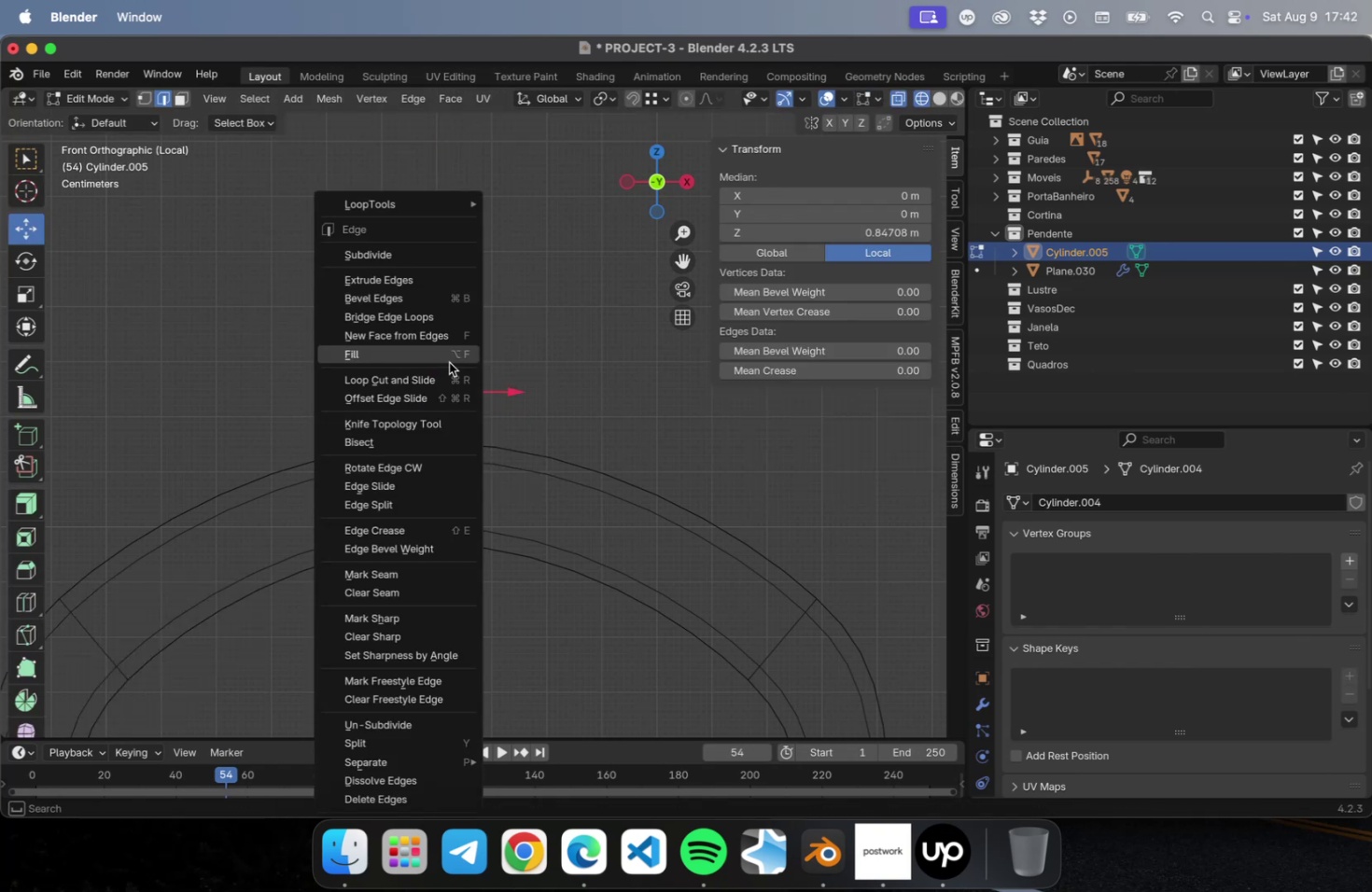 
key(Escape)
 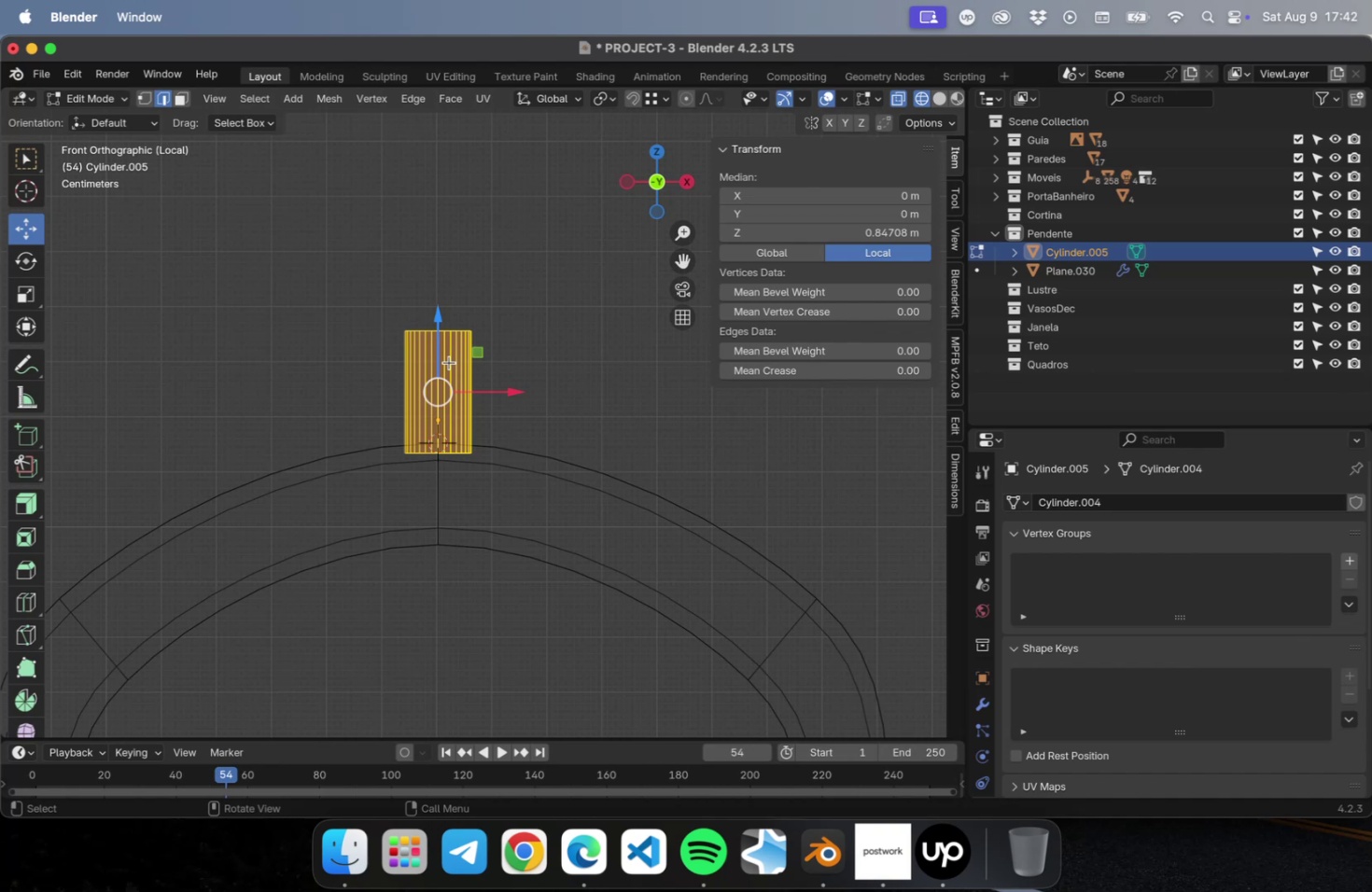 
key(Tab)
 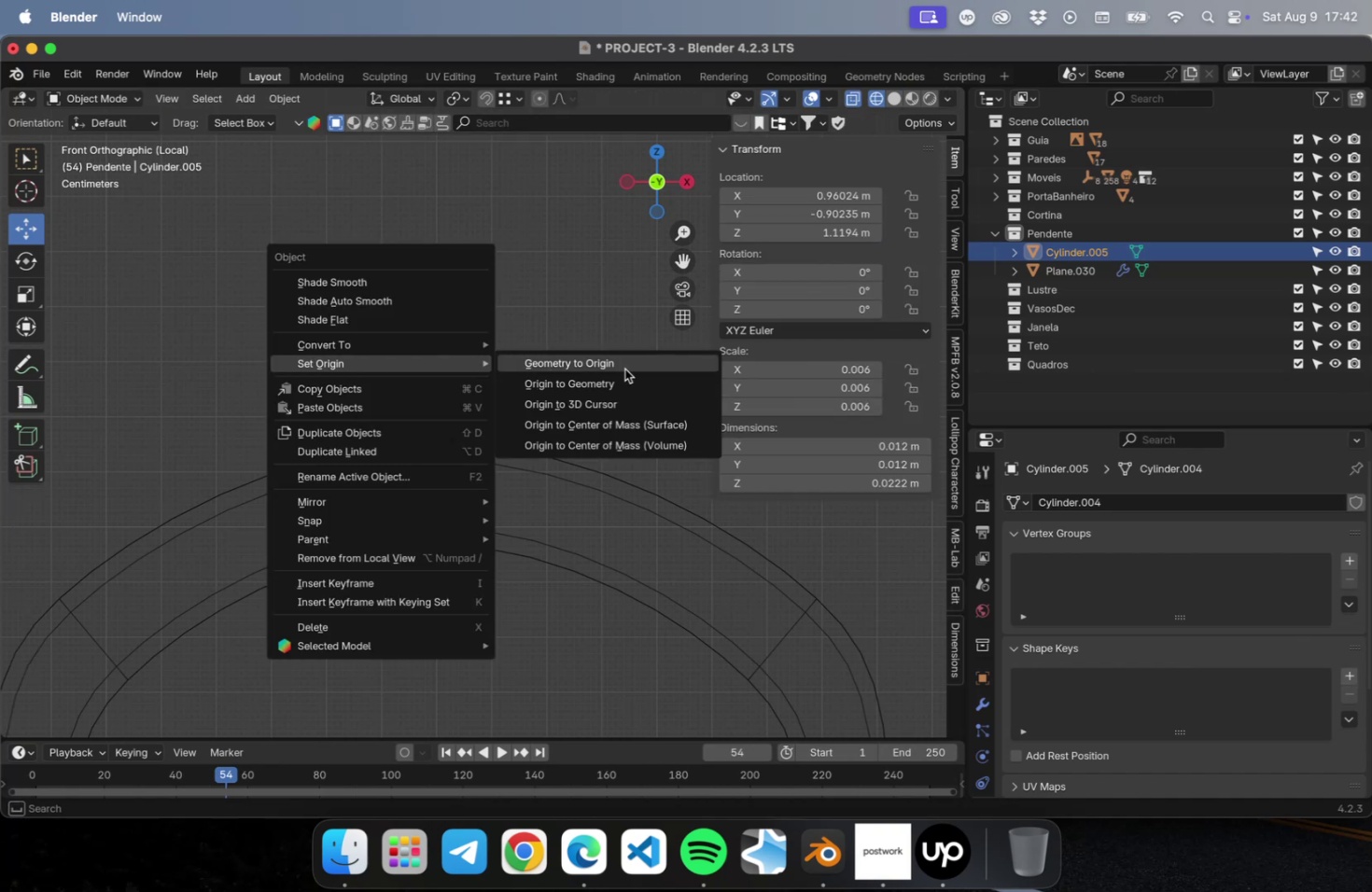 
left_click([624, 381])
 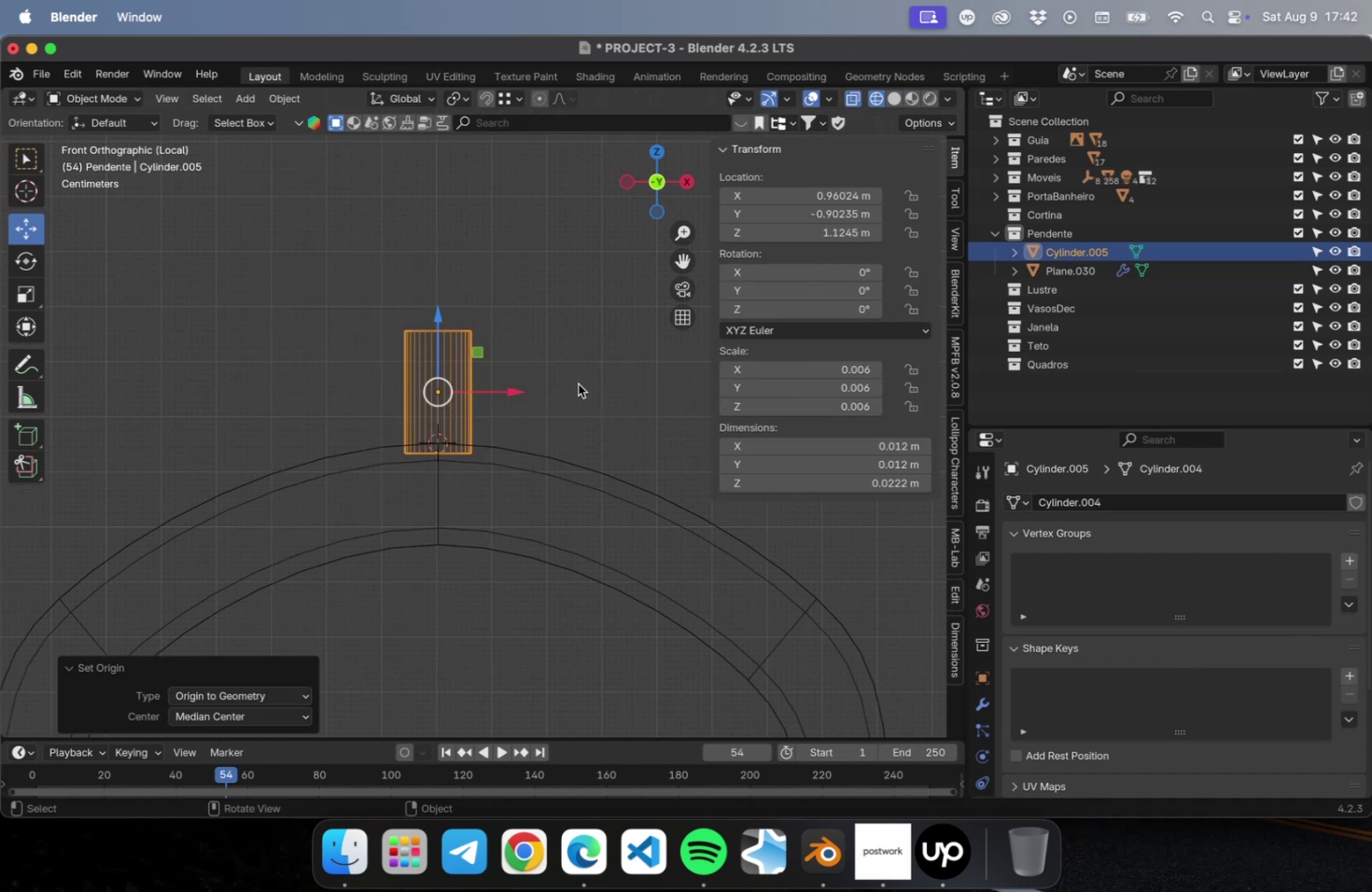 
key(Meta+S)
 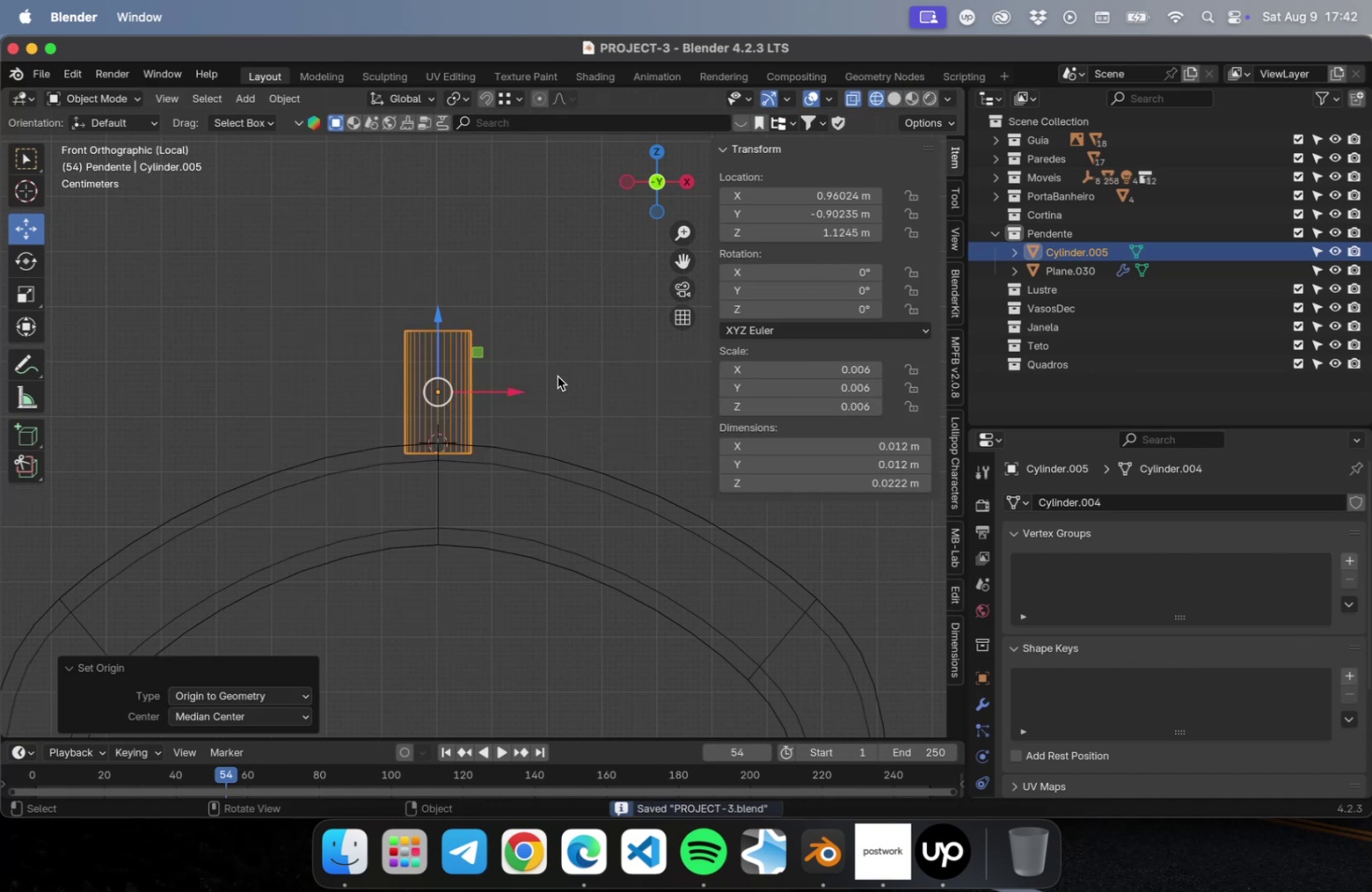 
scroll: coordinate [550, 364], scroll_direction: down, amount: 4.0
 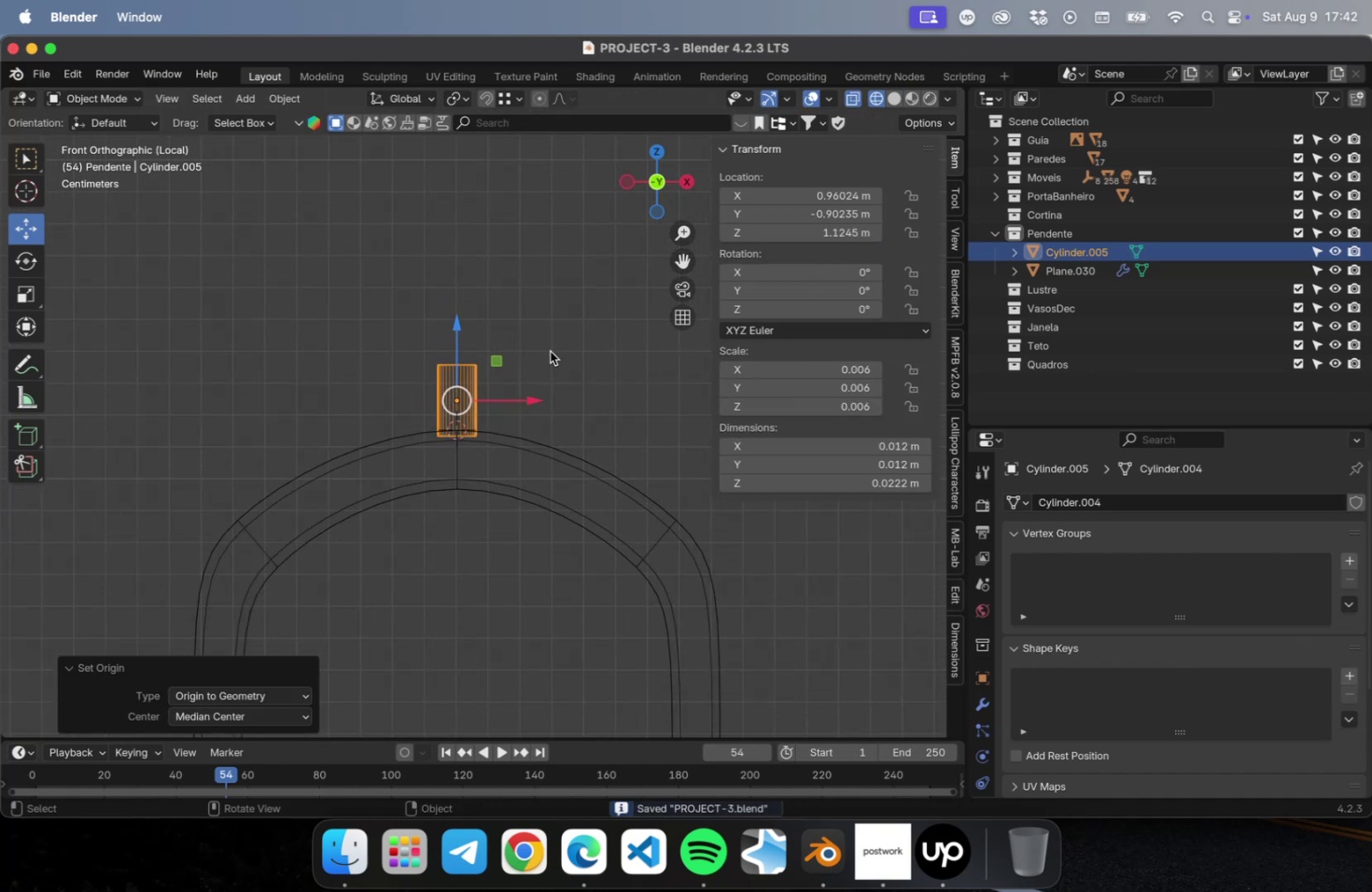 
left_click([550, 350])
 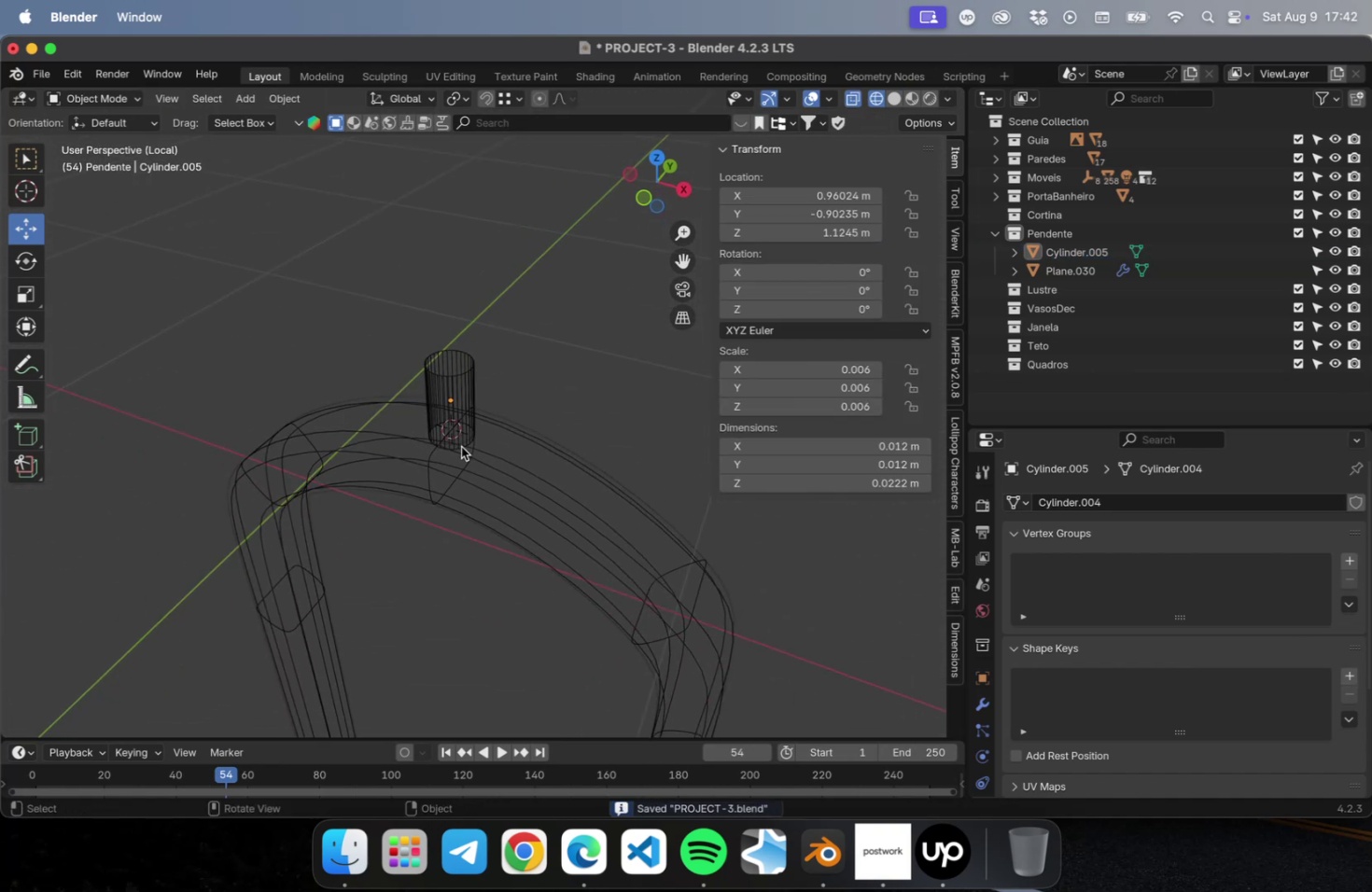 
left_click([453, 412])
 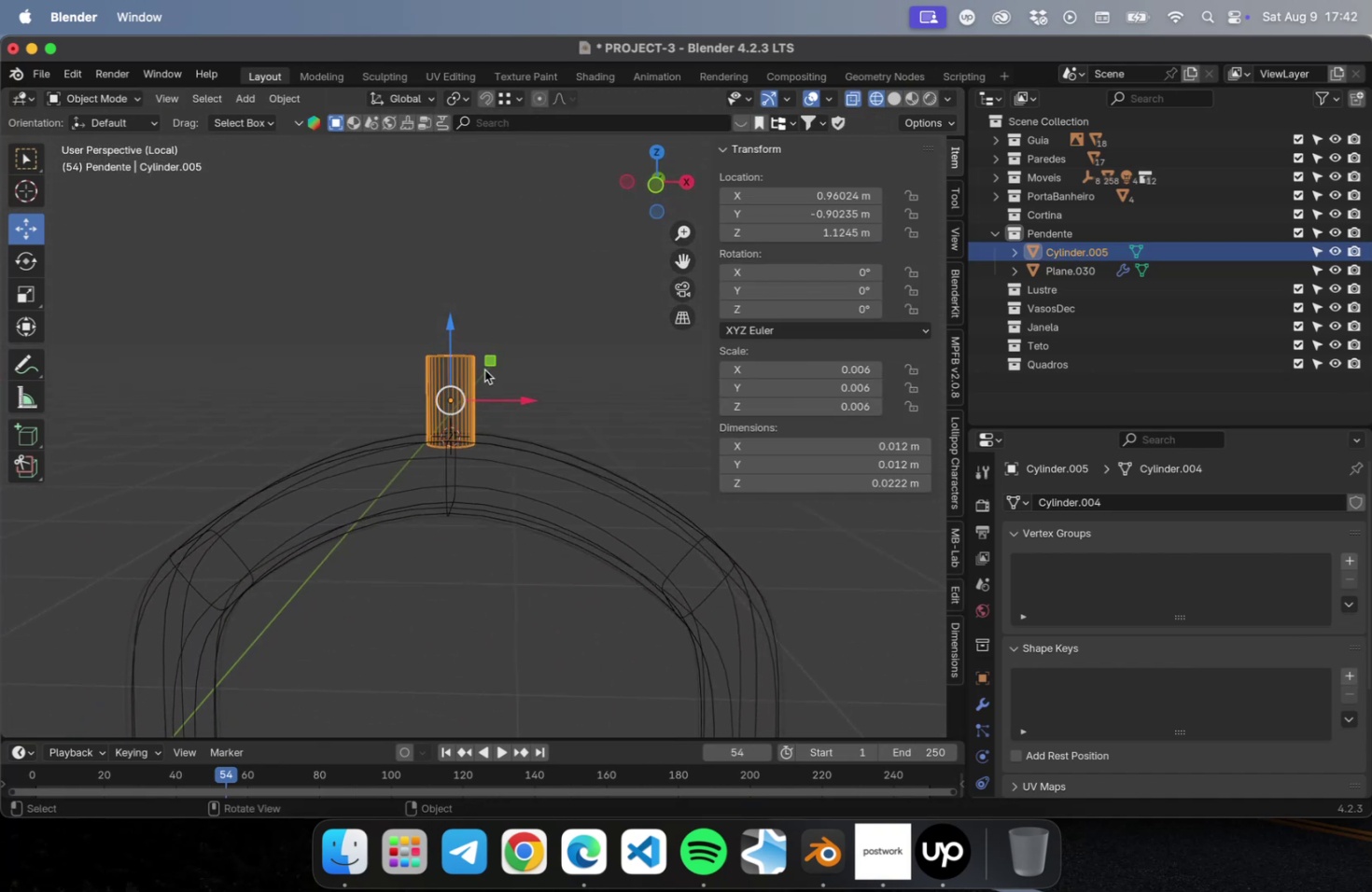 
type(S)
key(Escape)
type(Dz)
 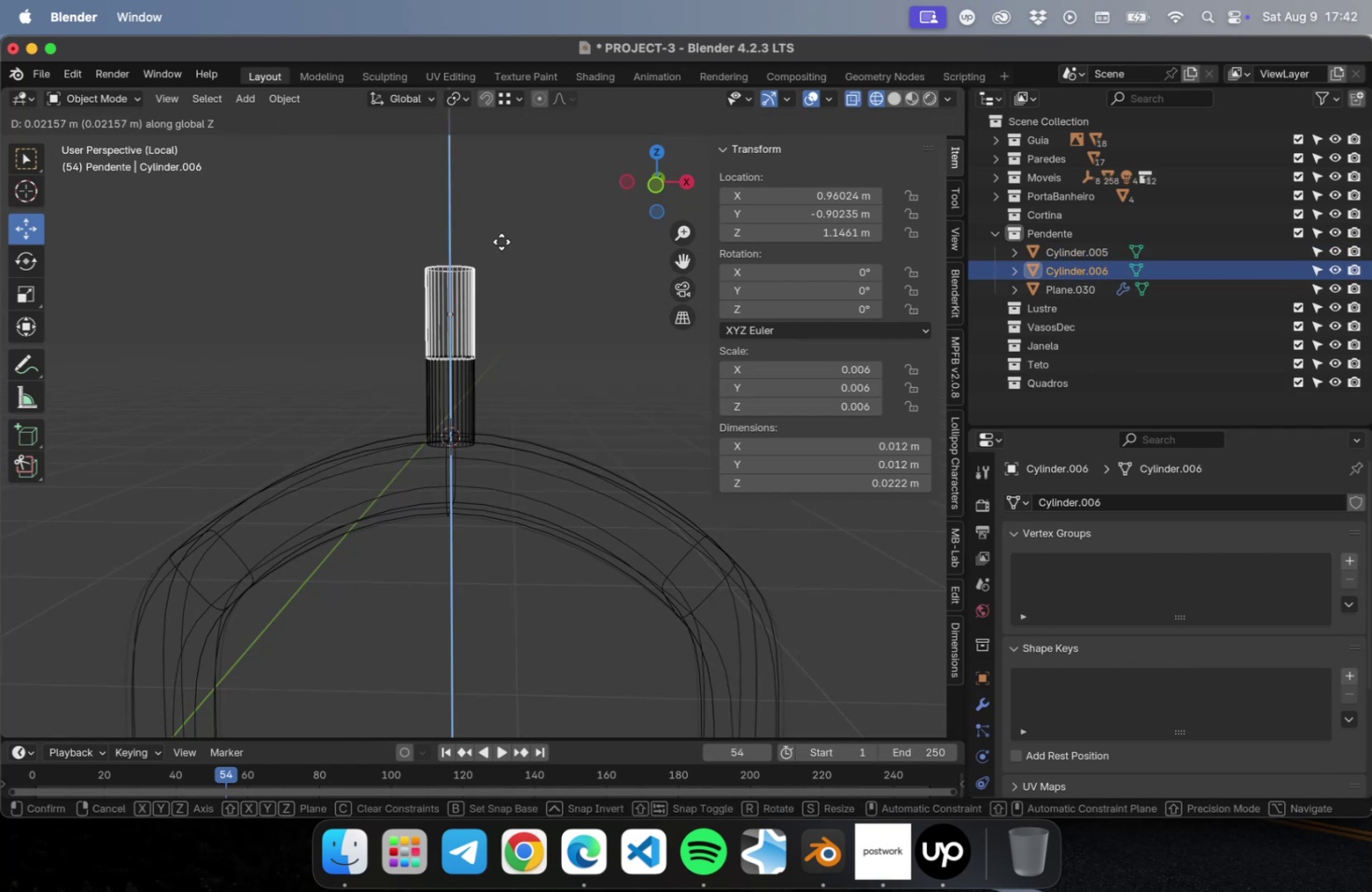 
left_click([501, 241])
 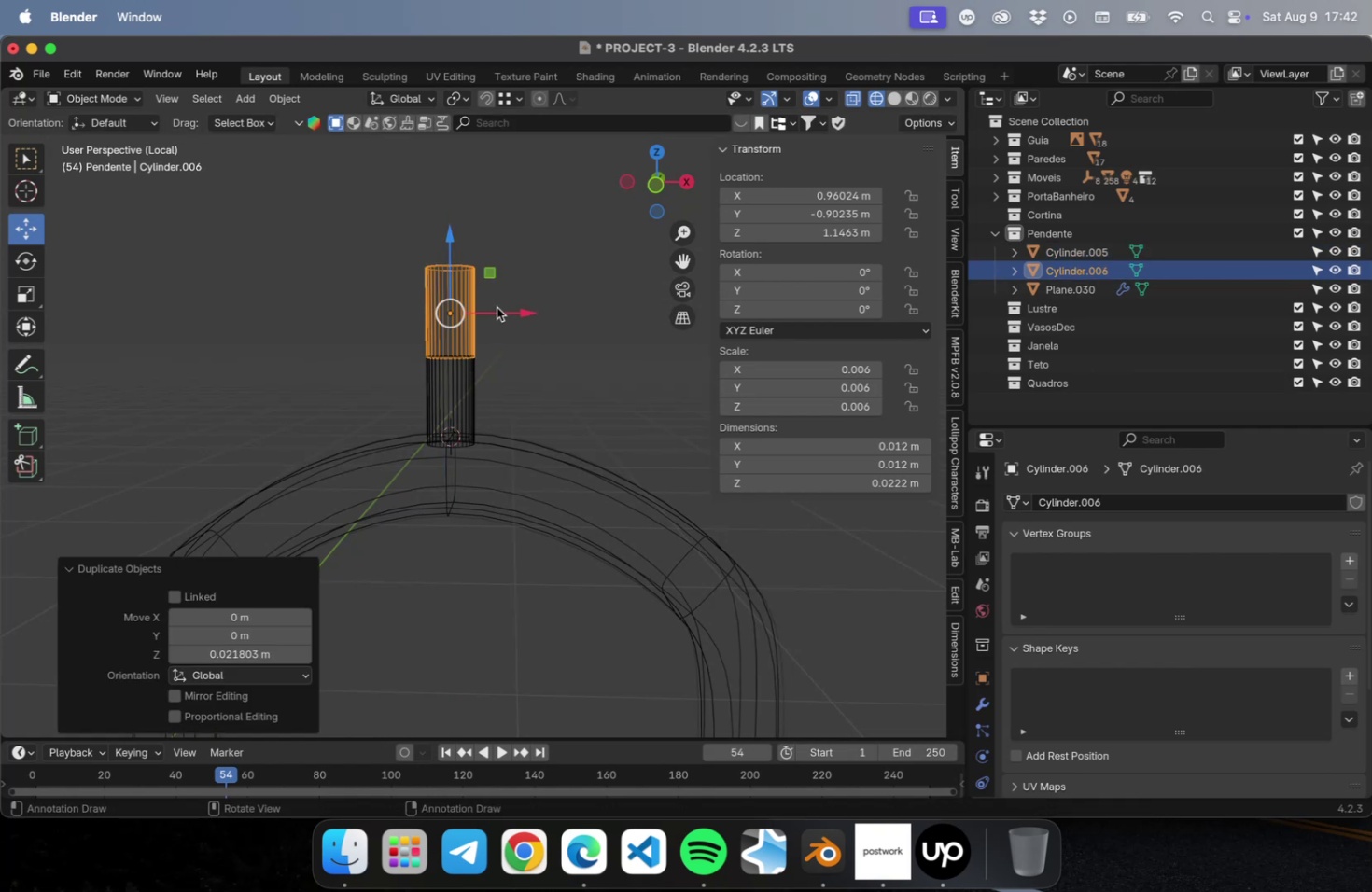 
scroll: coordinate [479, 325], scroll_direction: up, amount: 10.0
 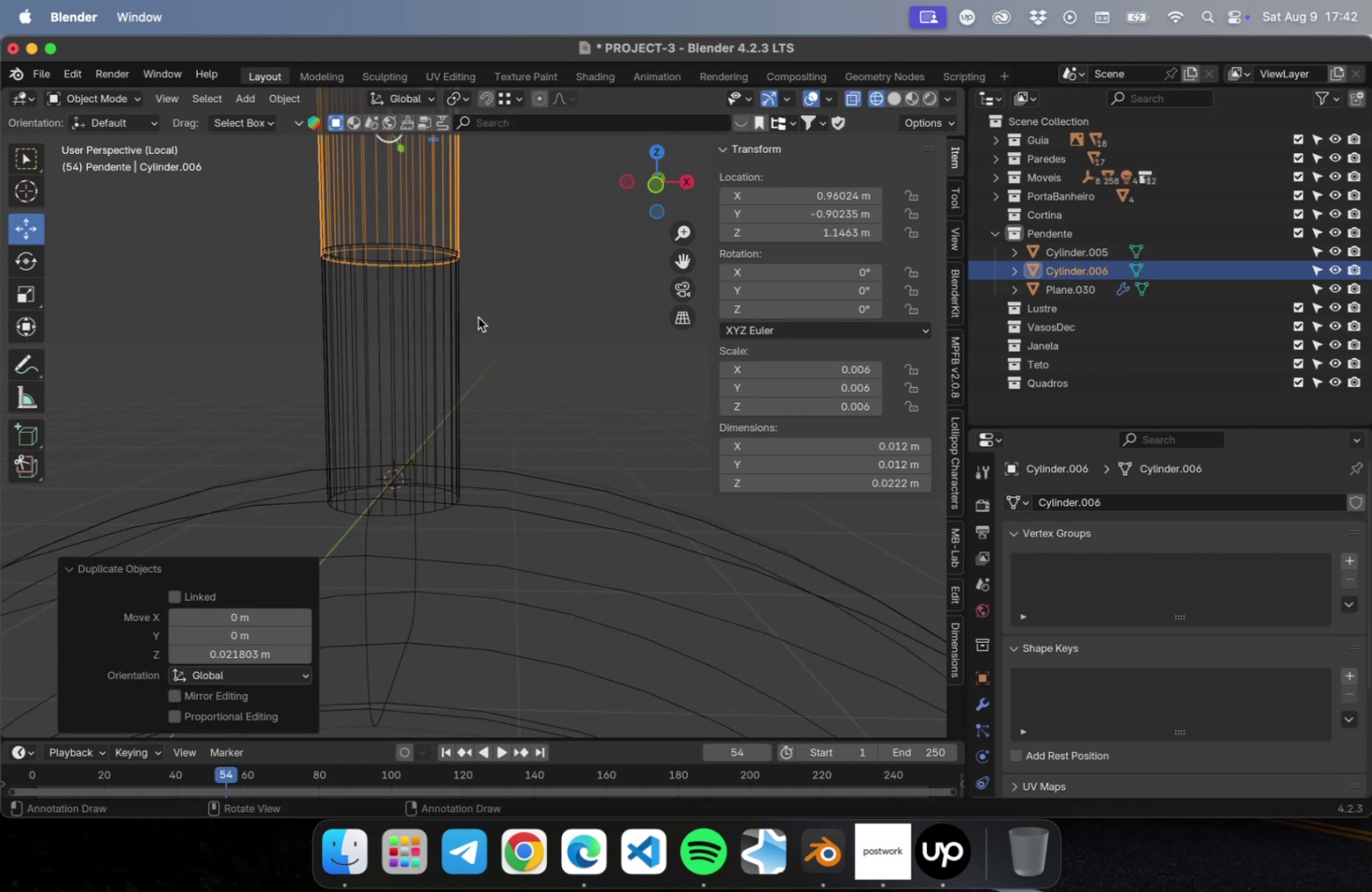 
key(S)
 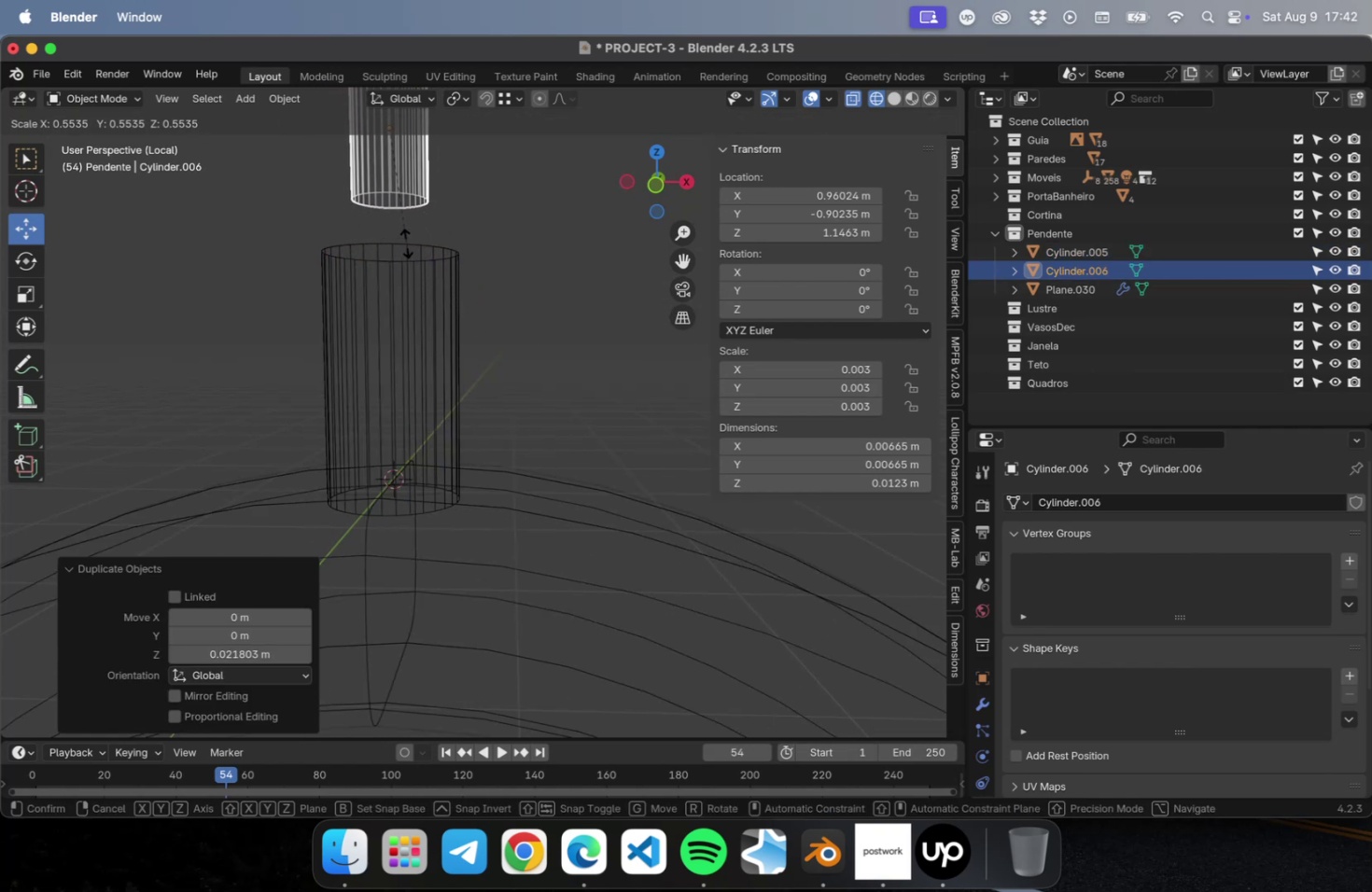 
left_click([380, 199])
 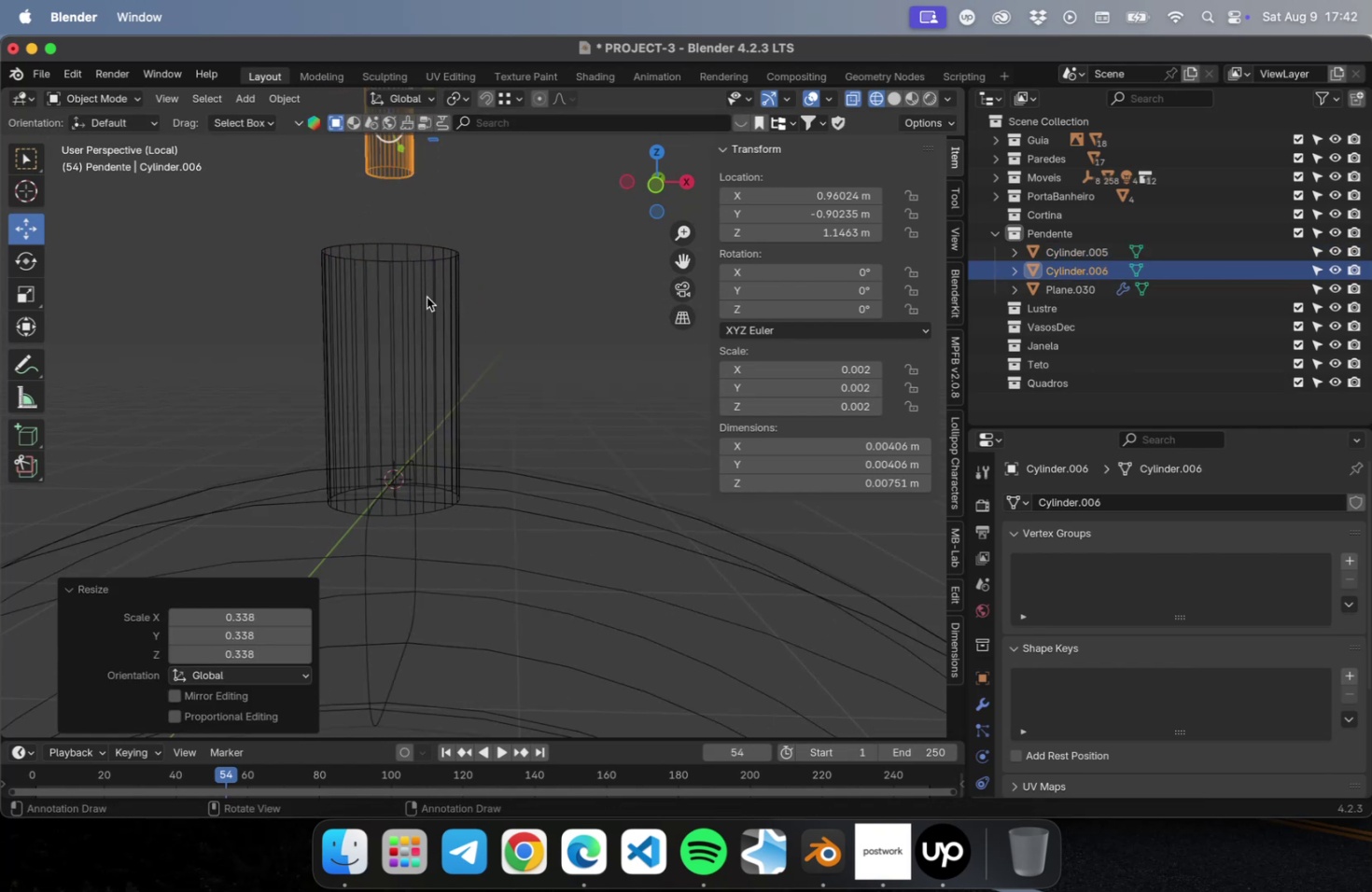 
scroll: coordinate [455, 336], scroll_direction: down, amount: 5.0
 